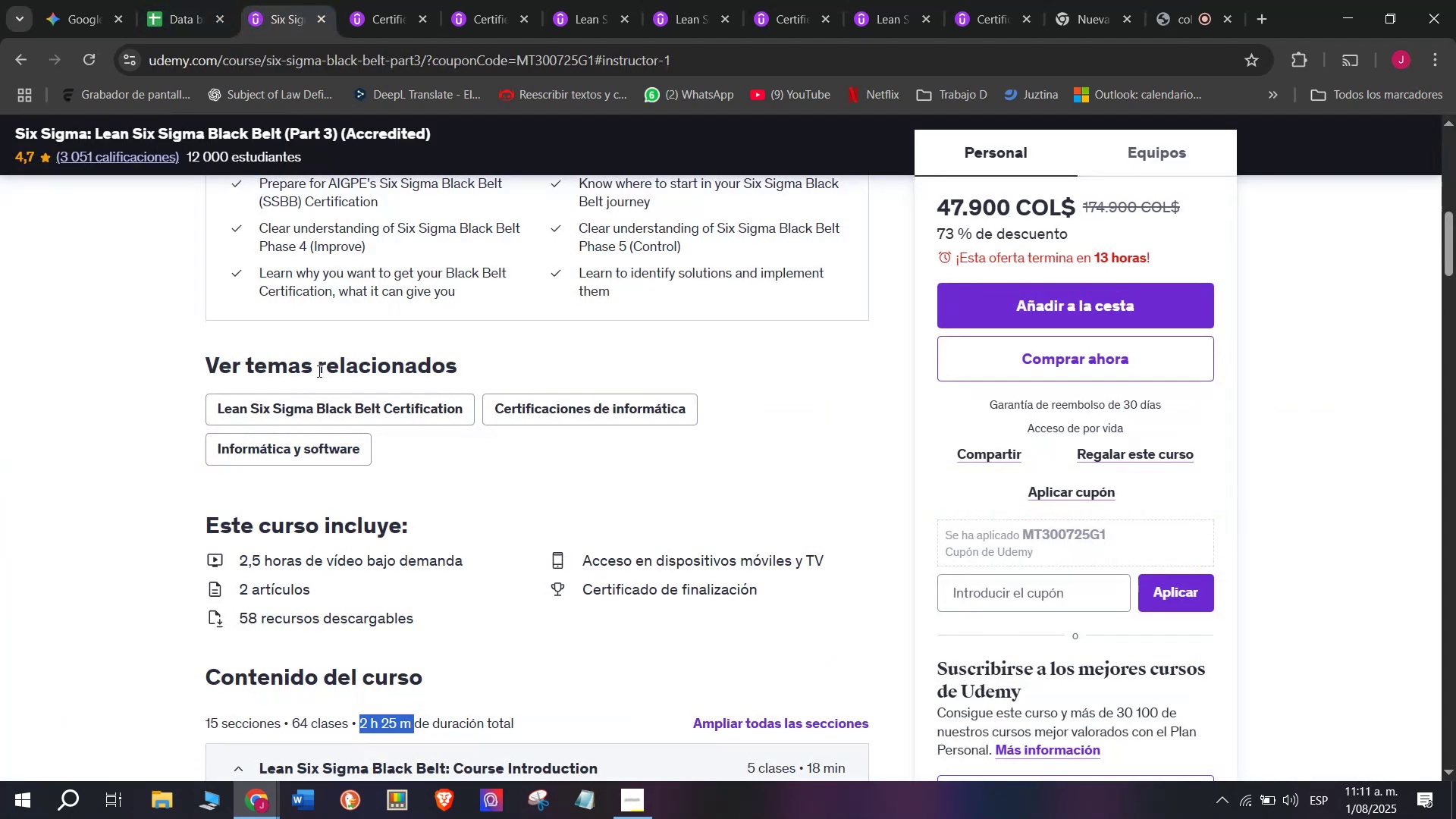 
scroll: coordinate [354, 483], scroll_direction: up, amount: 4.0
 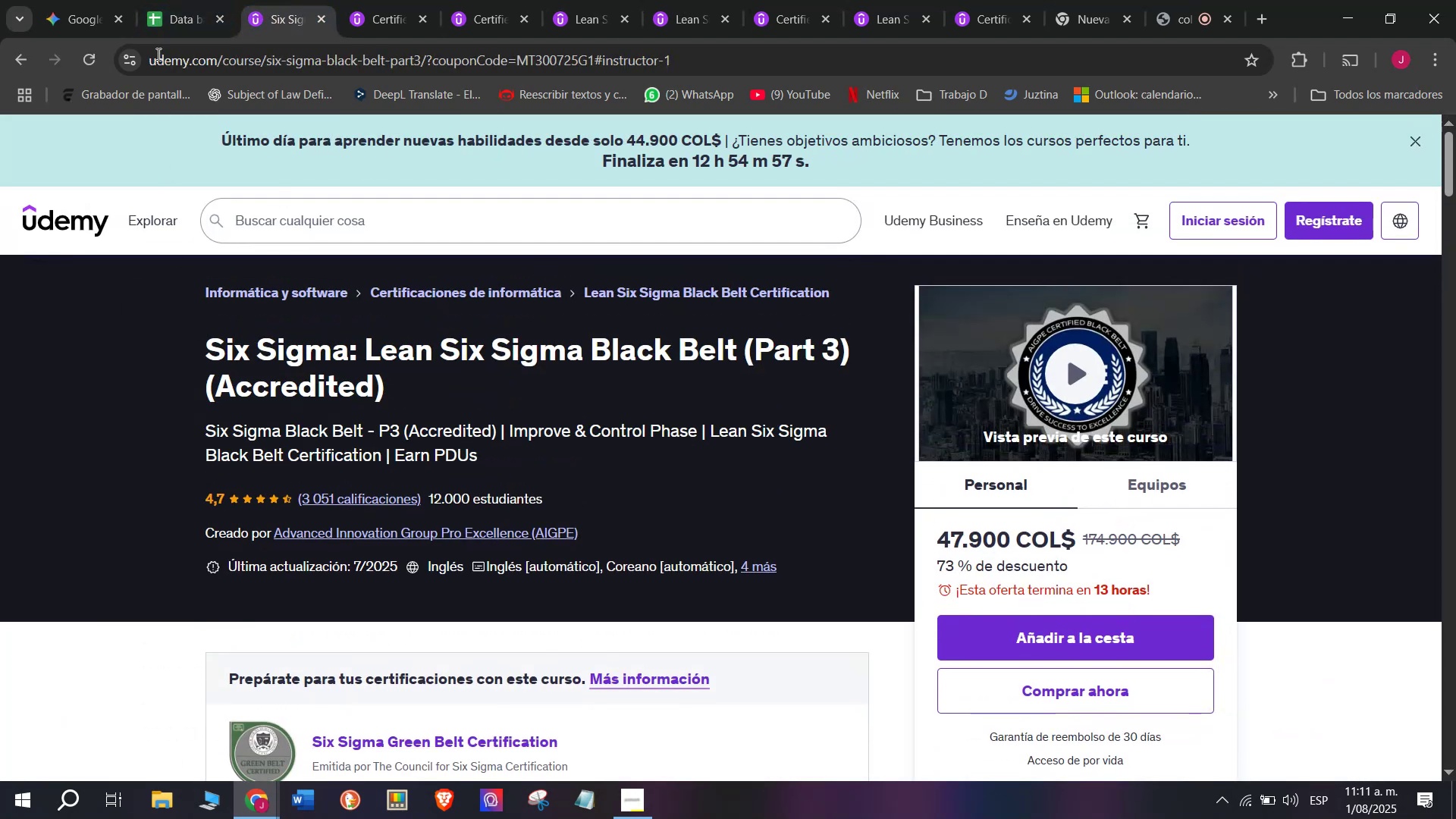 
left_click([152, 0])
 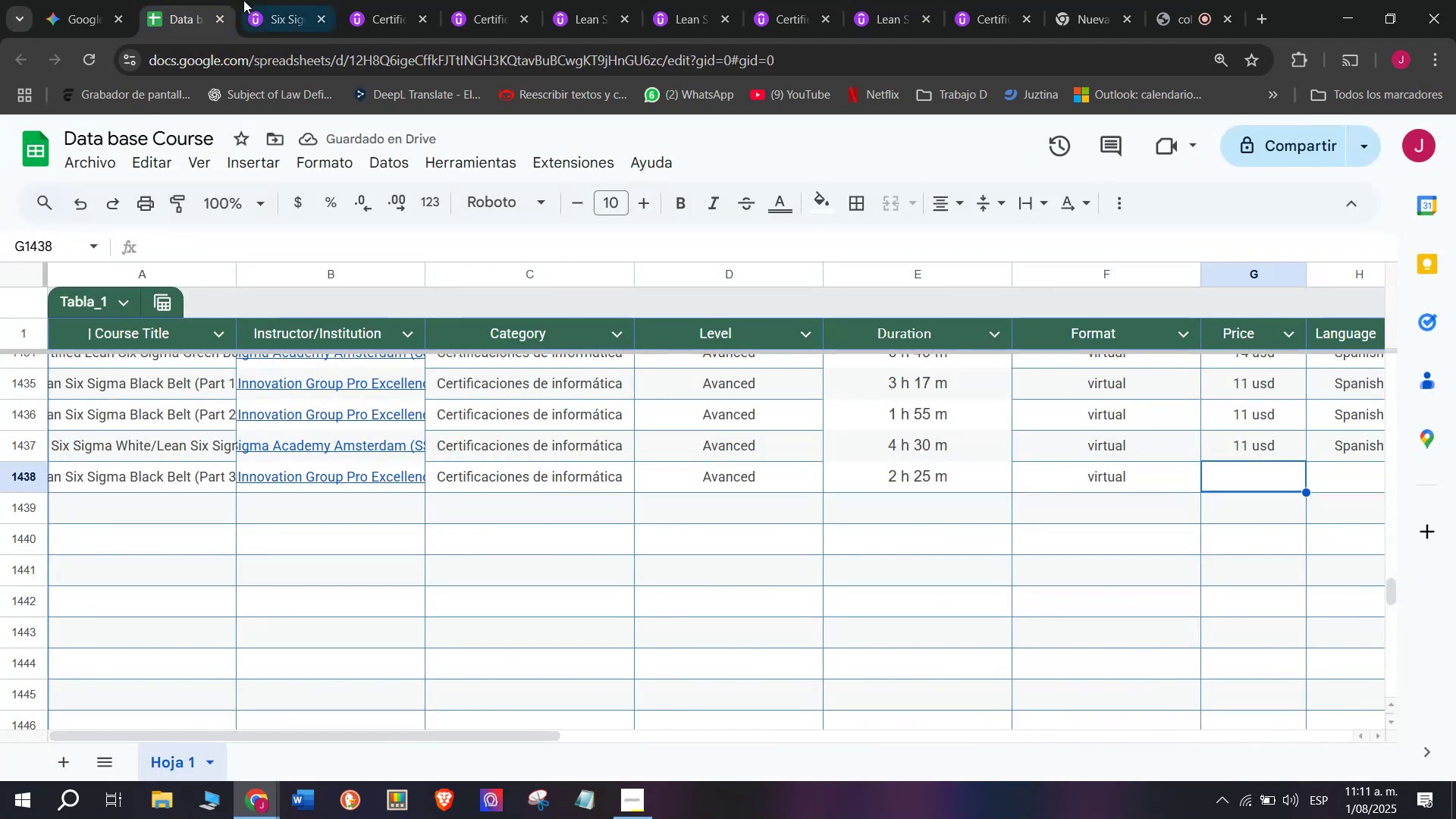 
left_click([248, 0])
 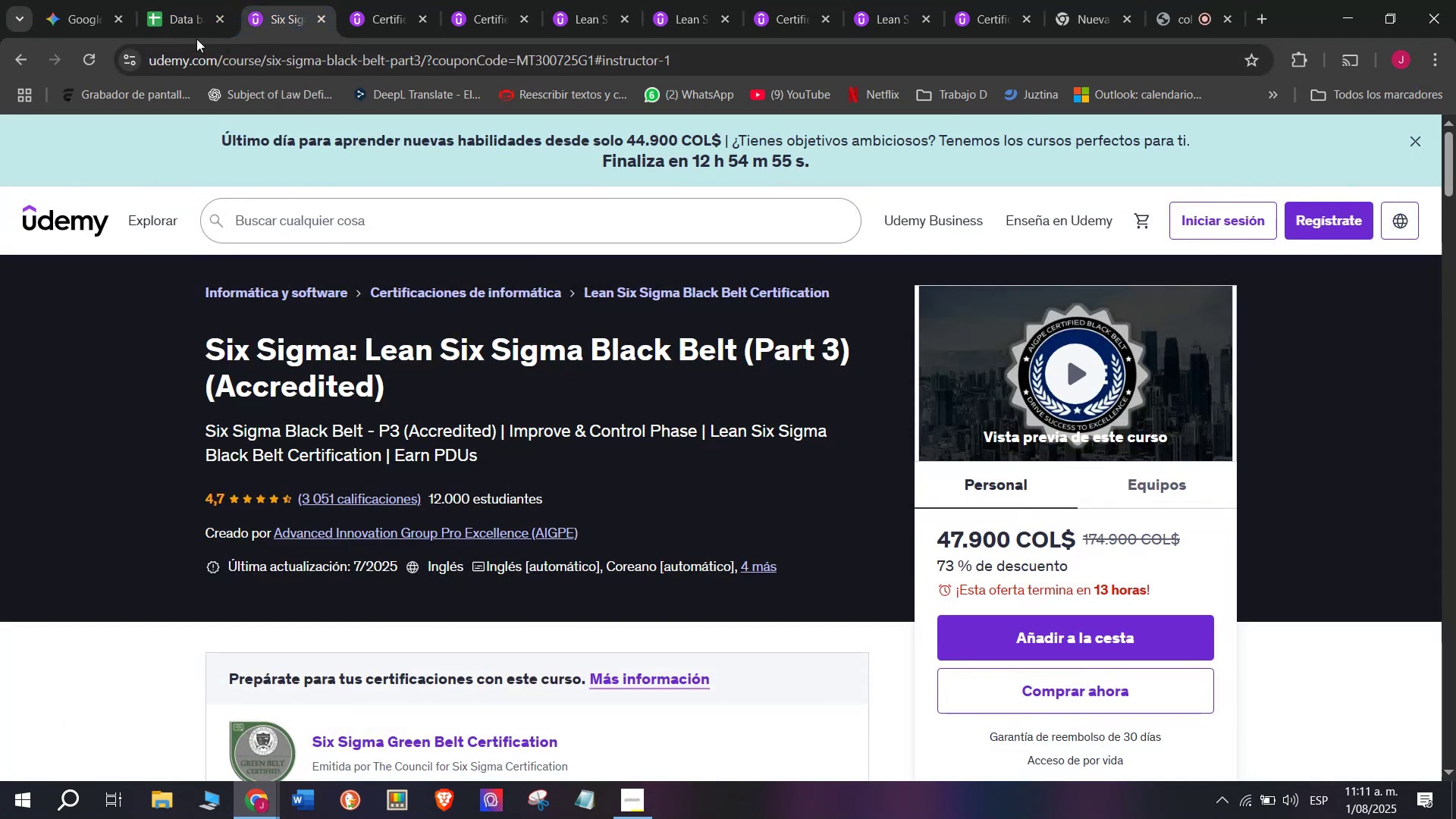 
left_click([195, 0])
 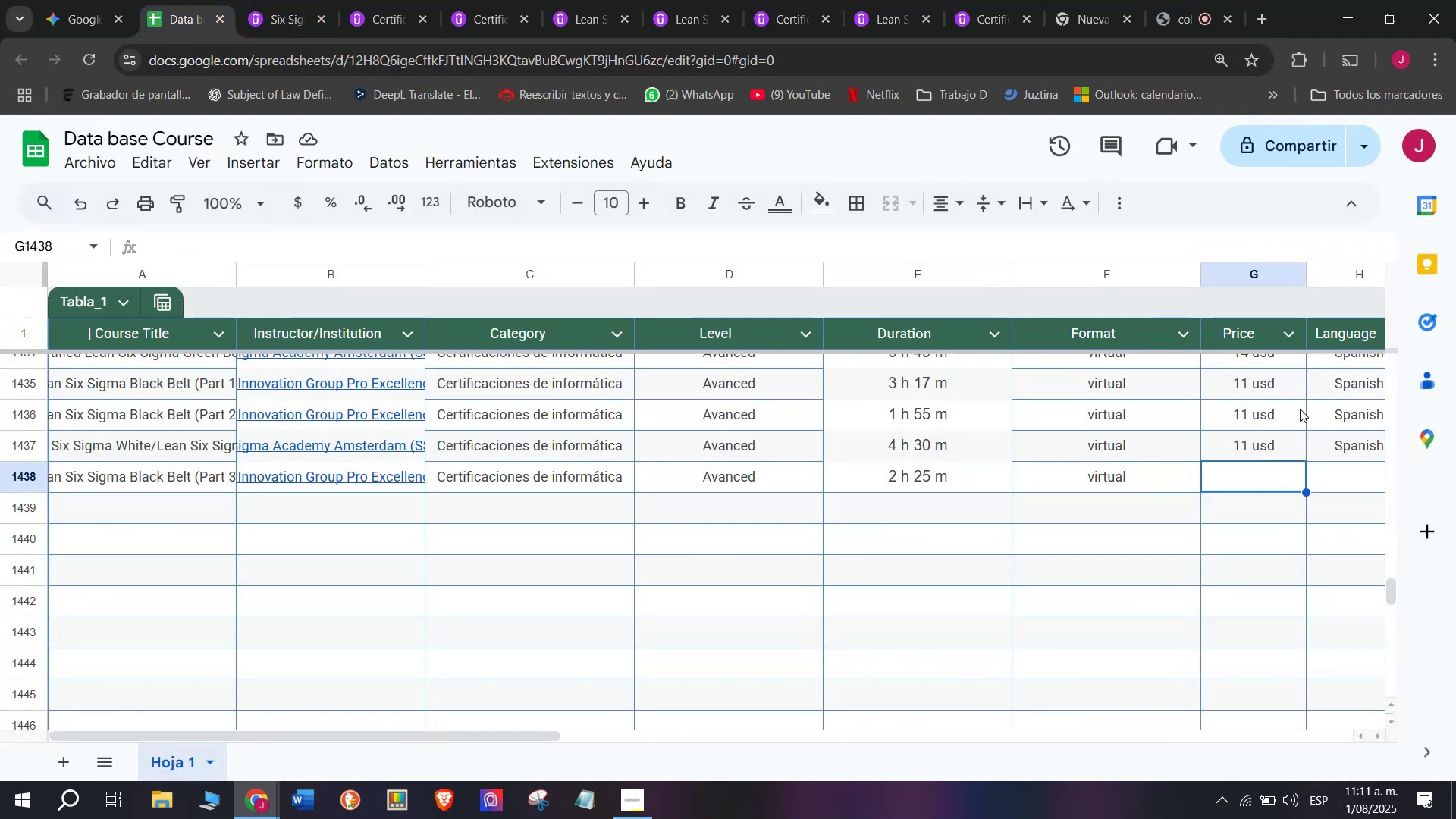 
left_click([1279, 443])
 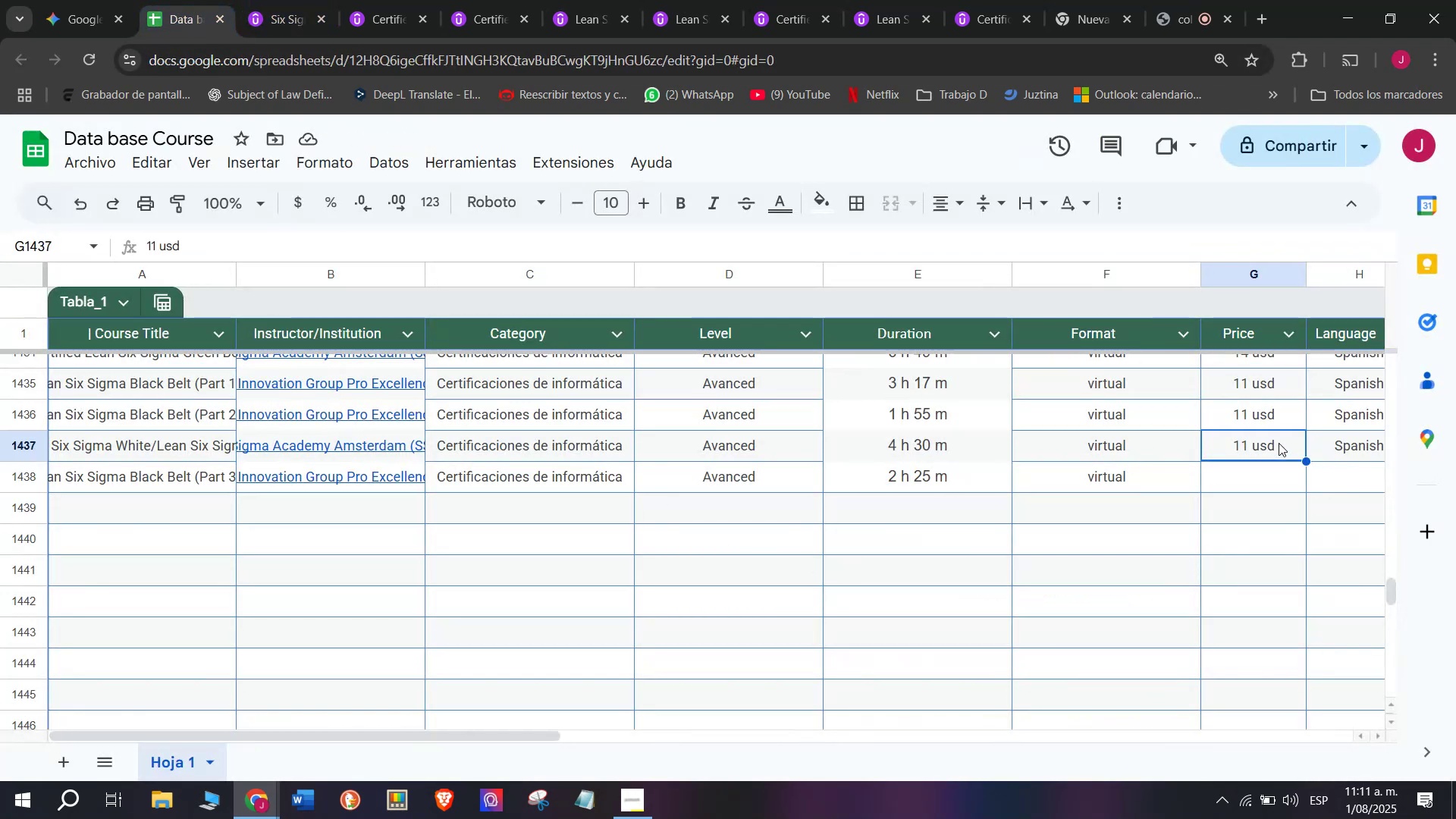 
key(Break)
 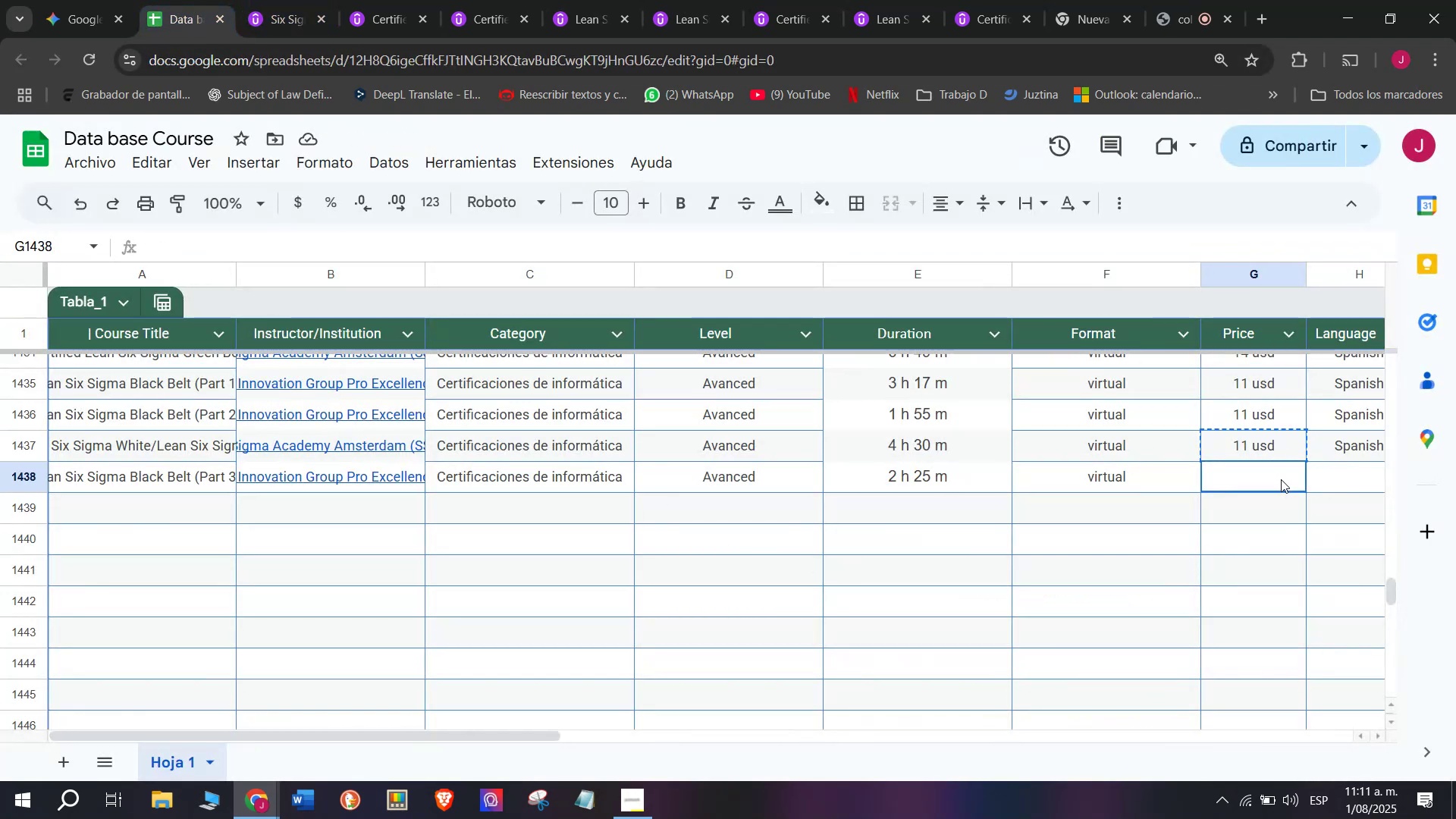 
key(Control+ControlLeft)
 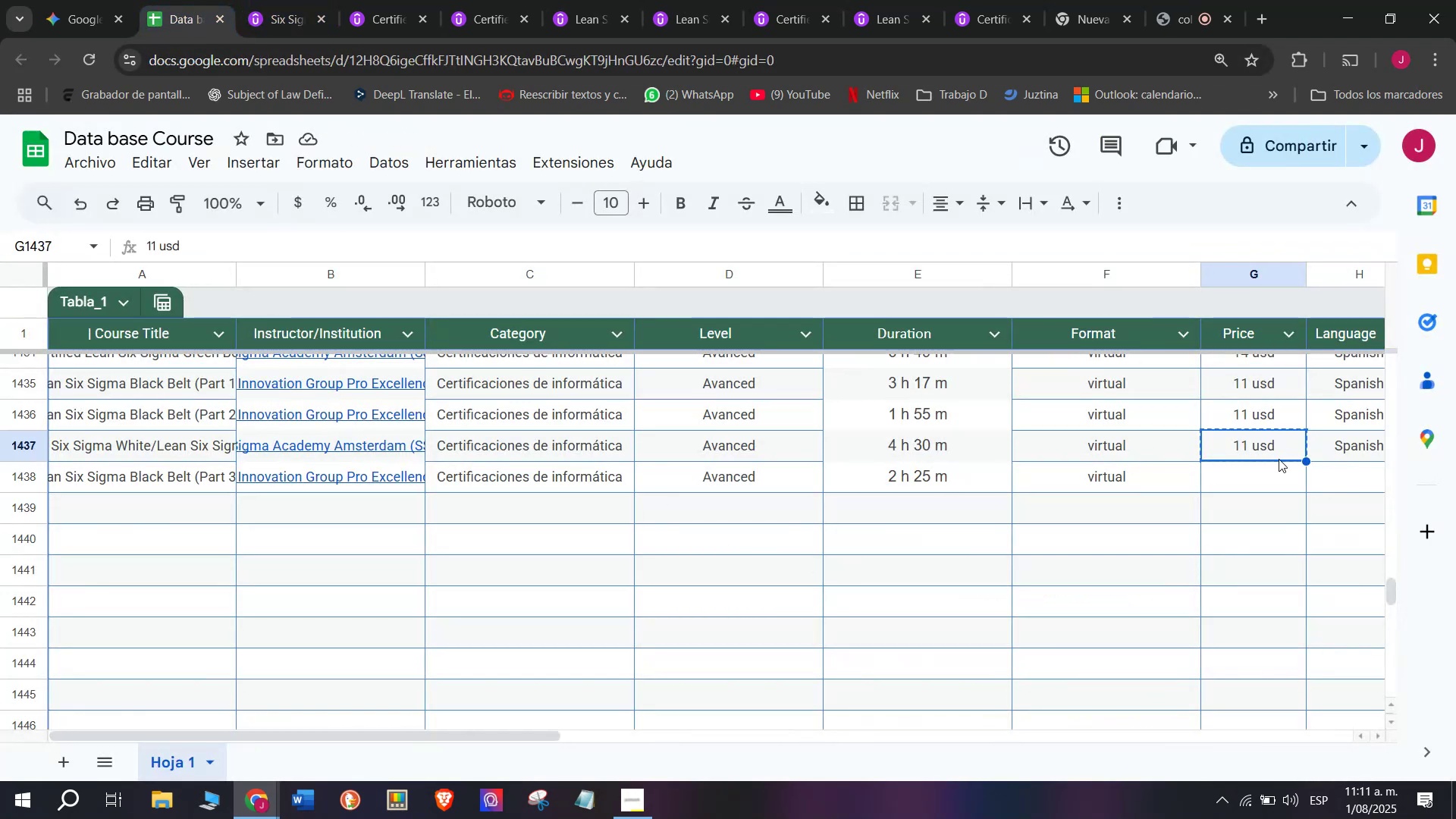 
key(Control+C)
 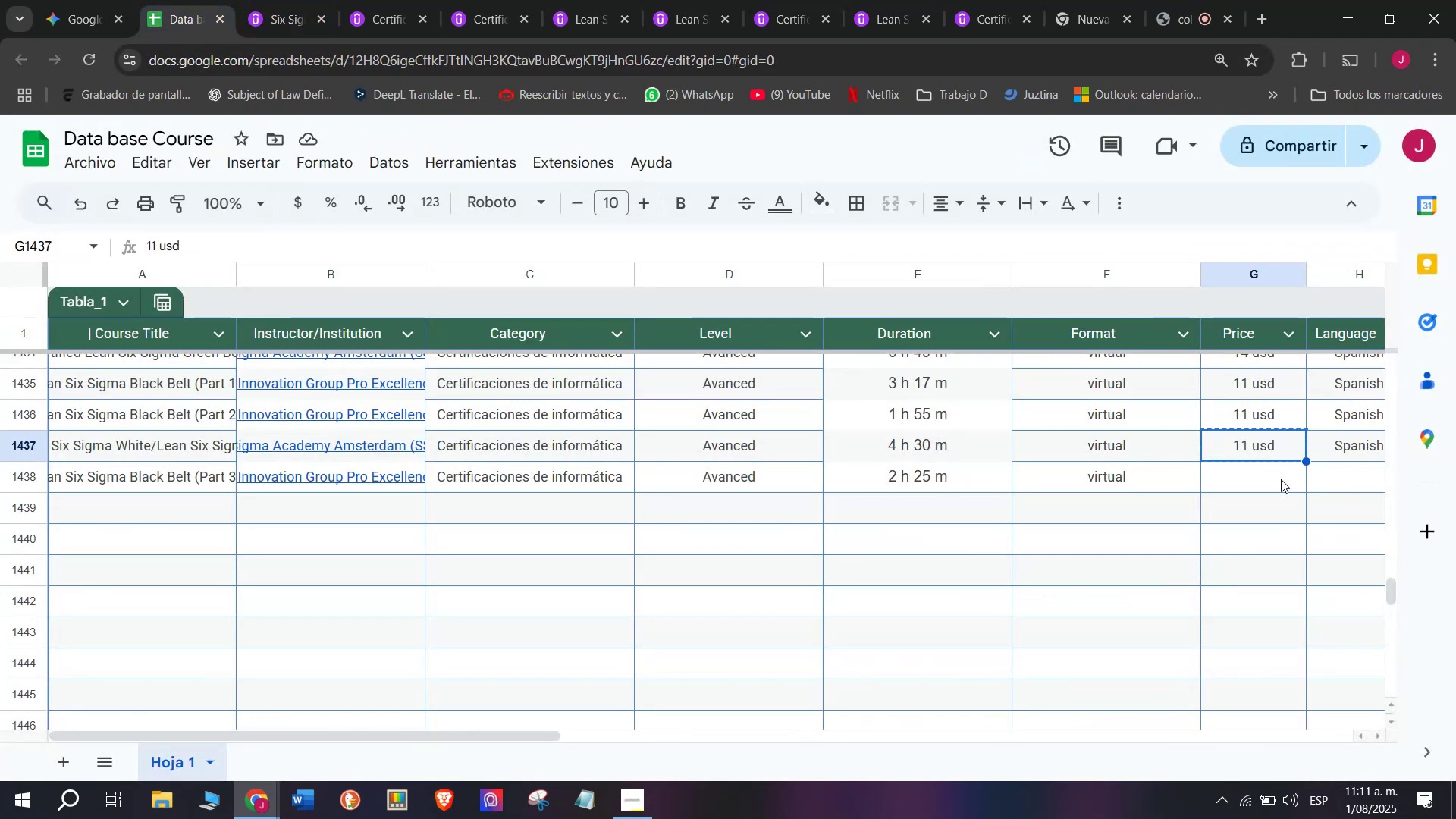 
left_click([1281, 479])
 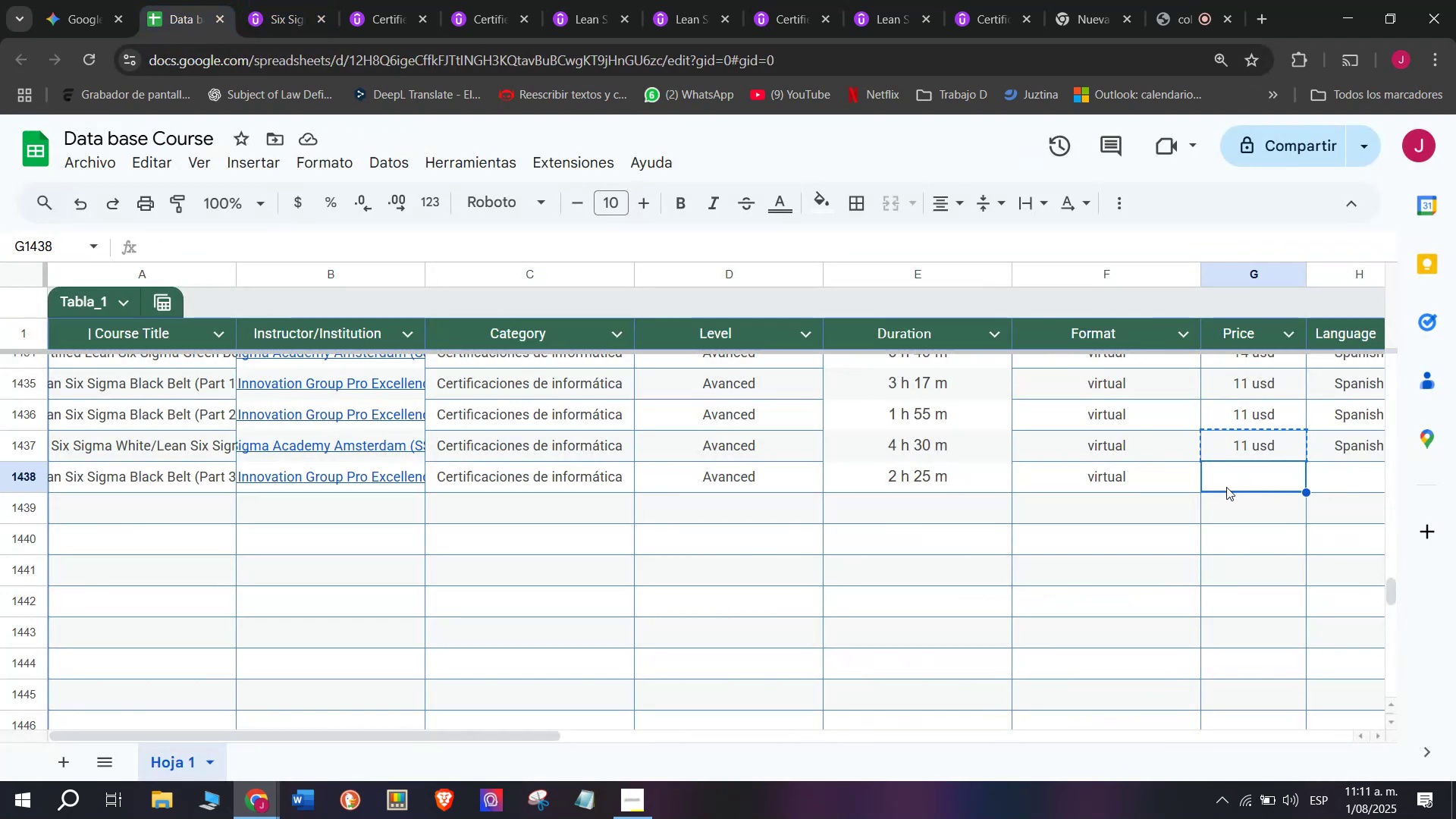 
key(Z)
 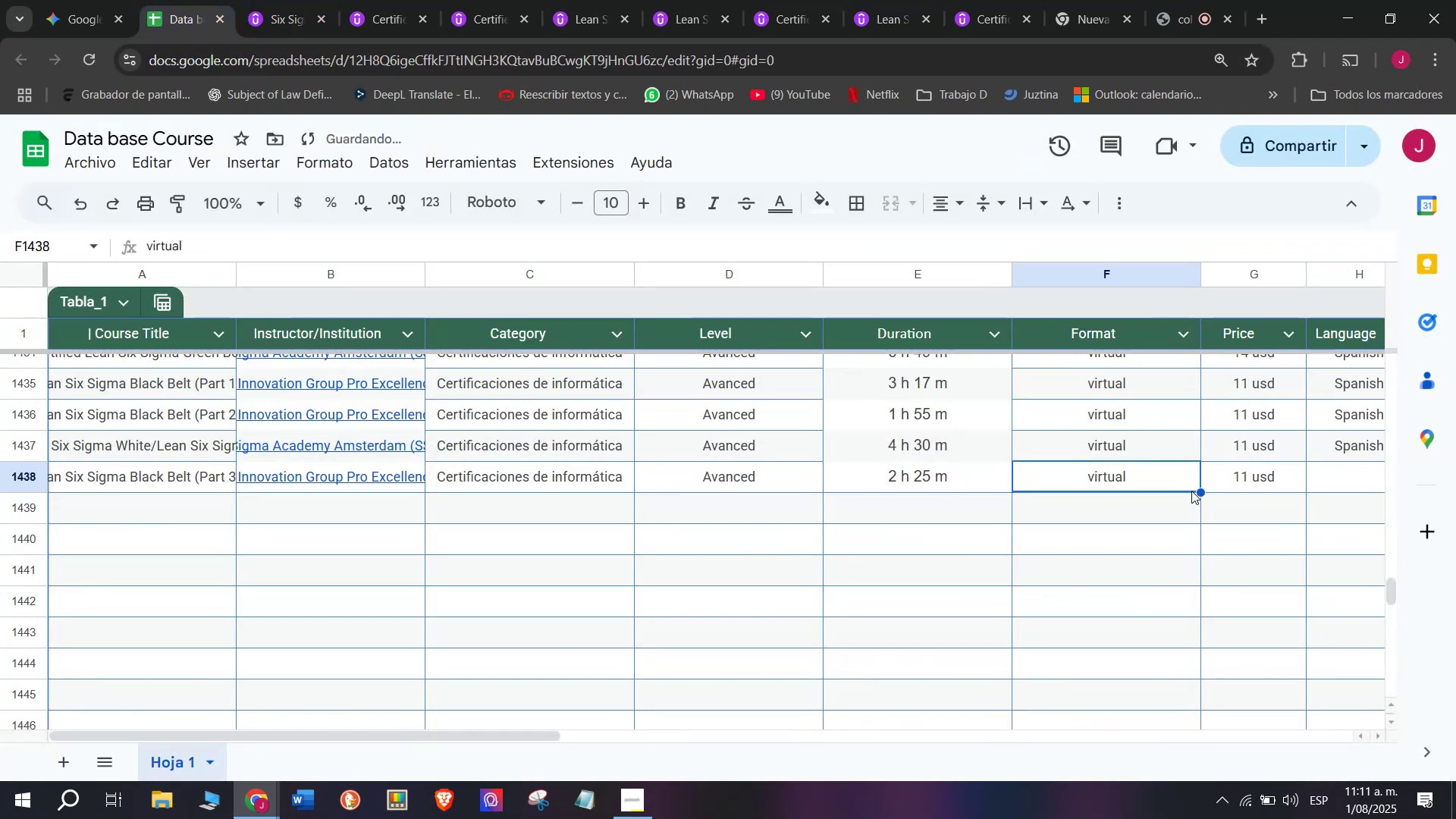 
key(Control+ControlLeft)
 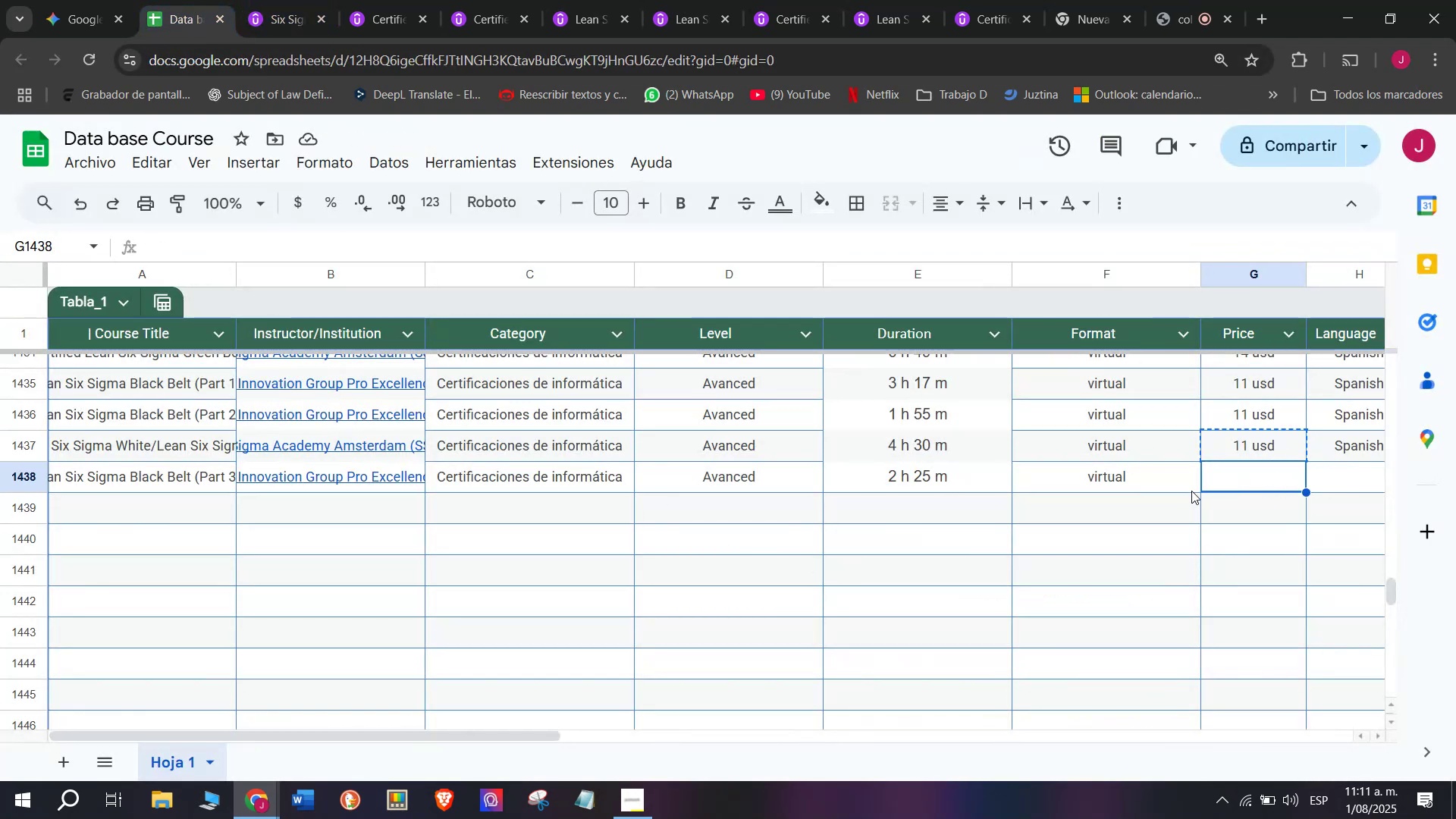 
key(Control+V)
 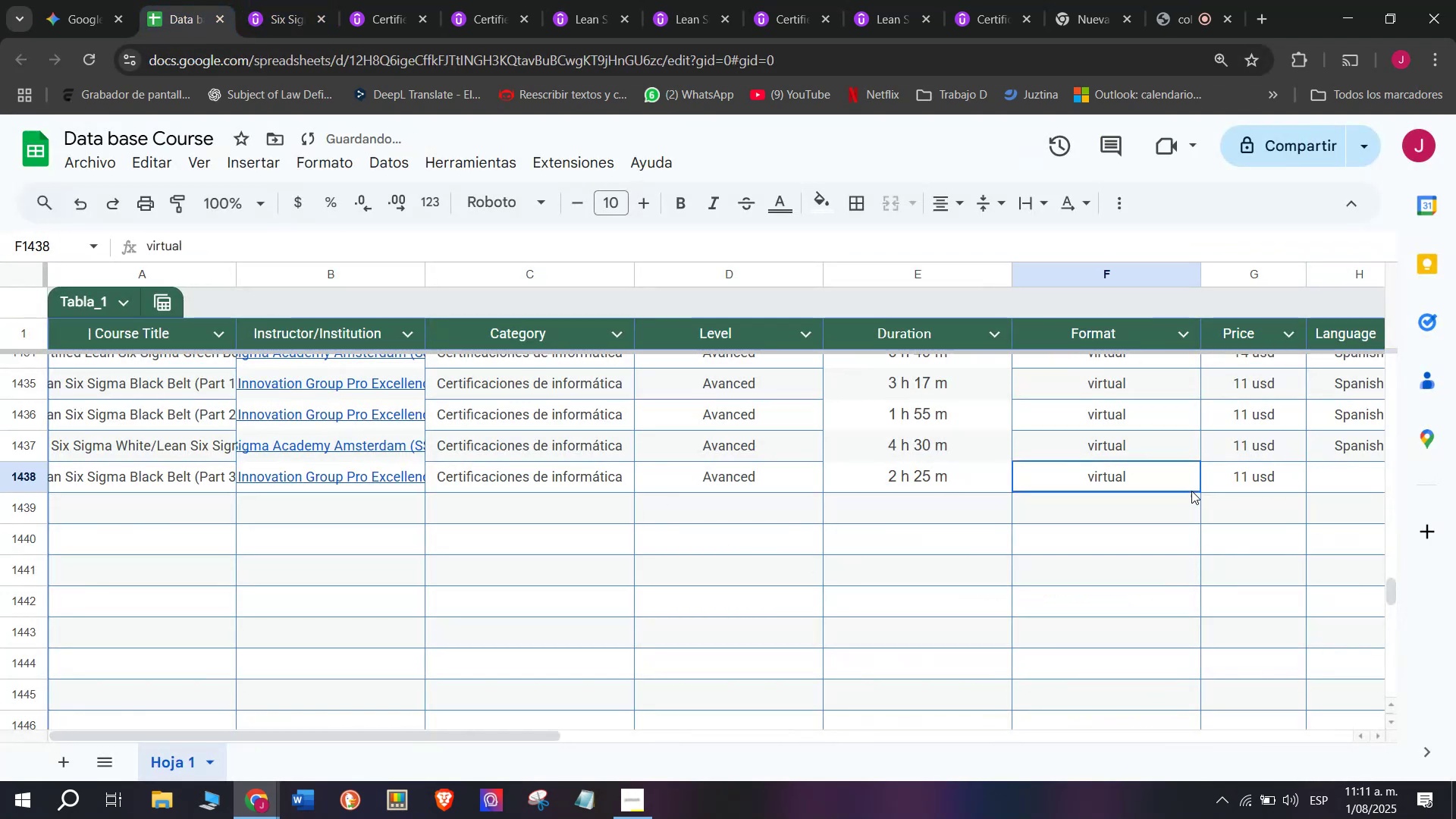 
left_click([1191, 491])
 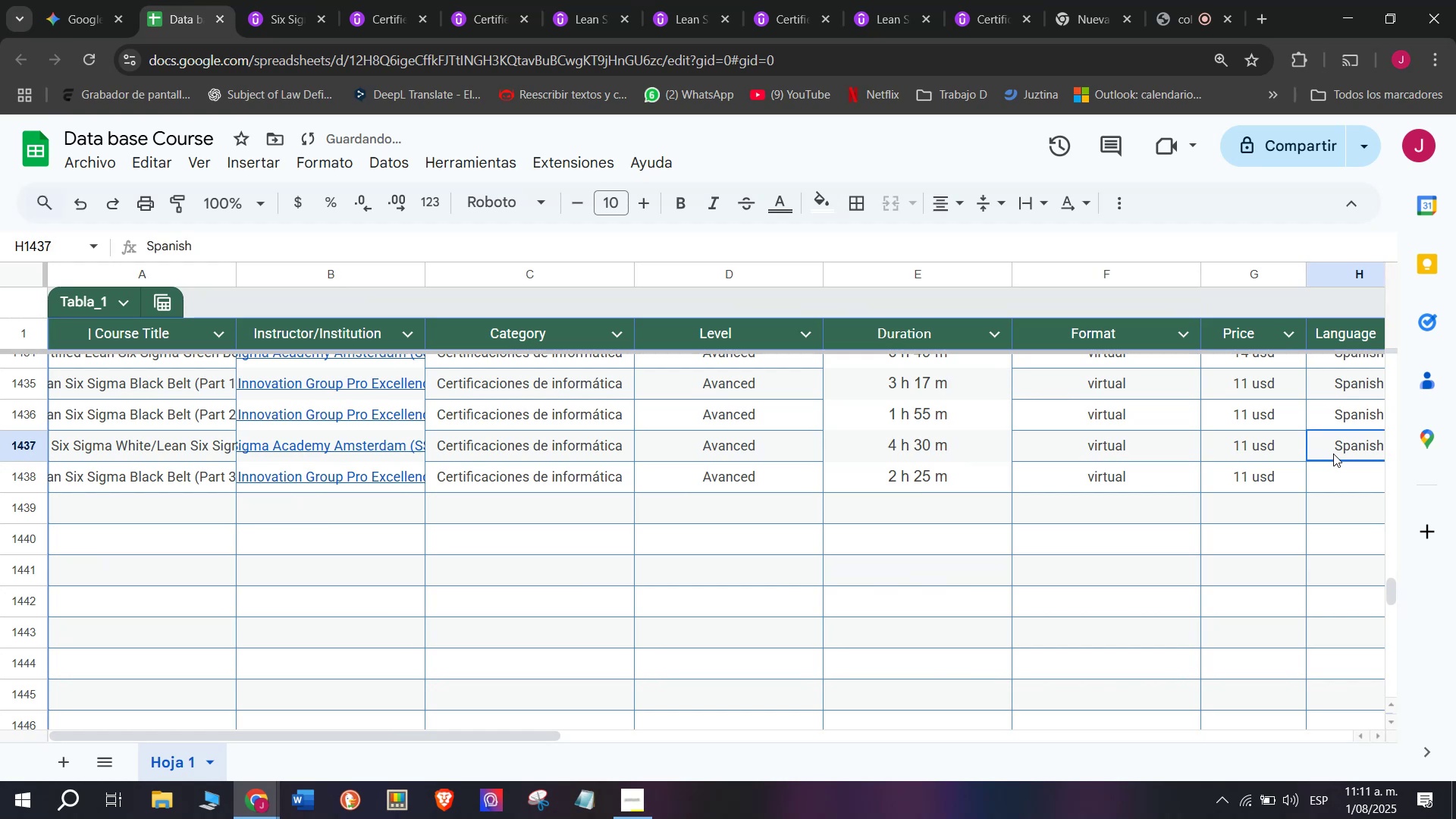 
key(Break)
 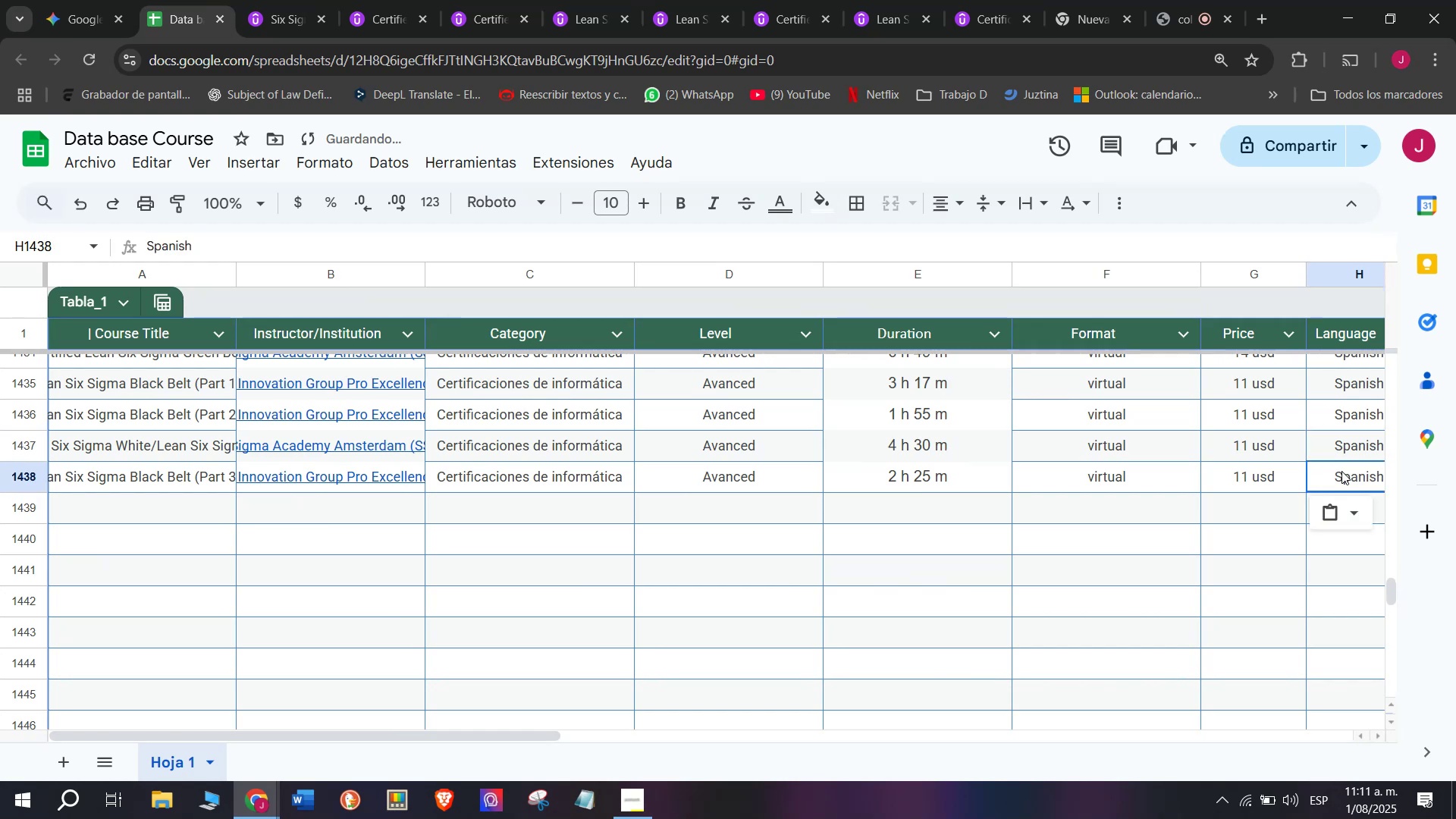 
key(Control+ControlLeft)
 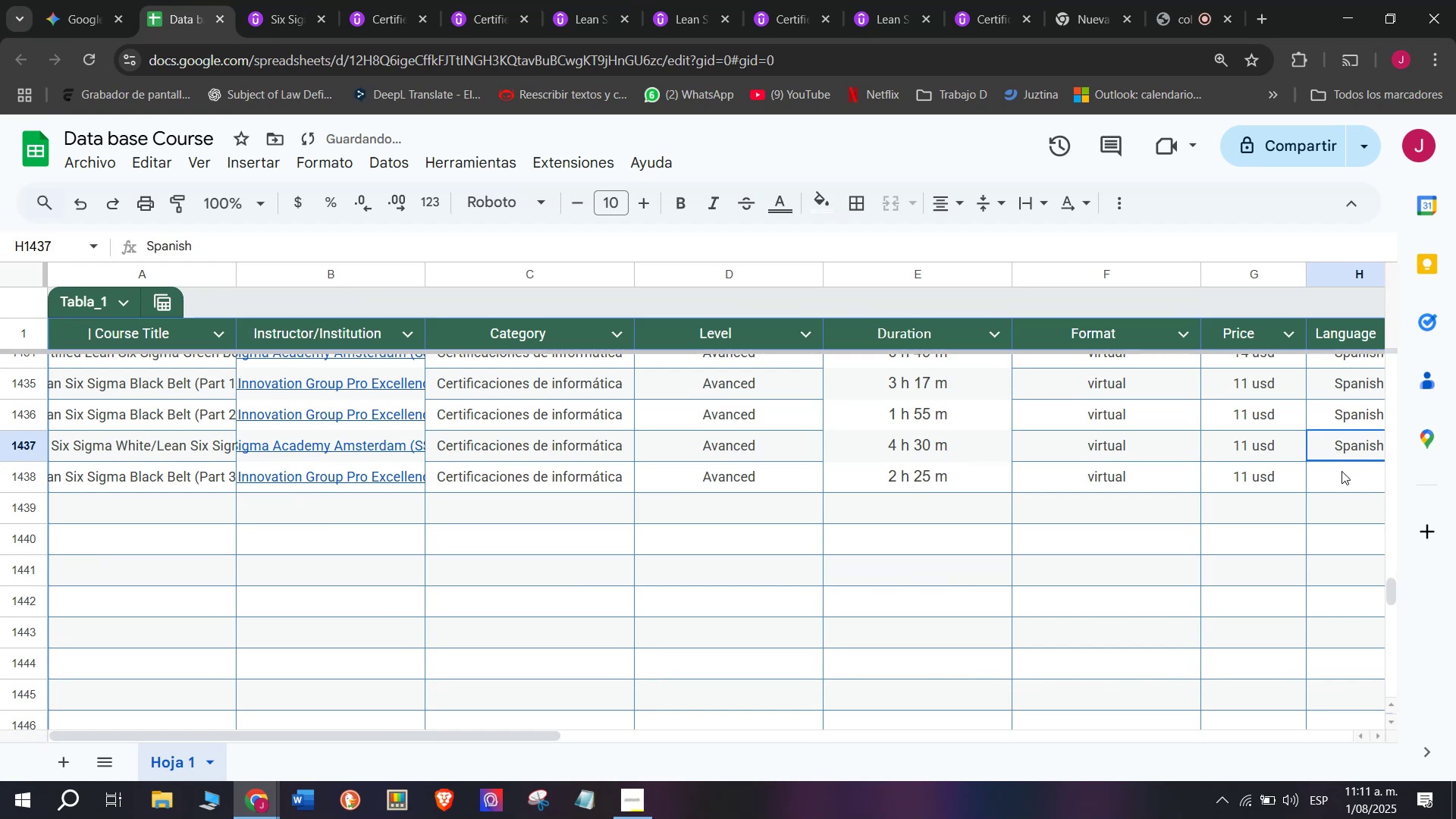 
key(Control+C)
 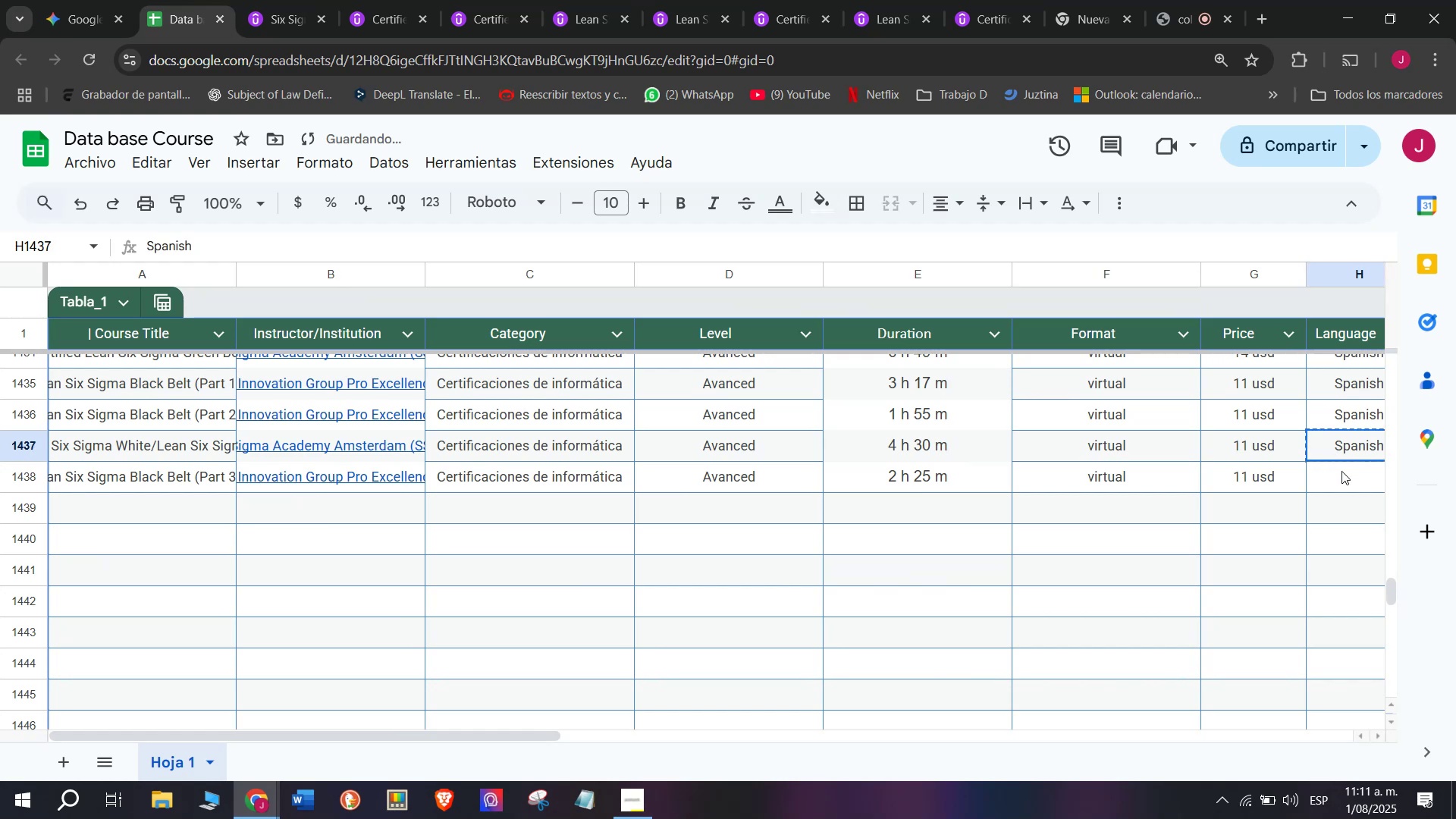 
double_click([1341, 471])
 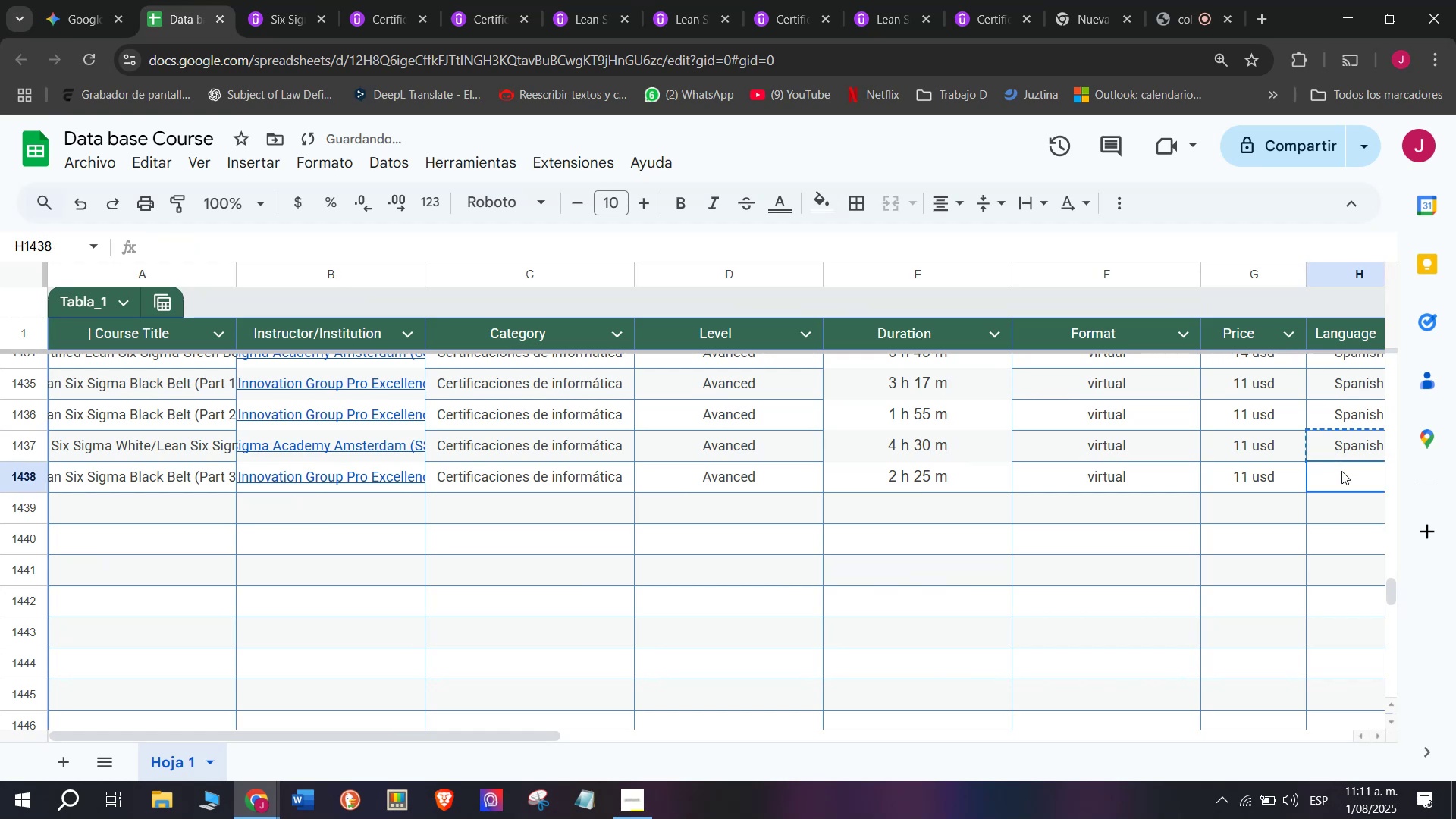 
key(Control+ControlLeft)
 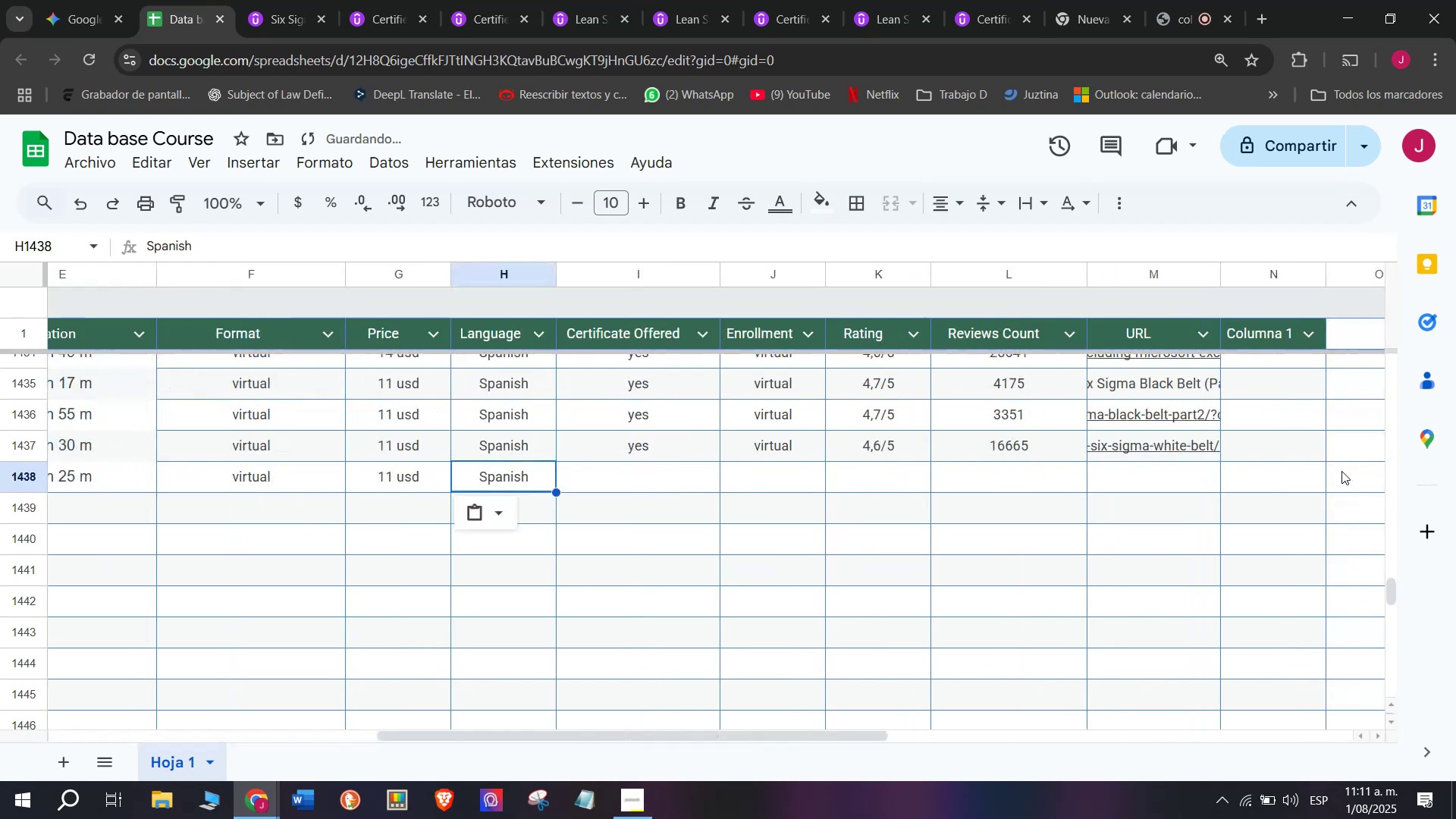 
key(Z)
 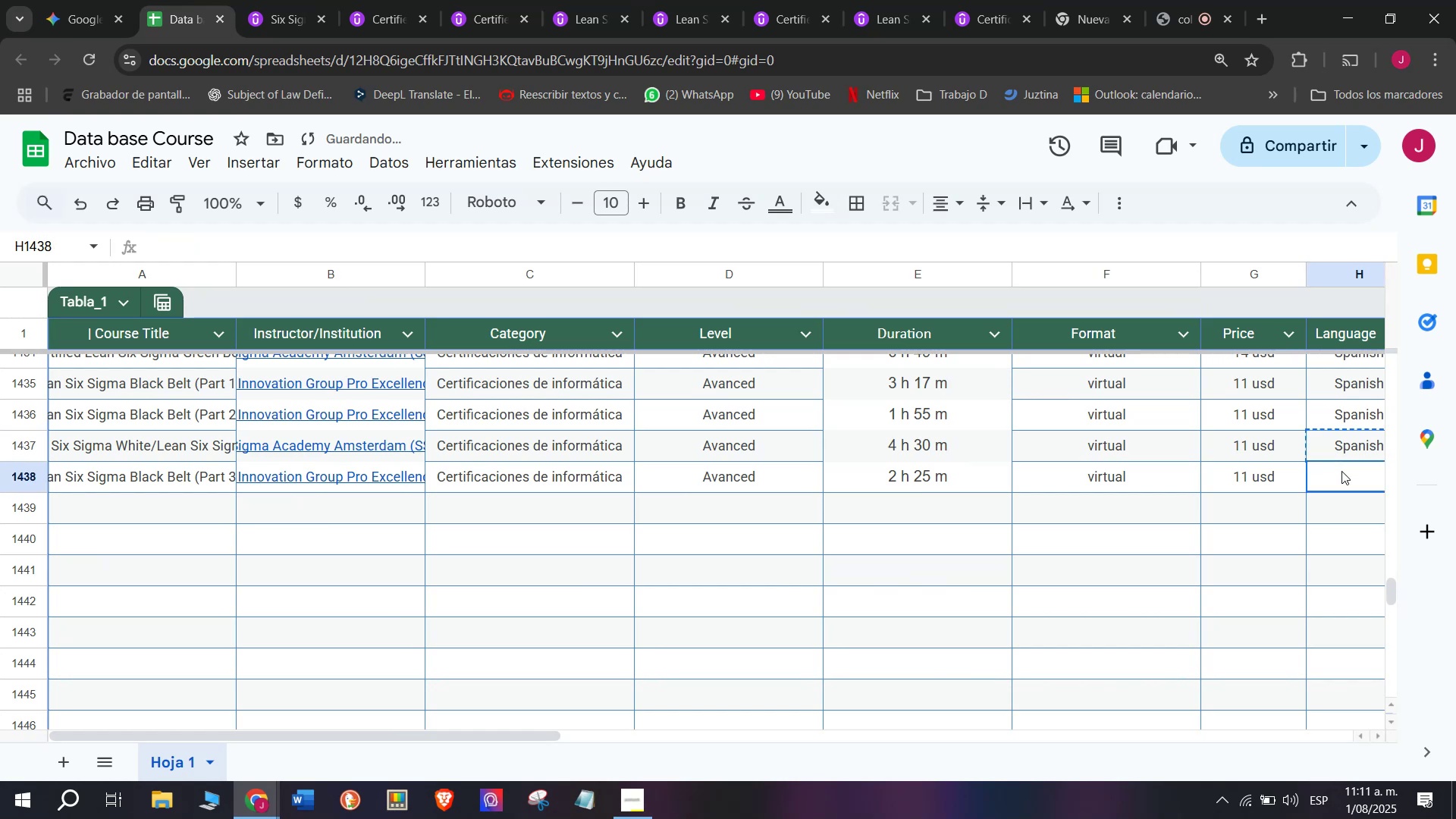 
key(Control+V)
 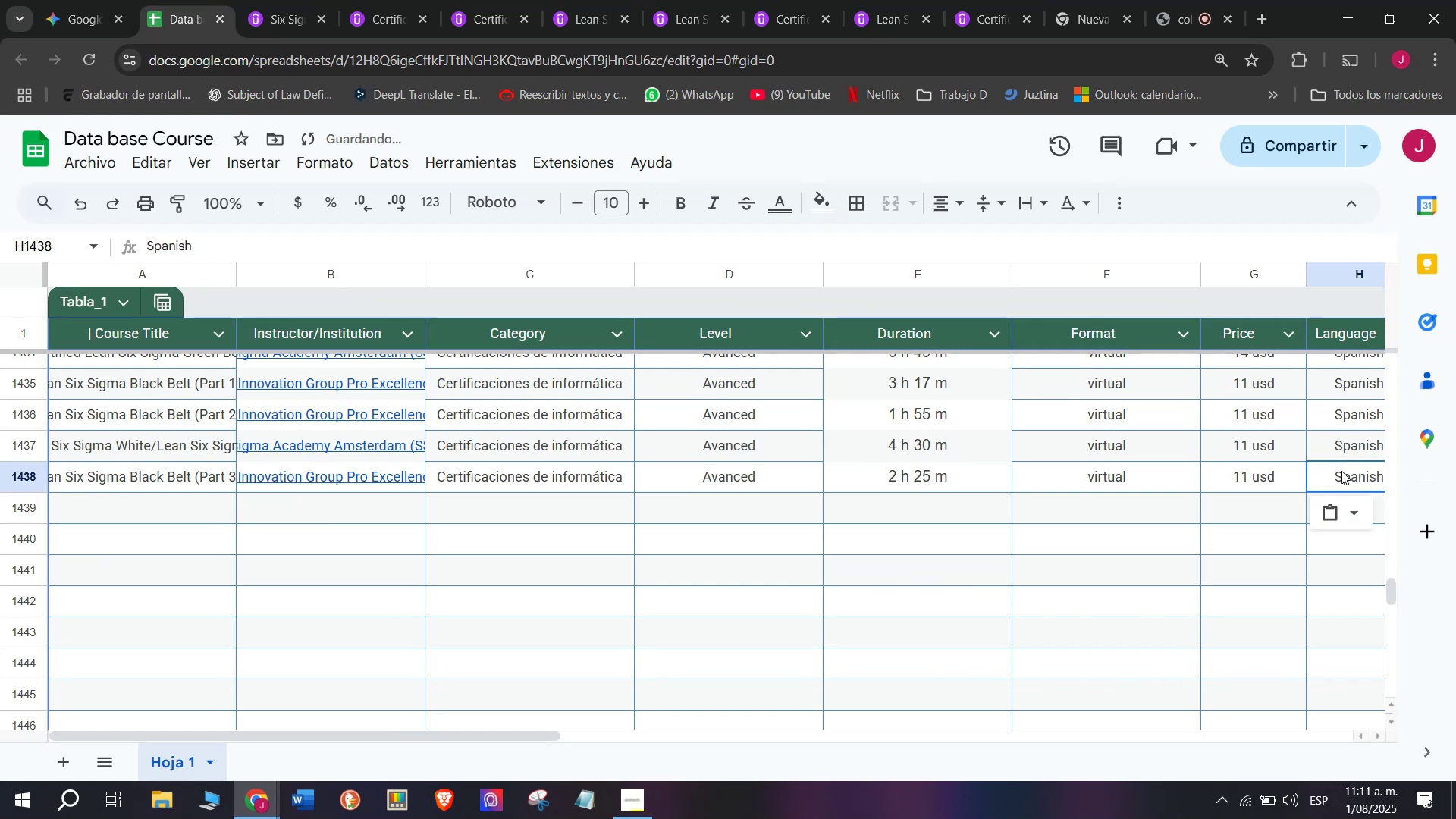 
scroll: coordinate [770, 635], scroll_direction: down, amount: 3.0
 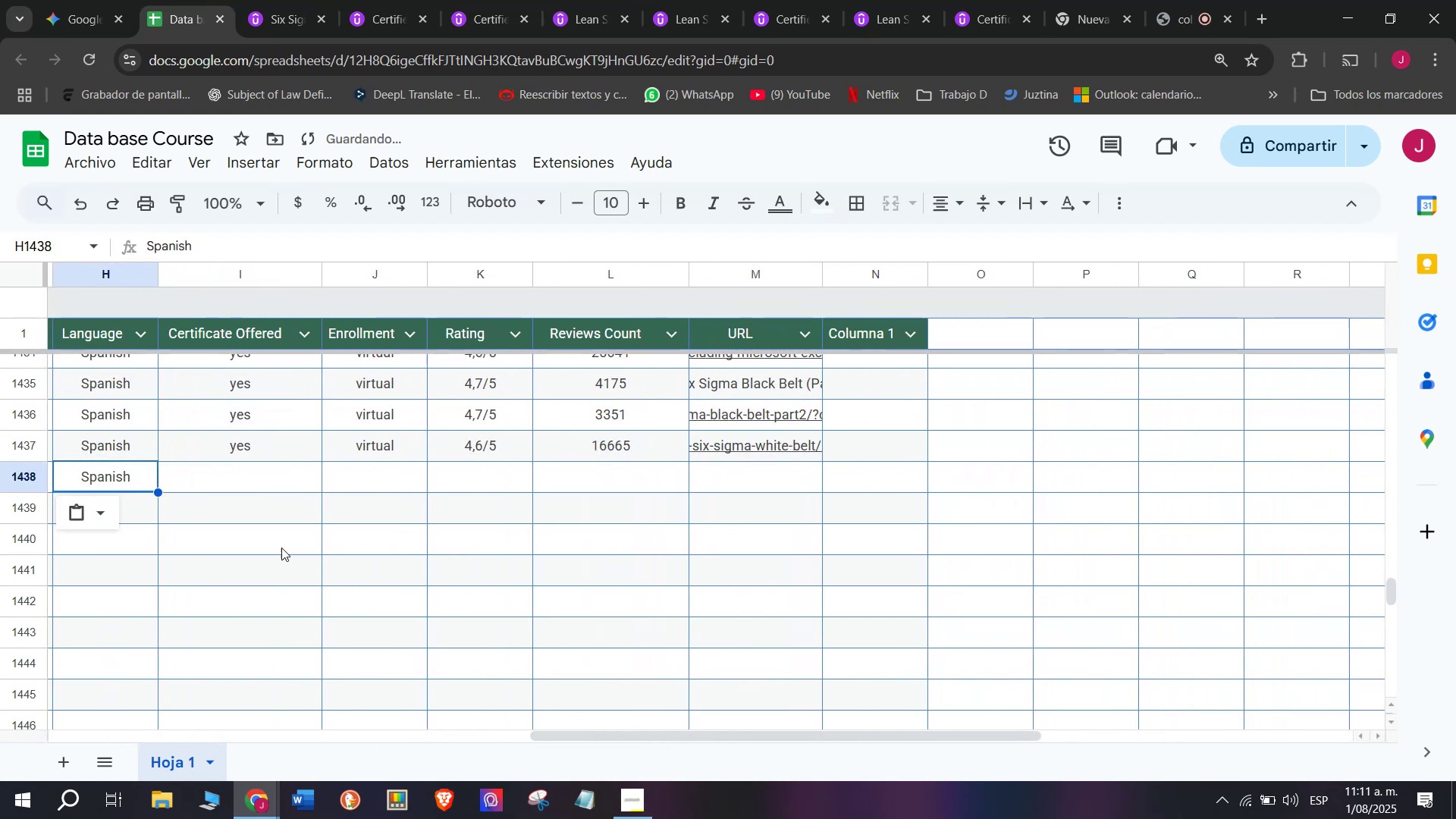 
left_click([213, 449])
 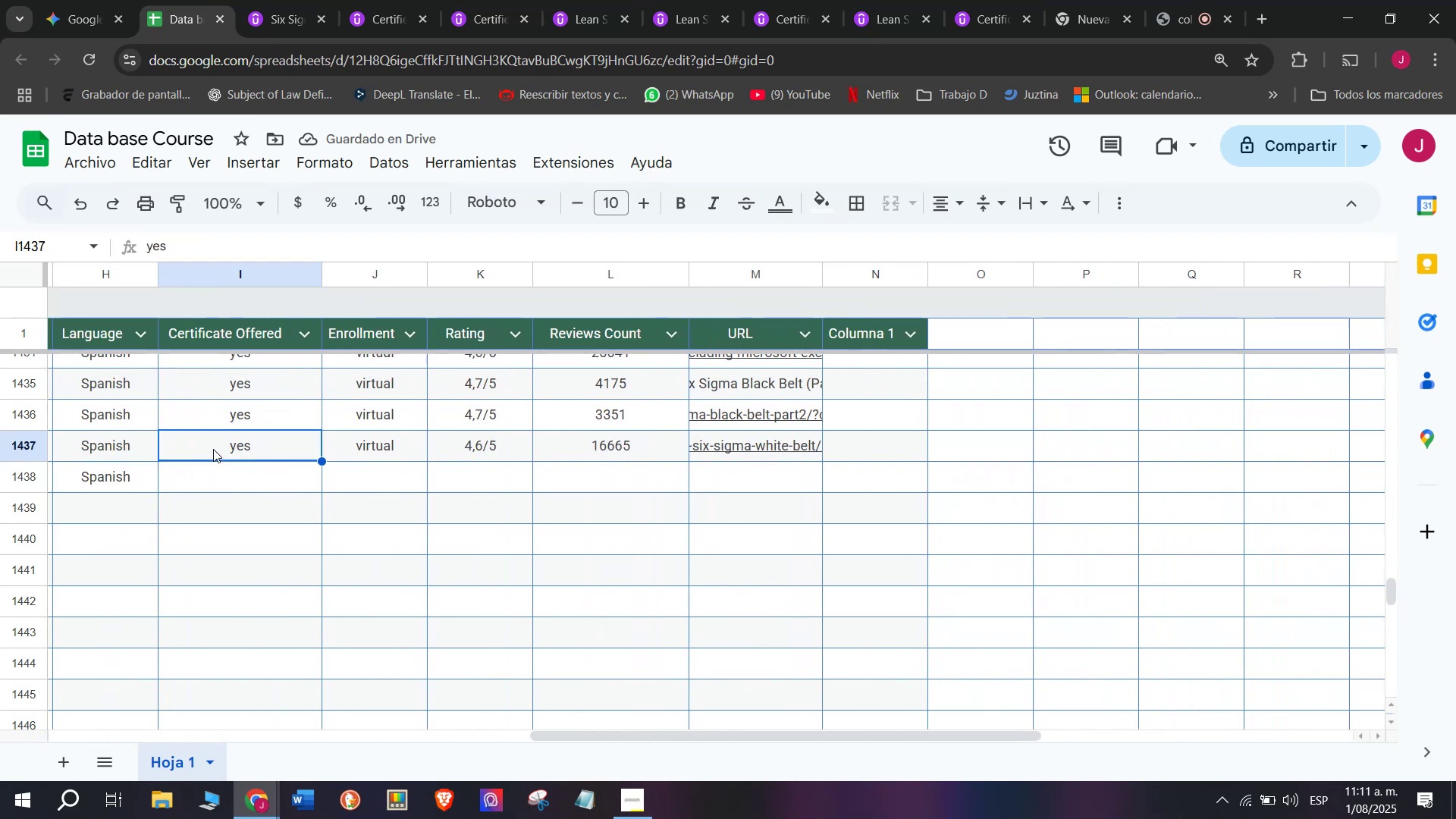 
key(Control+ControlLeft)
 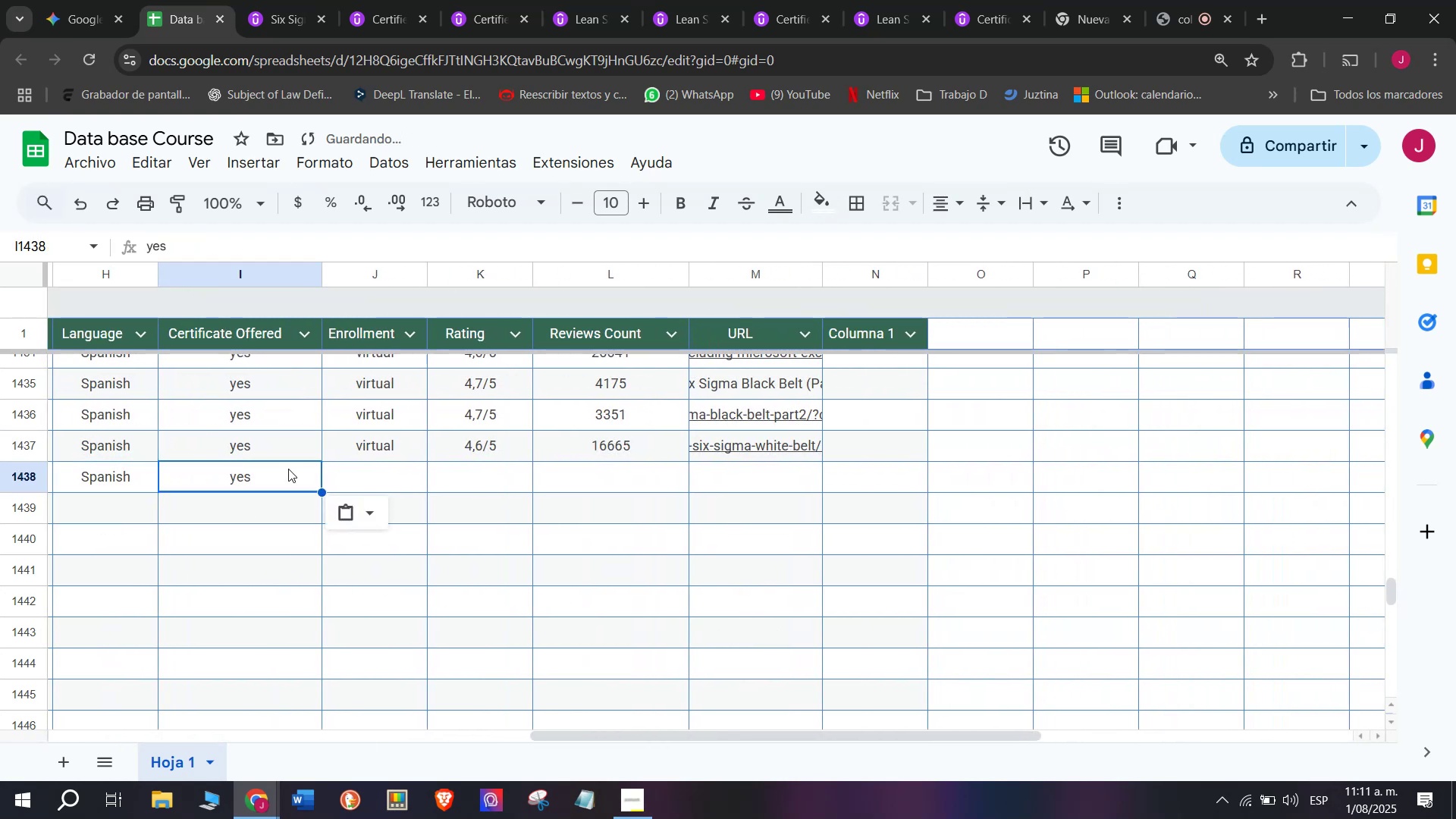 
key(Break)
 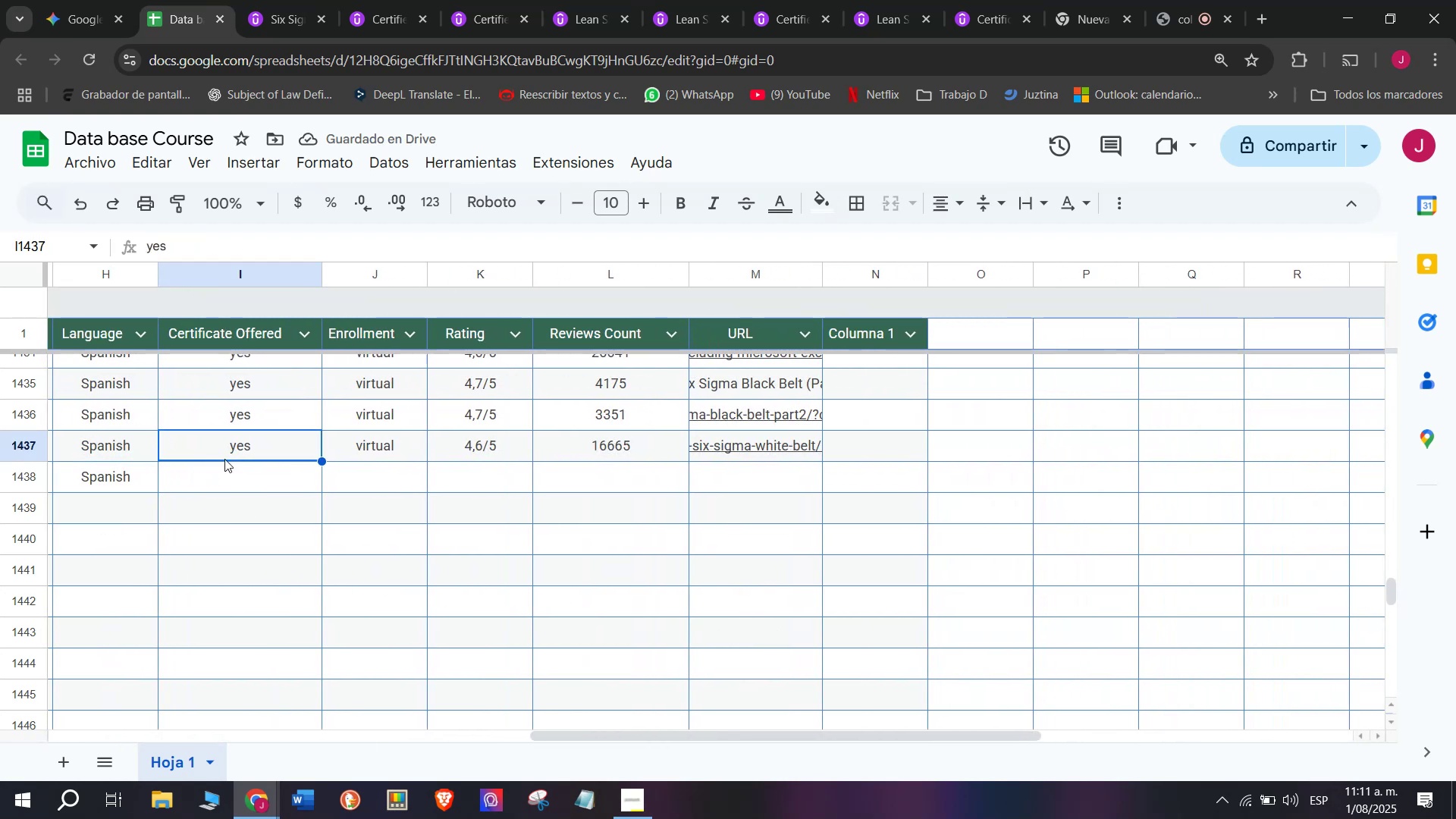 
key(Control+C)
 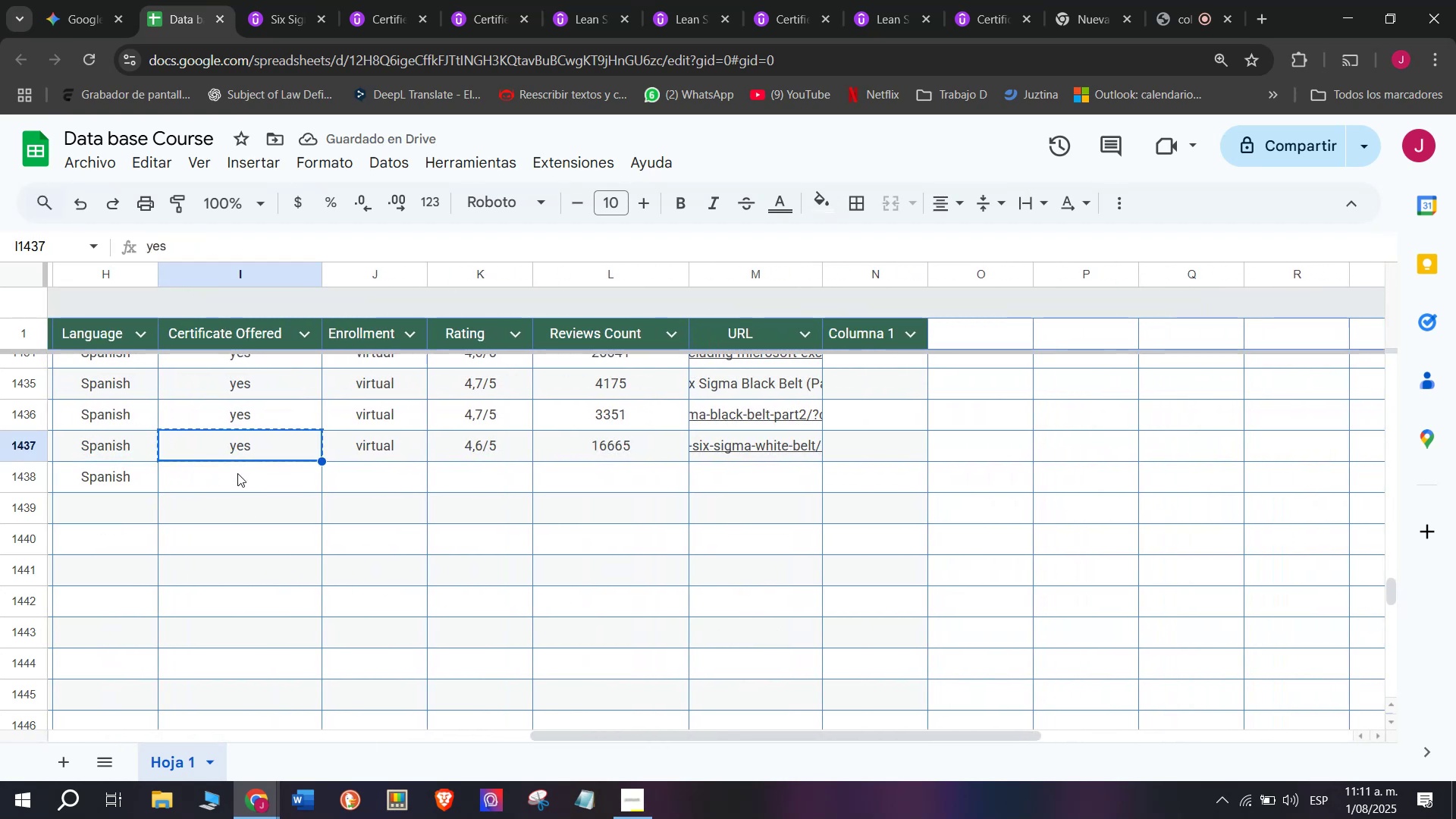 
double_click([237, 472])
 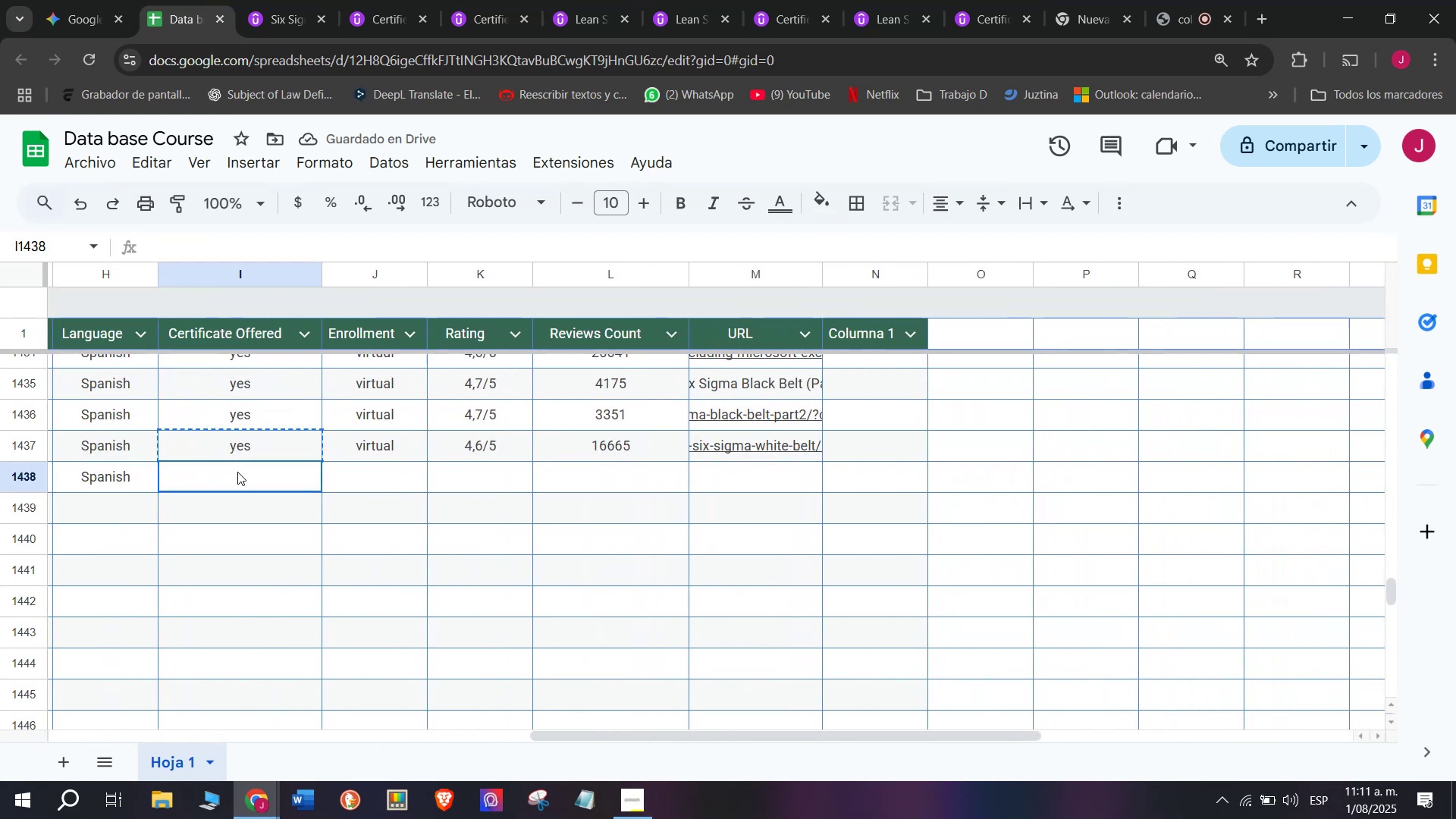 
key(Control+ControlLeft)
 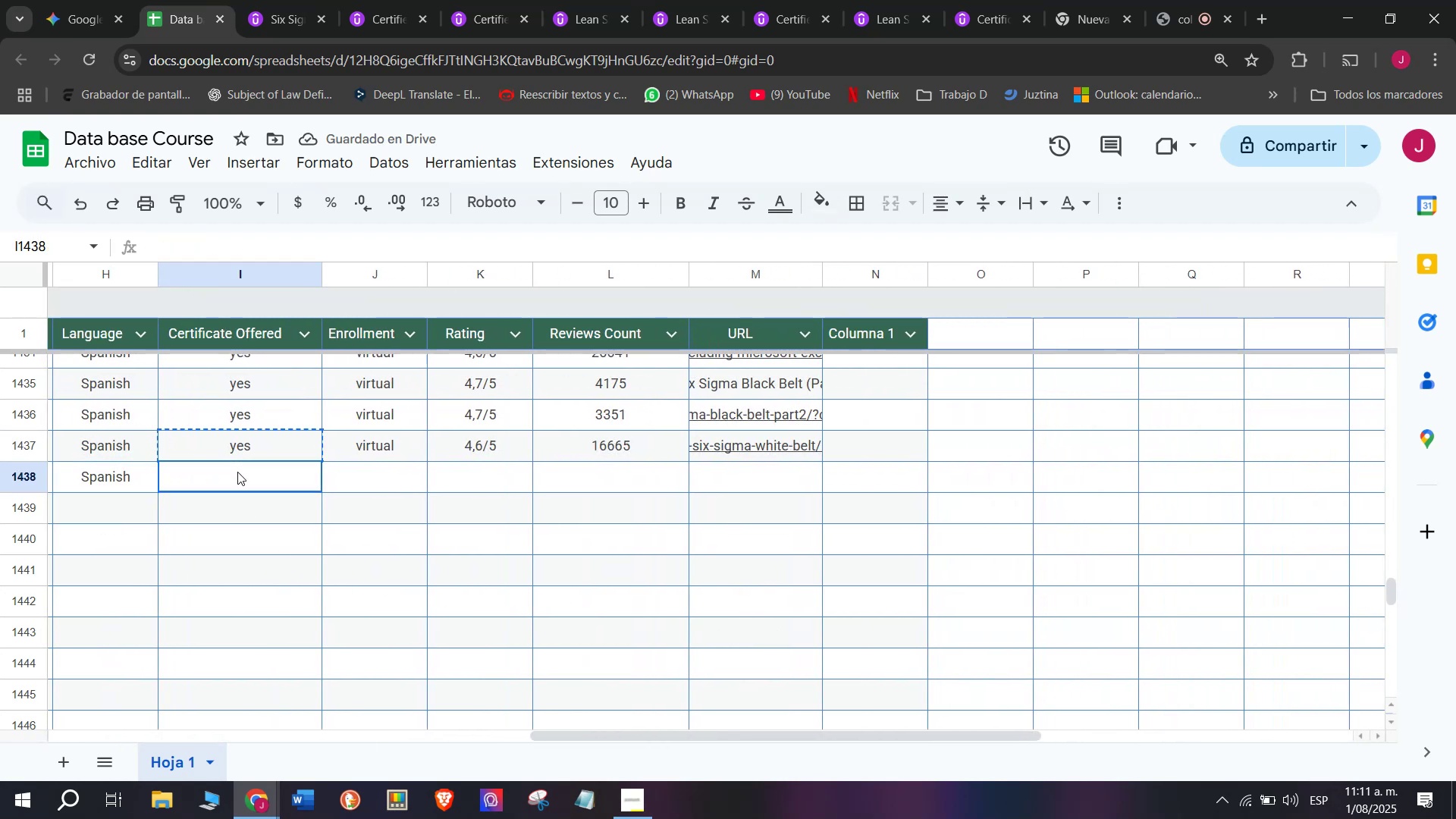 
key(Z)
 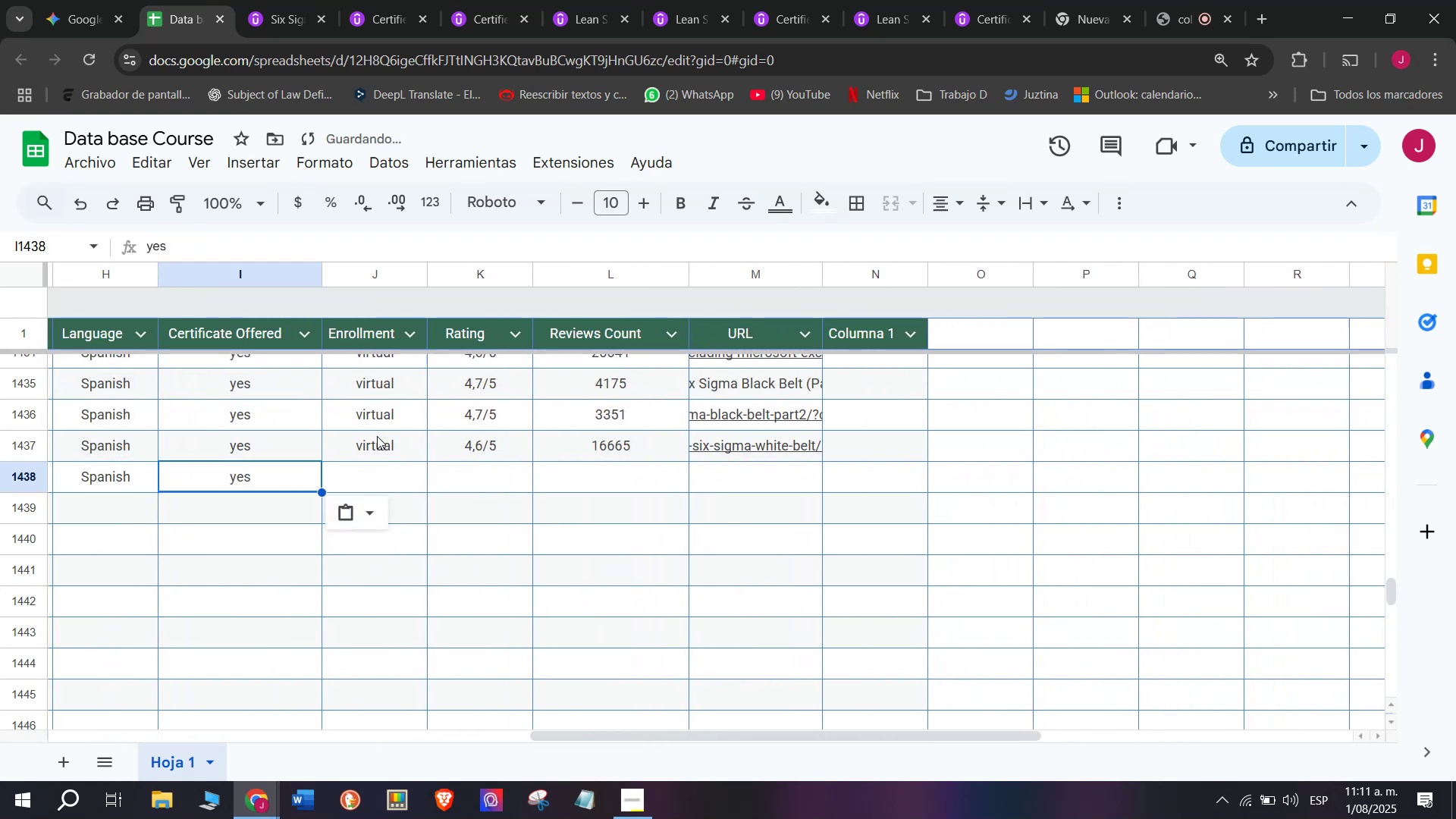 
key(Control+V)
 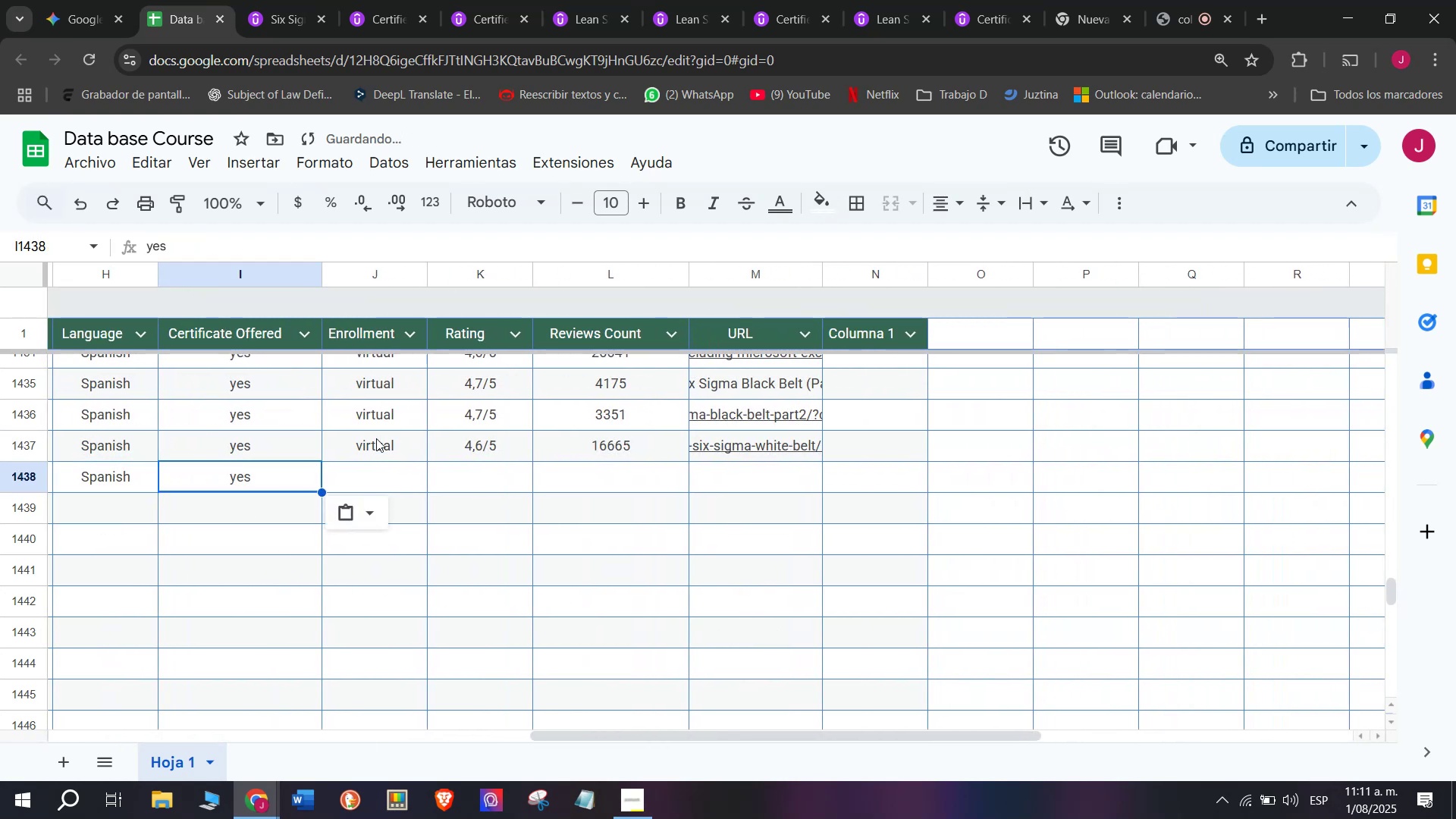 
left_click([377, 436])
 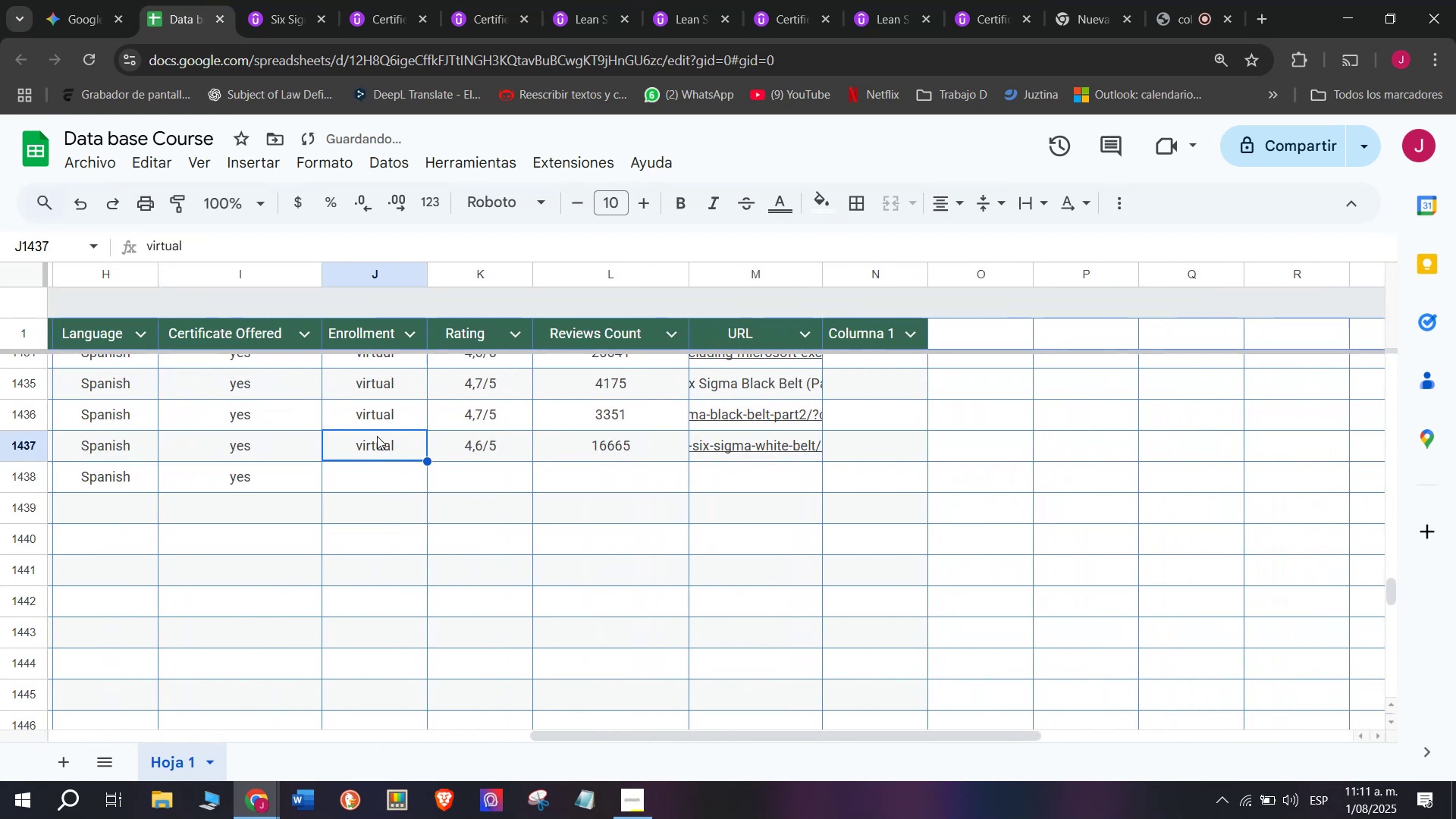 
key(Break)
 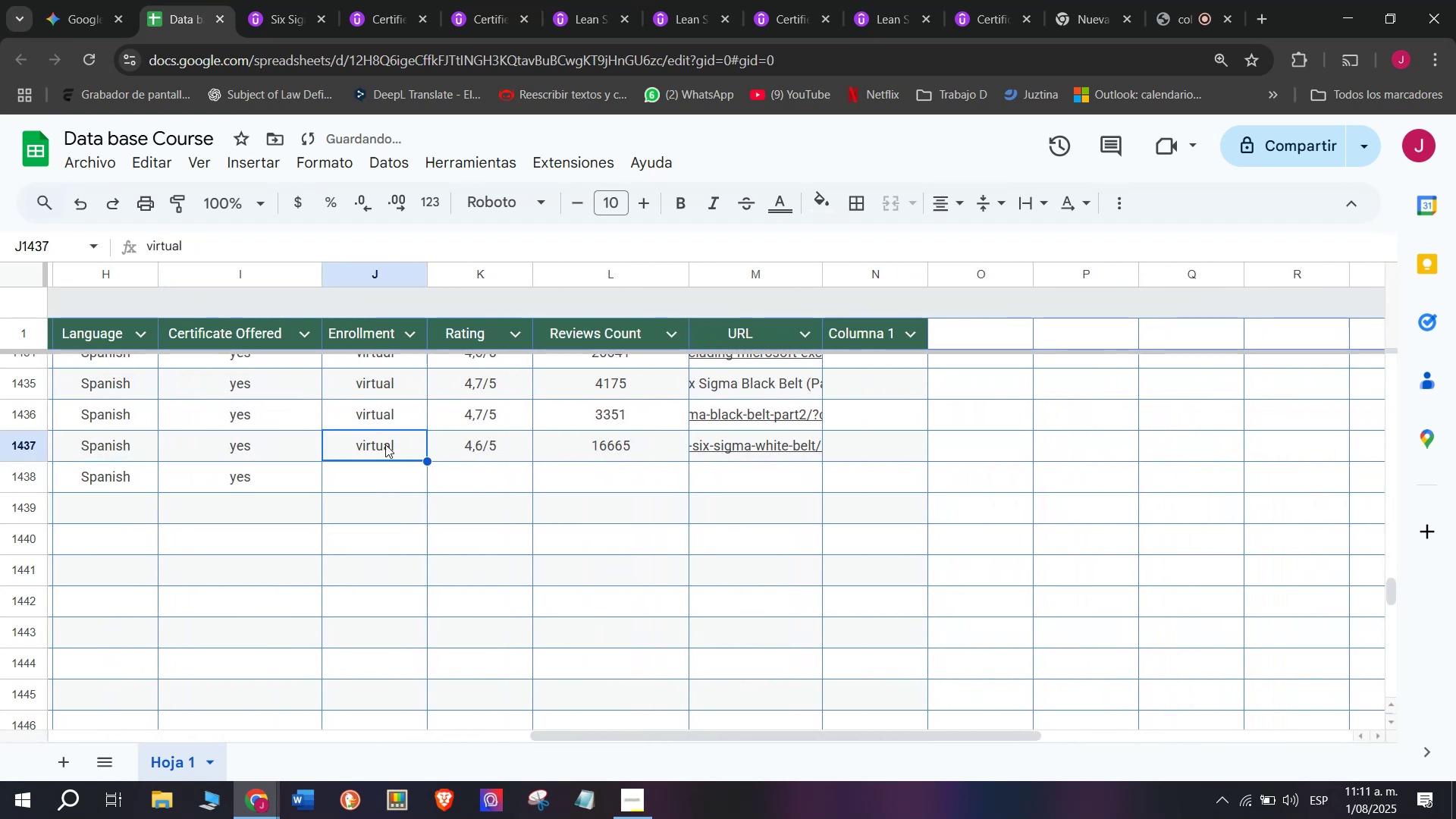 
key(Control+ControlLeft)
 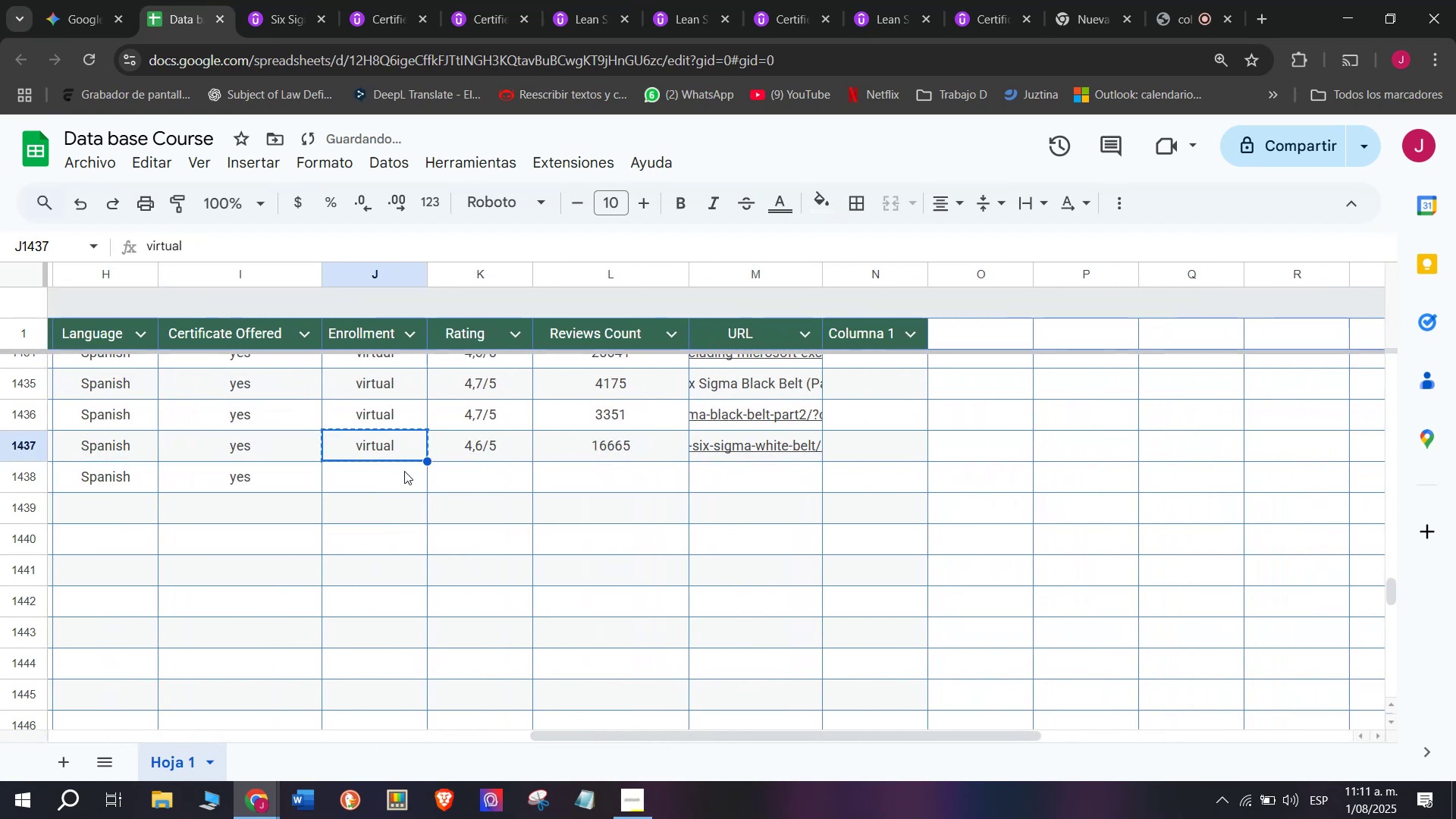 
key(Control+C)
 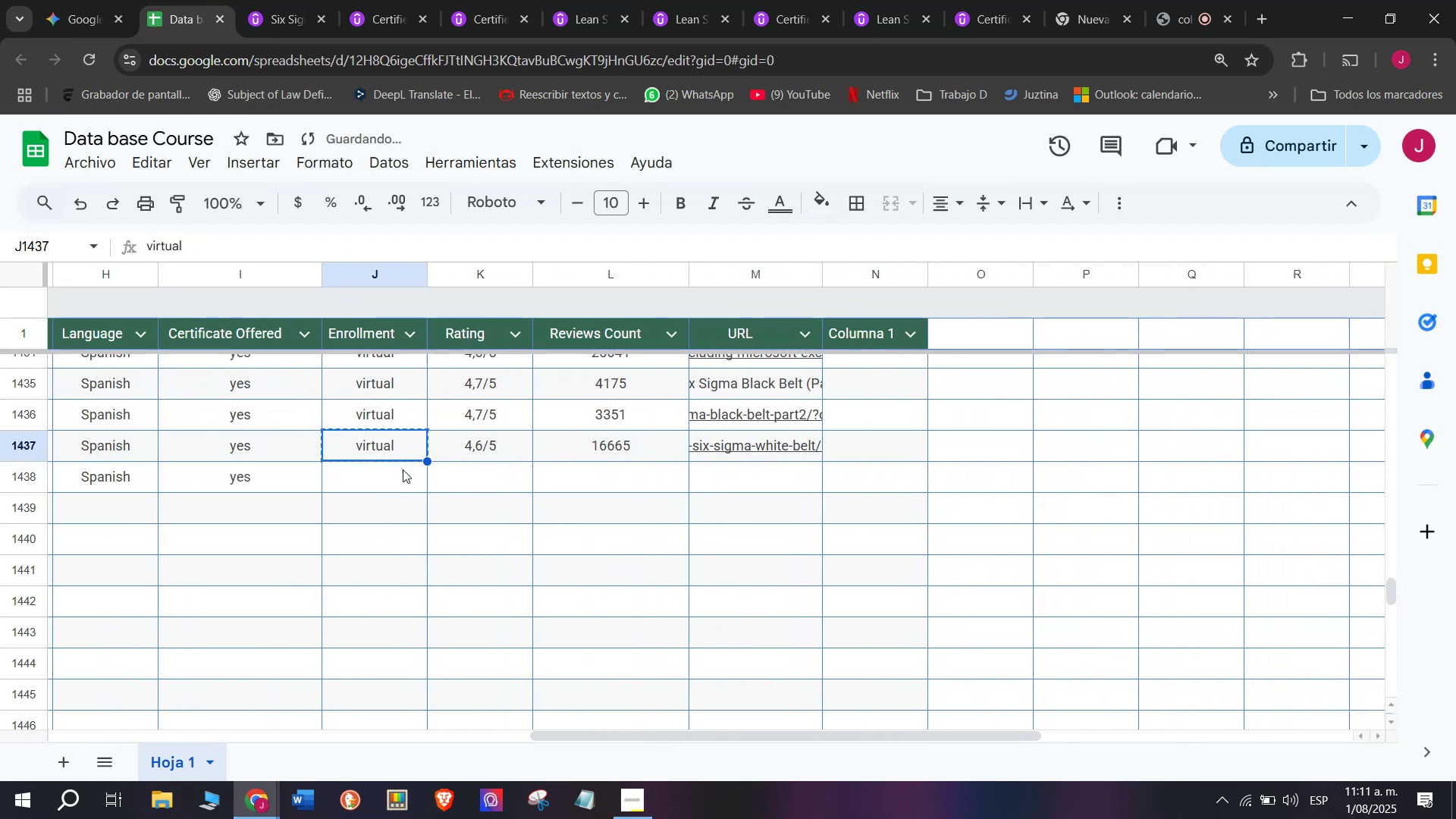 
left_click([404, 471])
 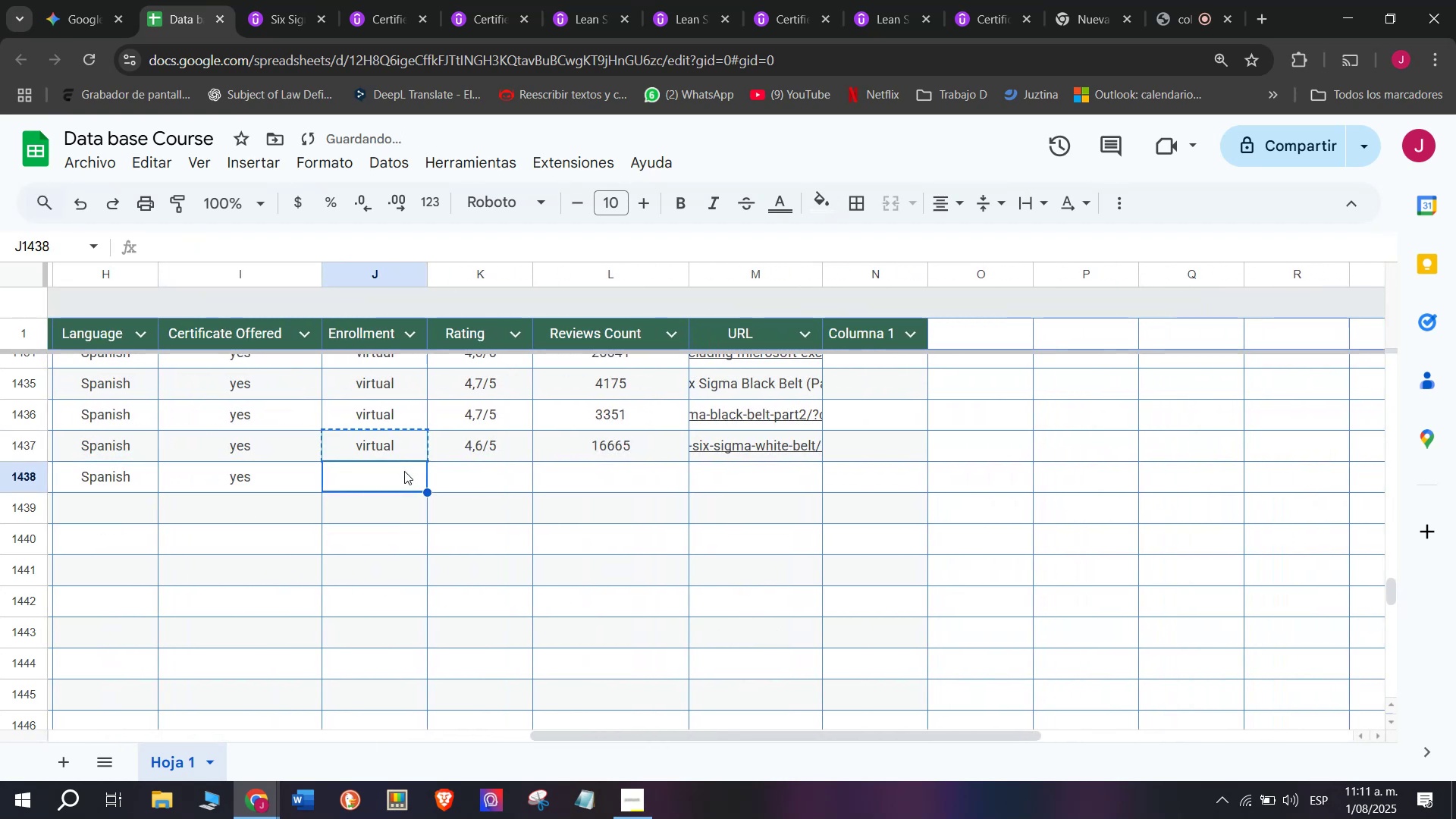 
key(Z)
 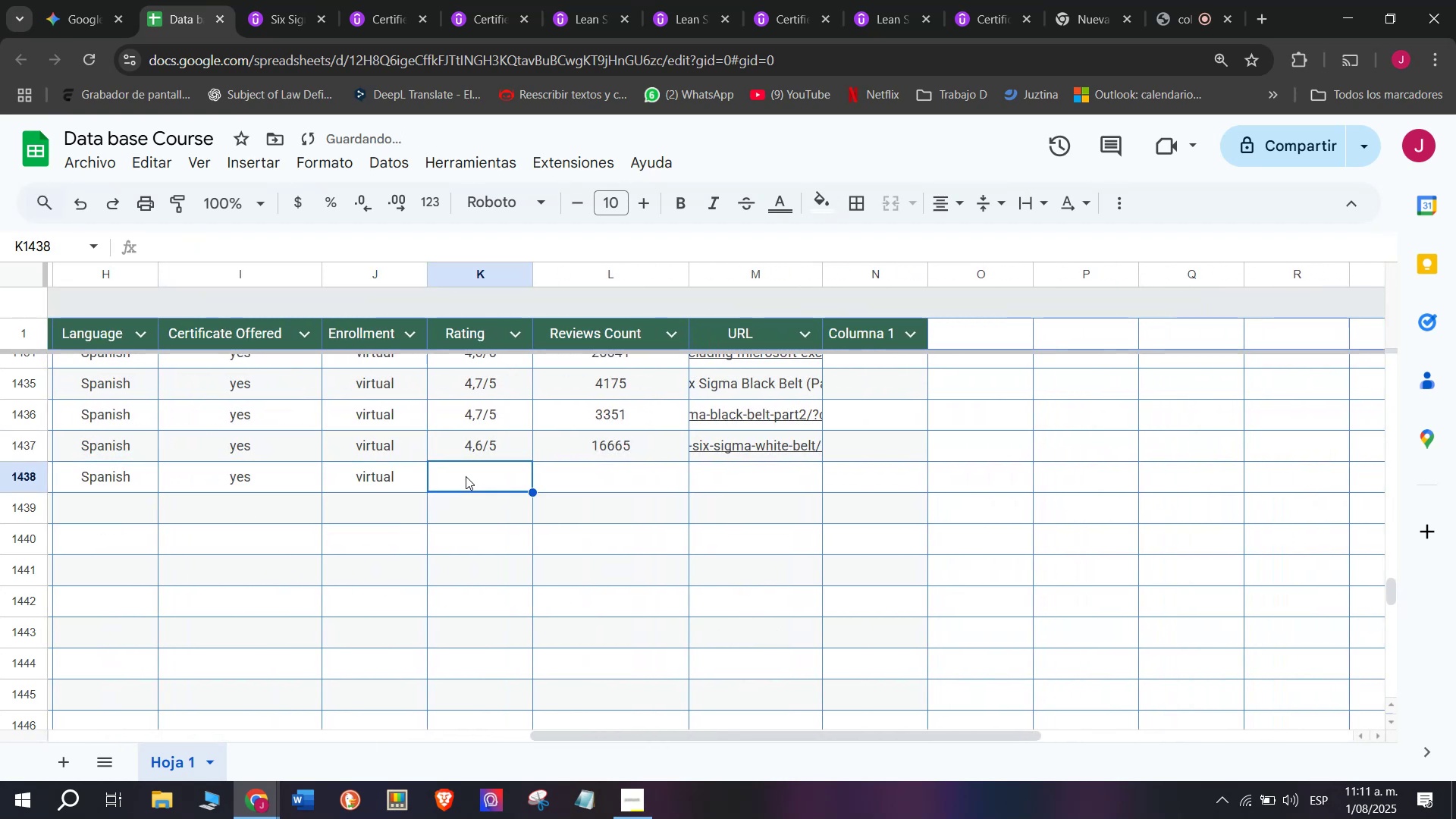 
key(Control+ControlLeft)
 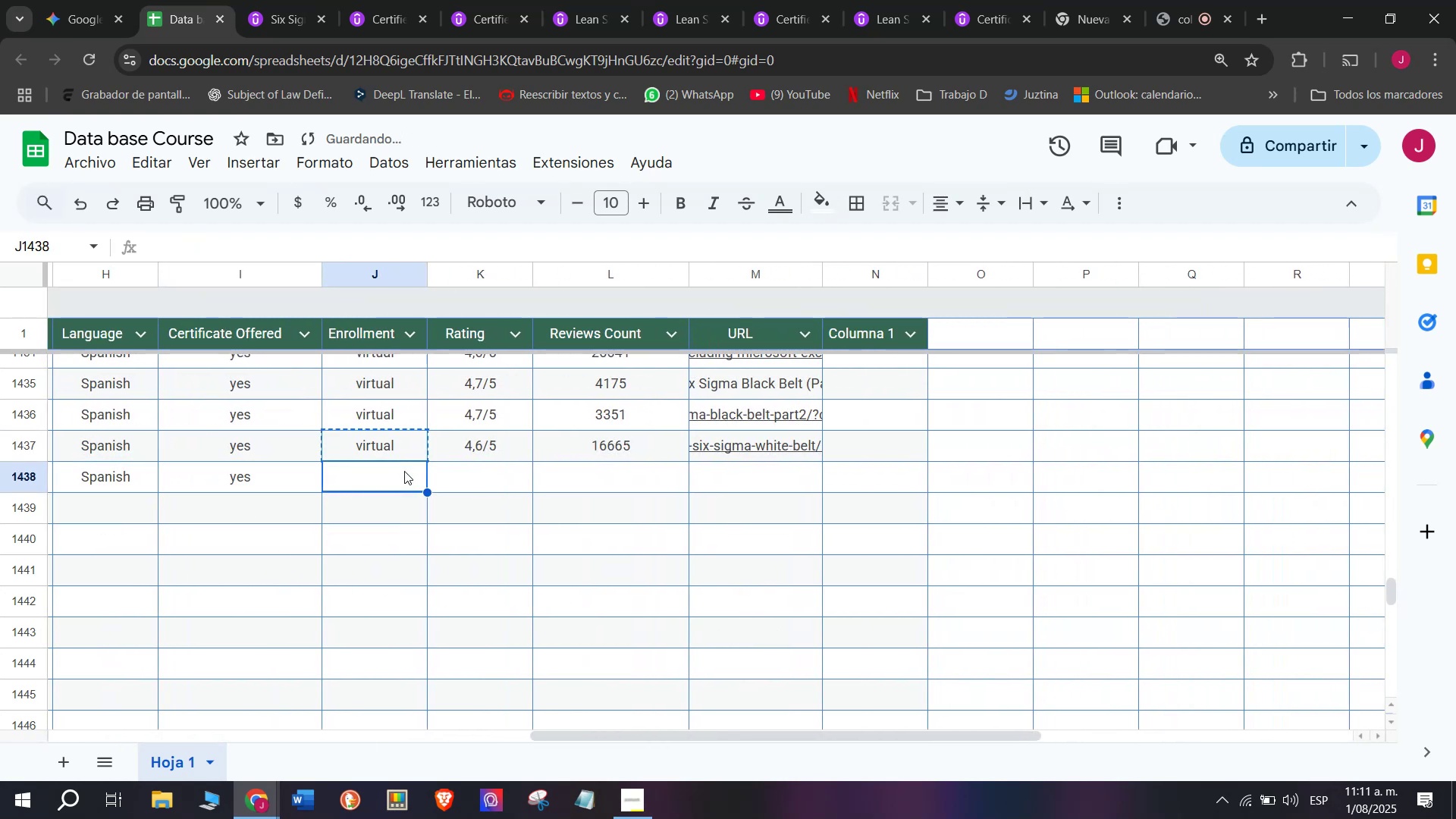 
key(Control+V)
 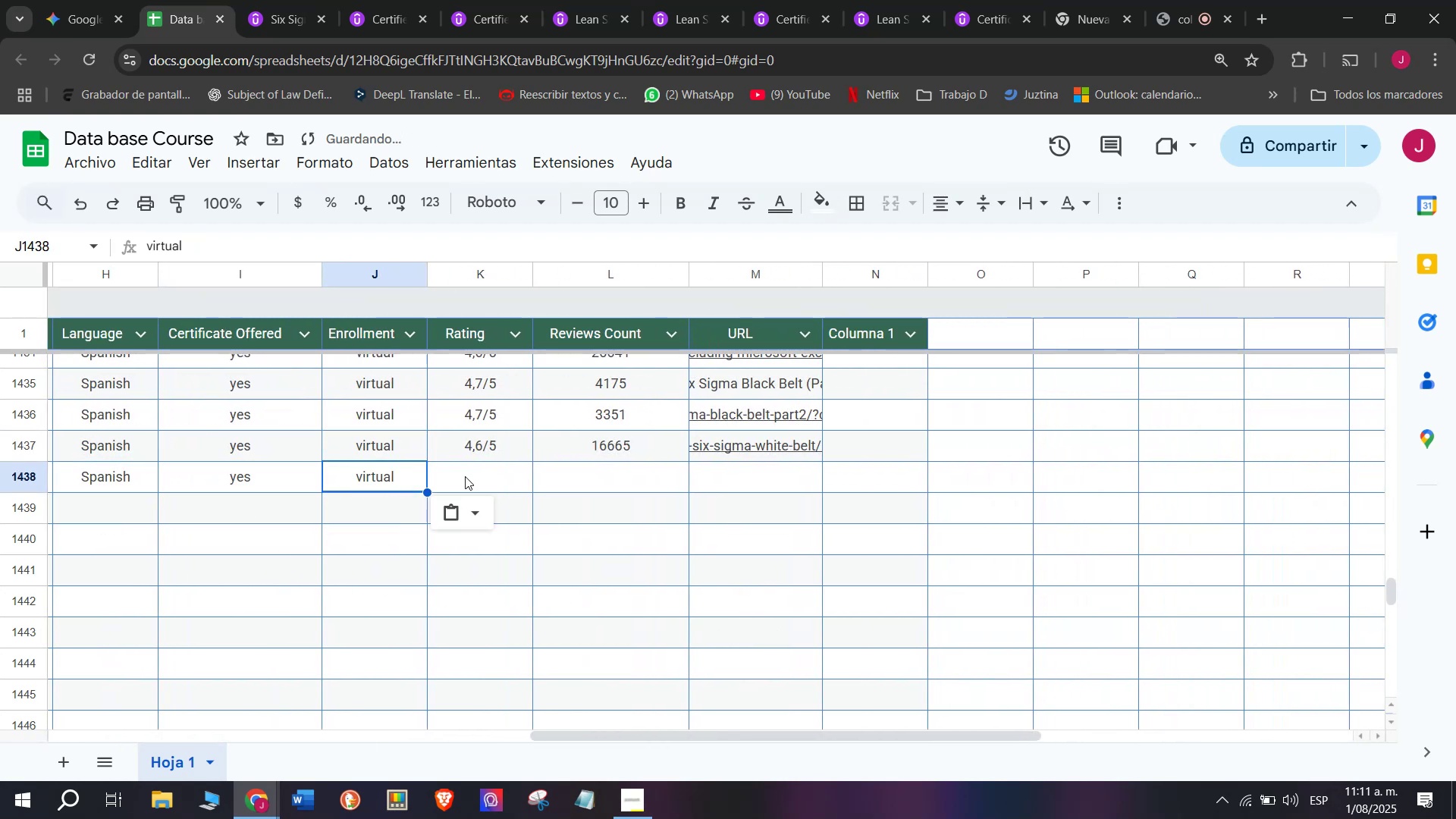 
double_click([466, 476])
 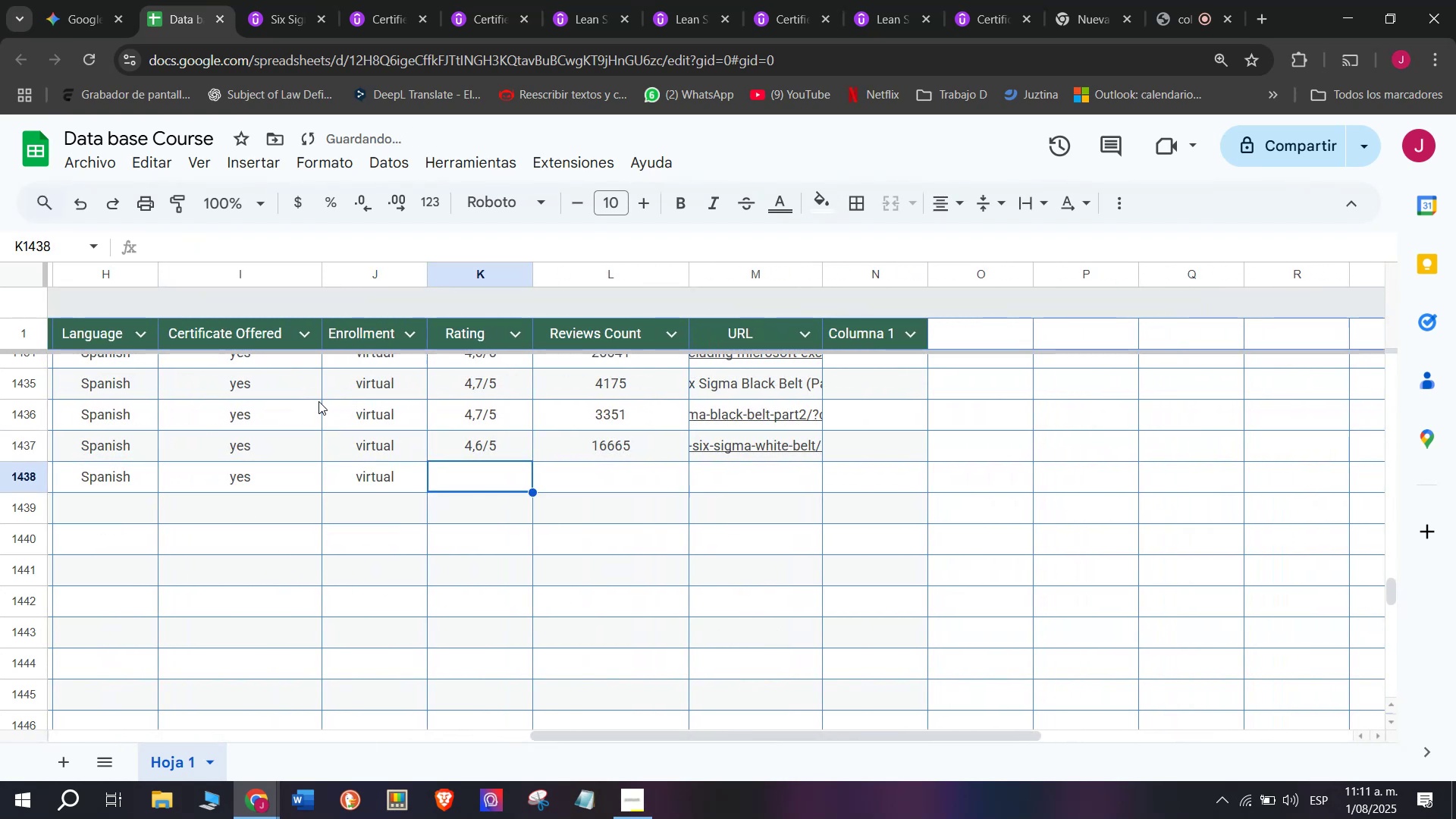 
left_click([326, 0])
 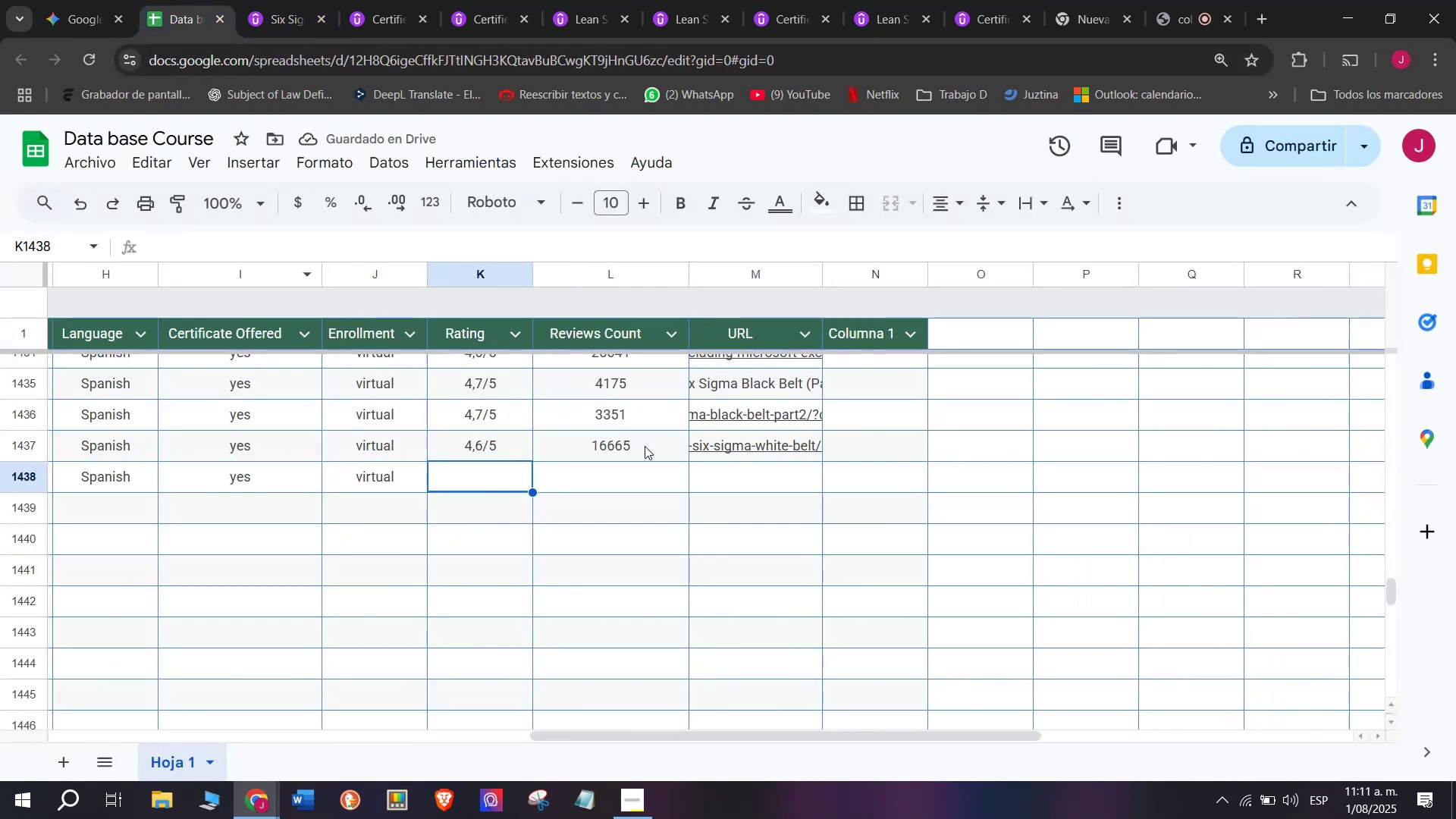 
double_click([490, 422])
 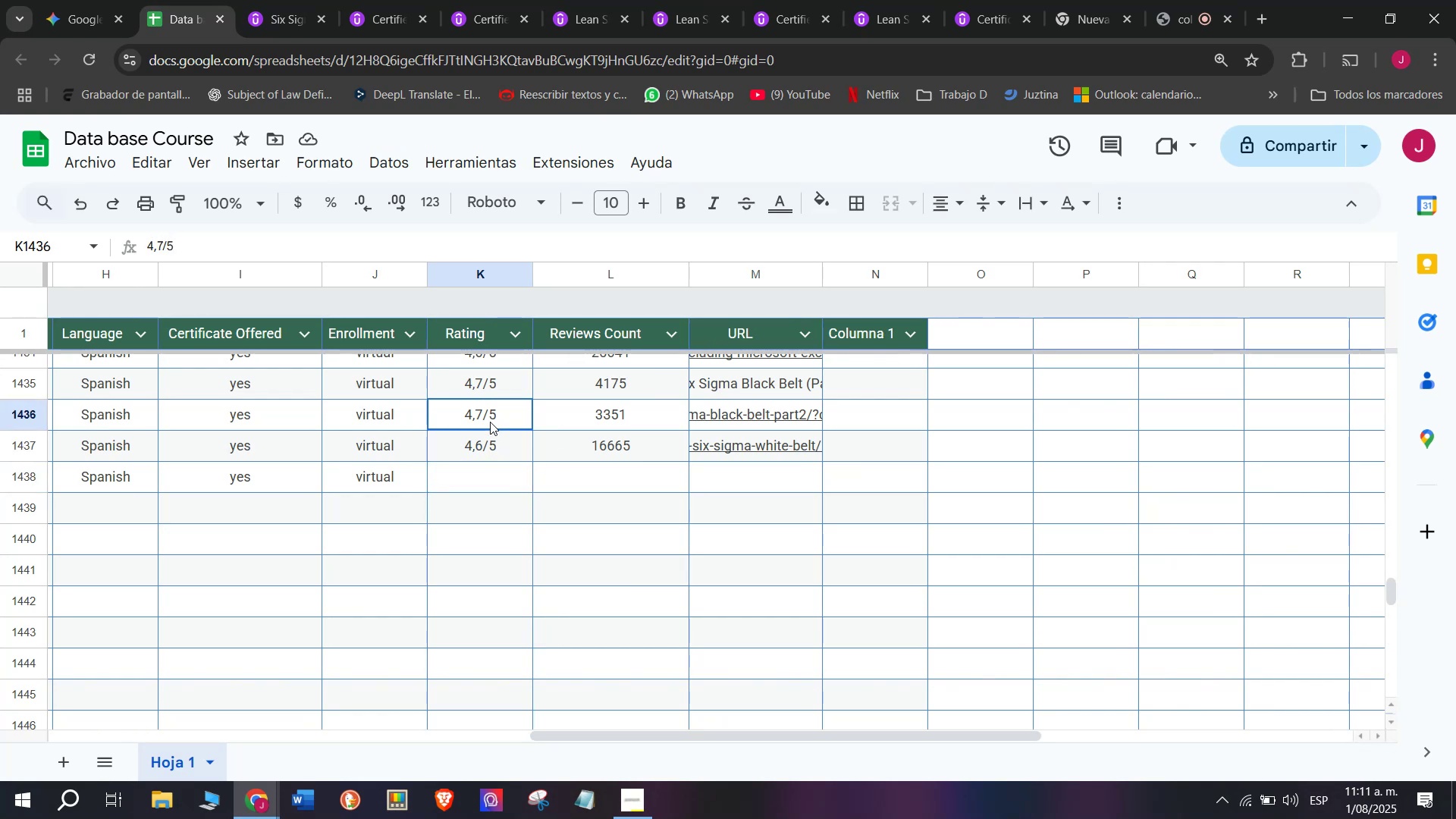 
key(Break)
 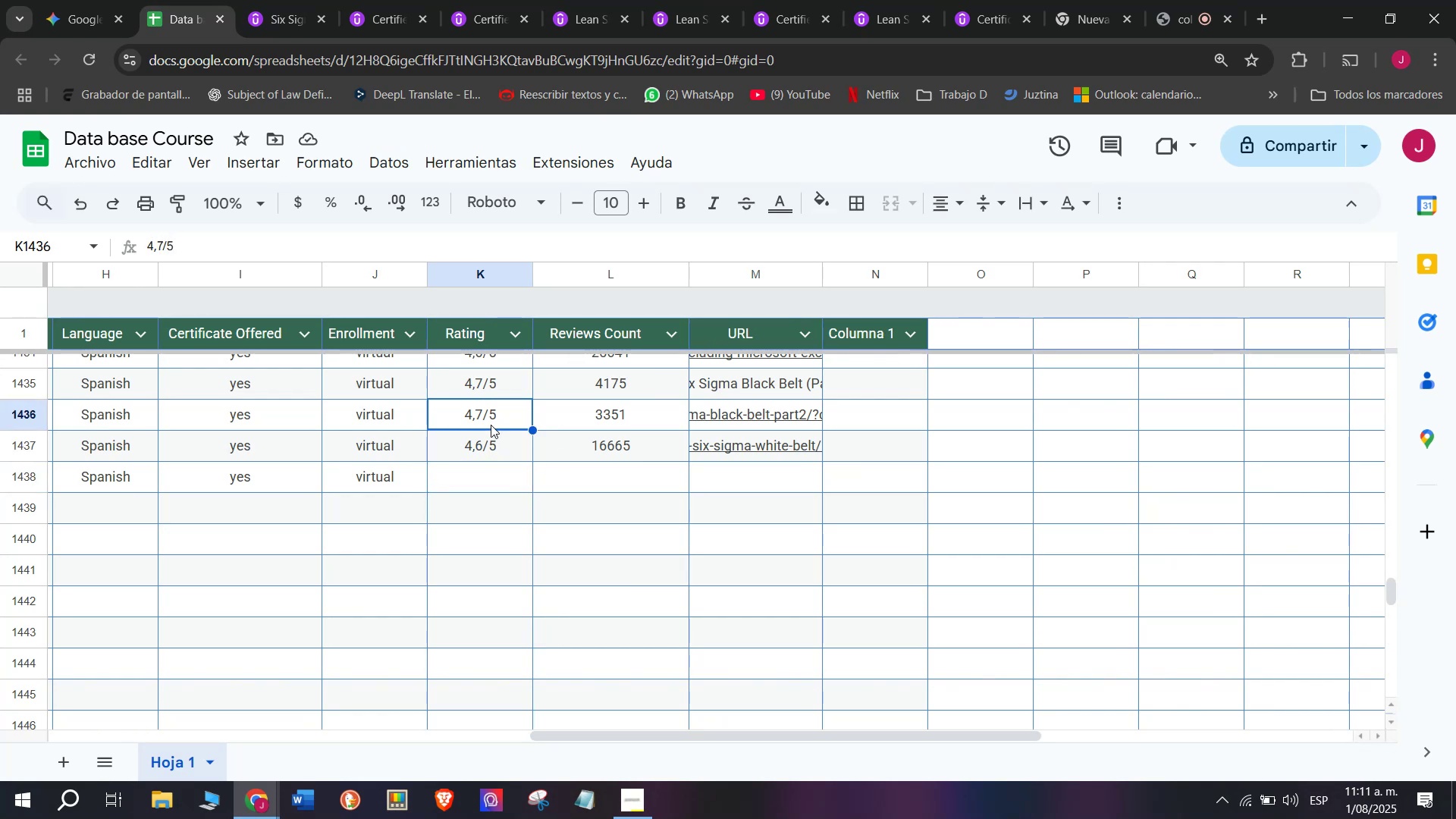 
key(Control+ControlLeft)
 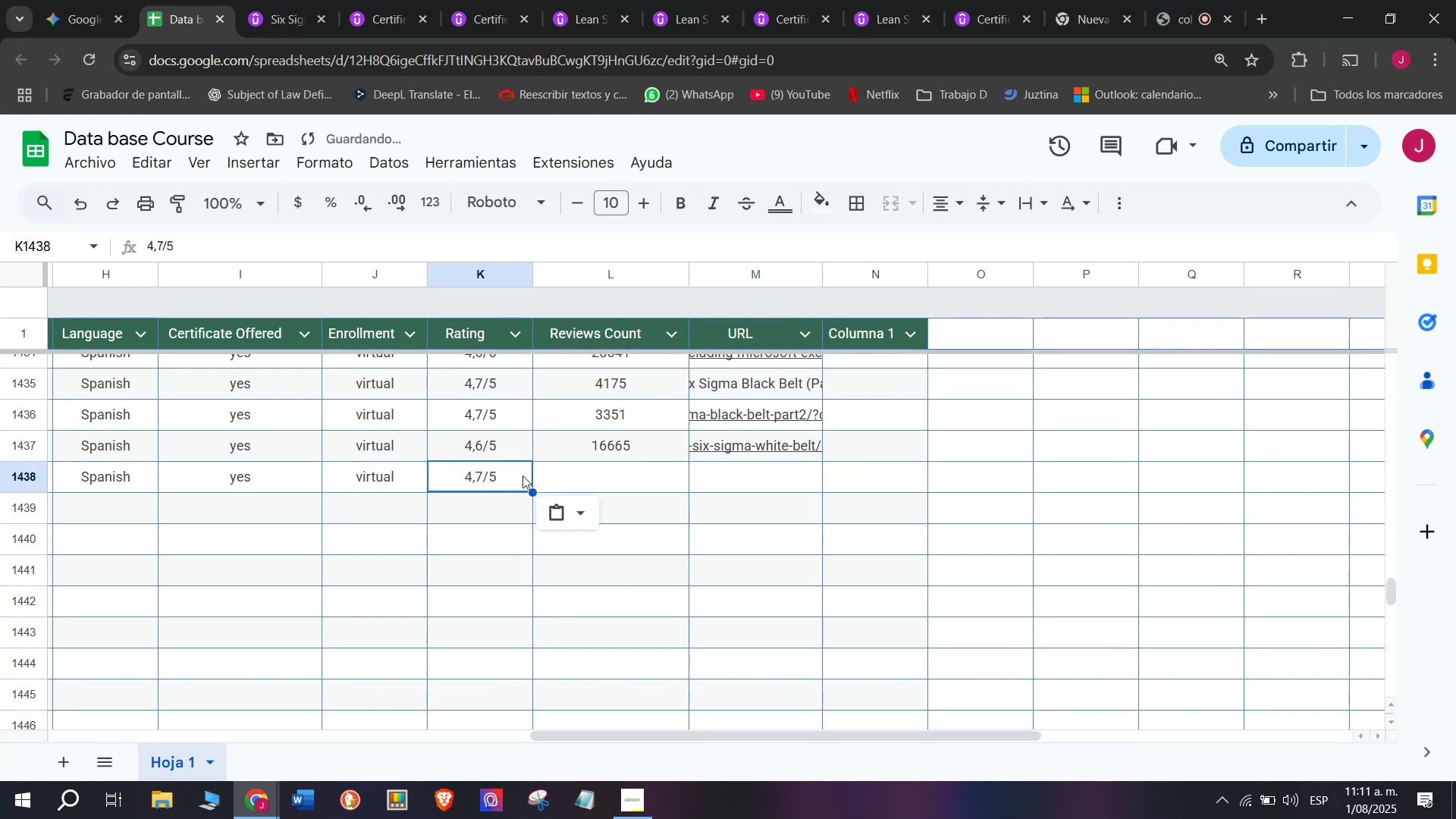 
key(Control+C)
 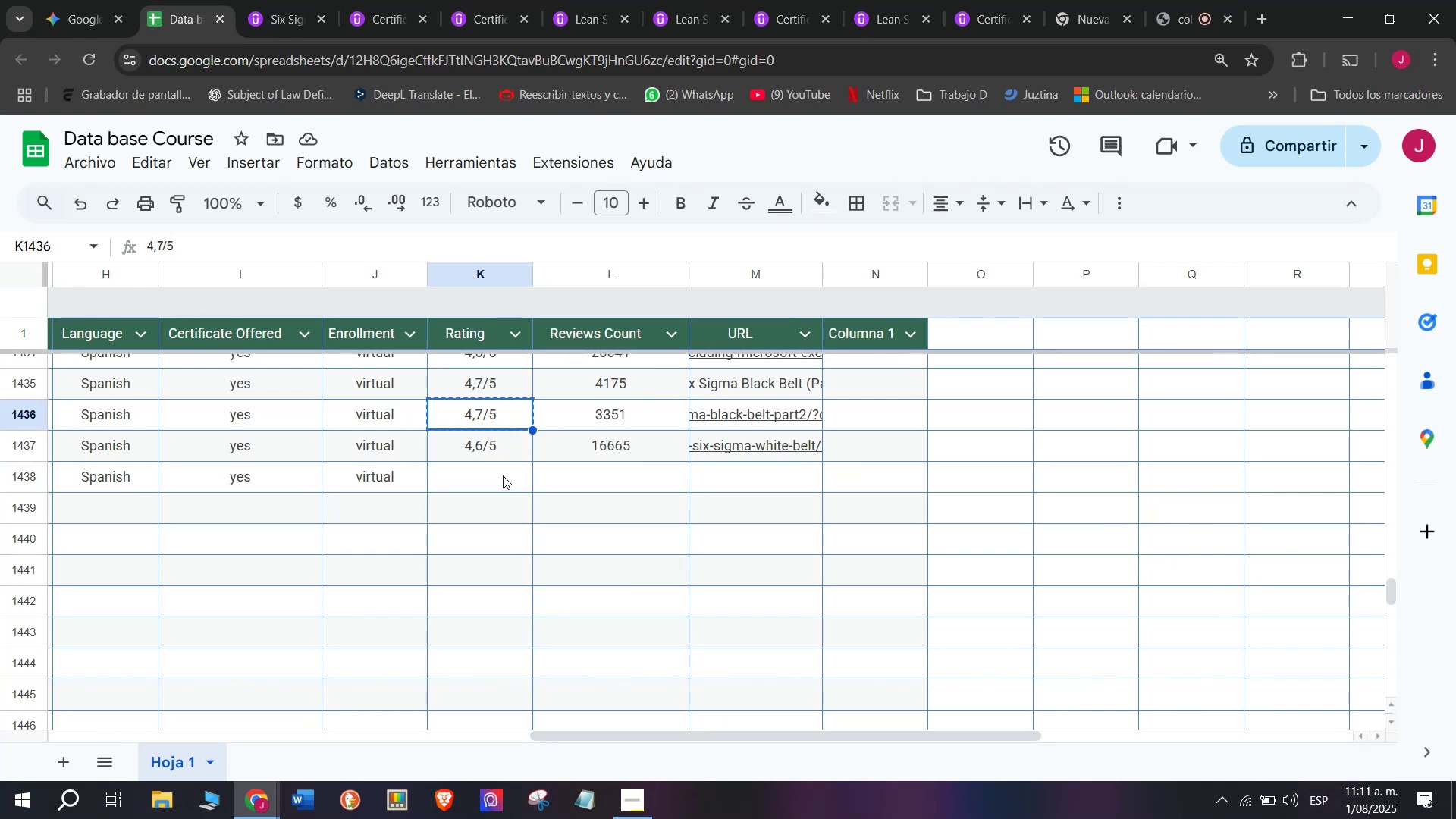 
triple_click([503, 475])
 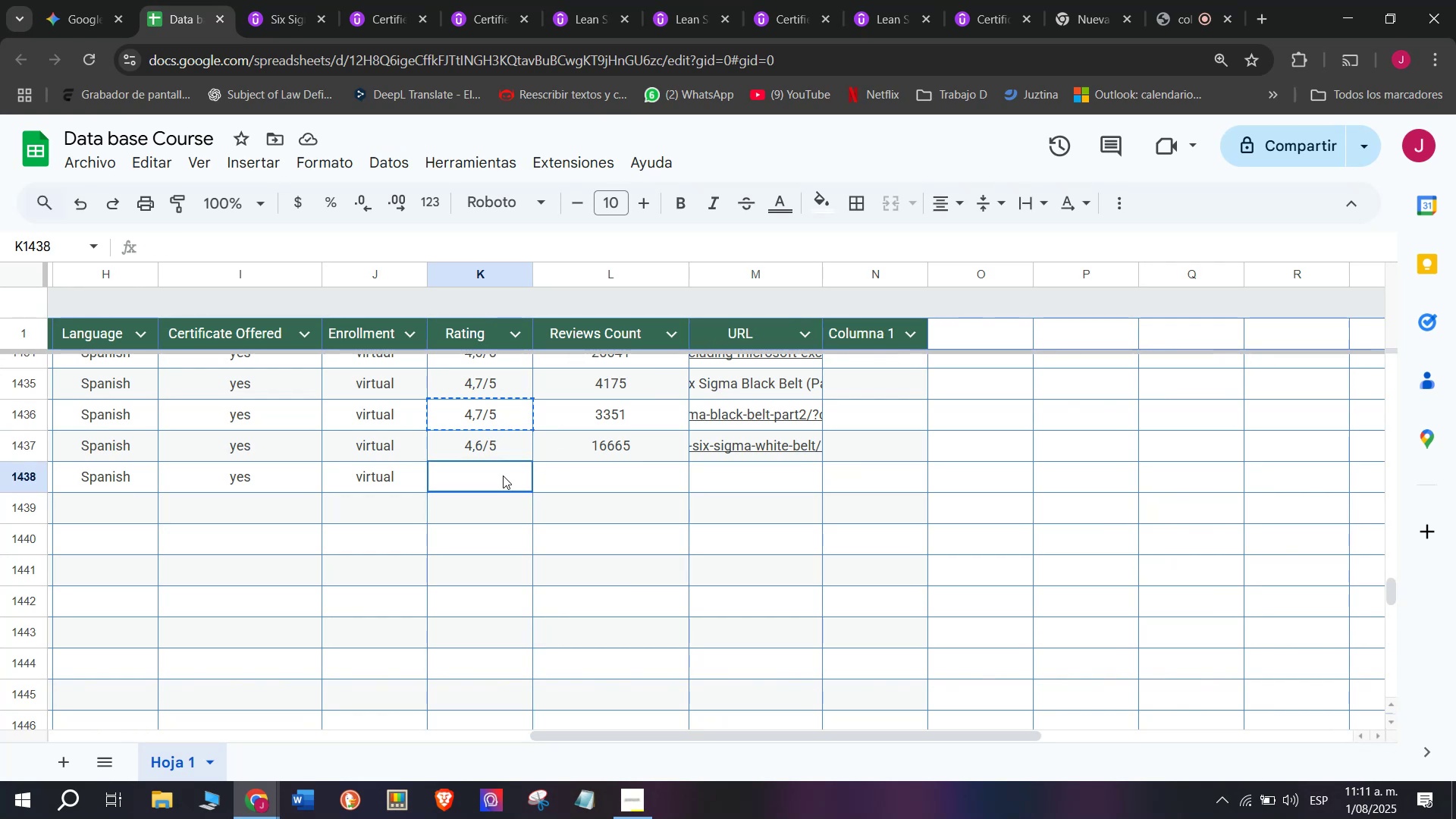 
key(Control+ControlLeft)
 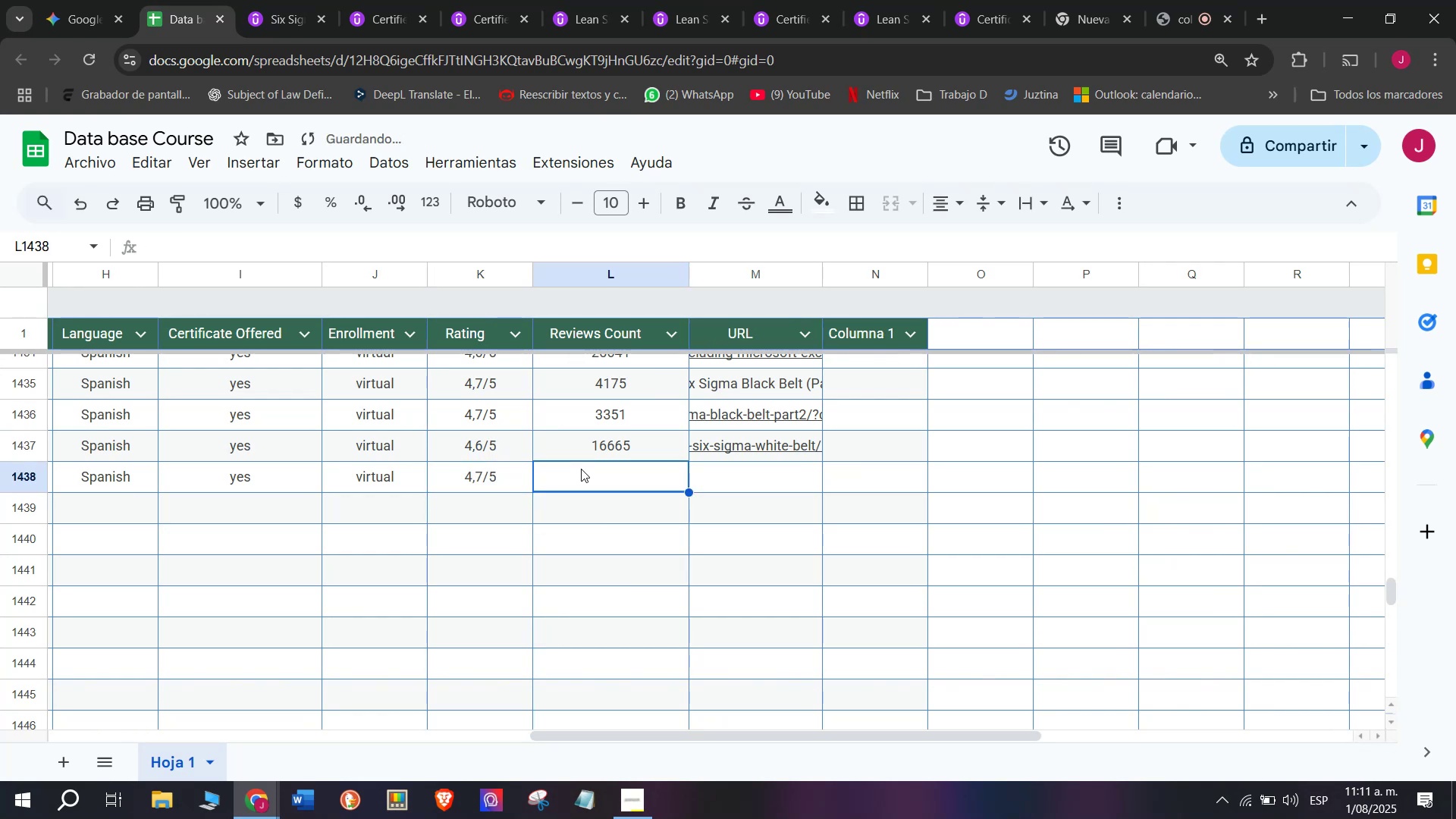 
key(Z)
 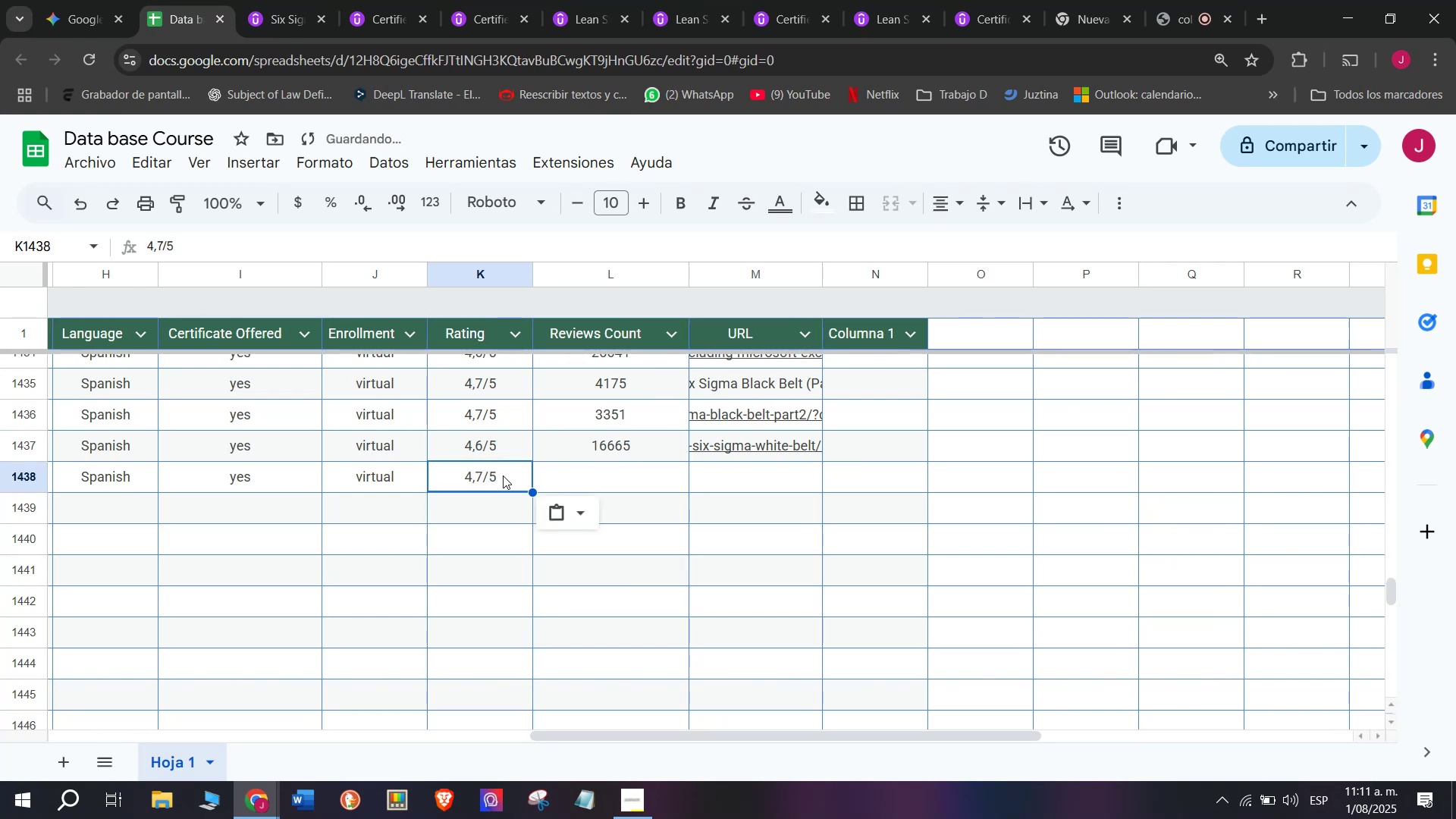 
key(Control+V)
 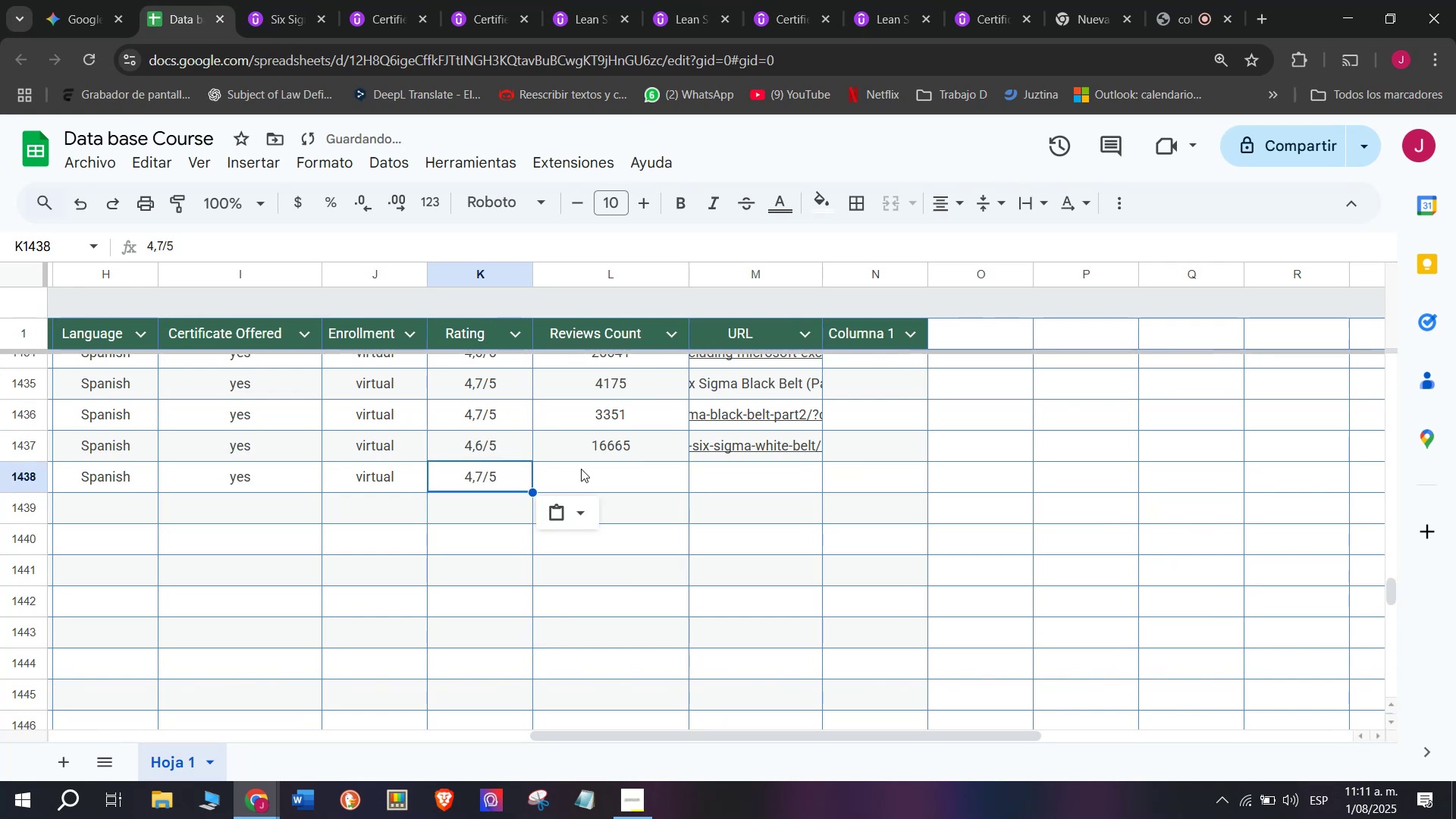 
triple_click([581, 469])
 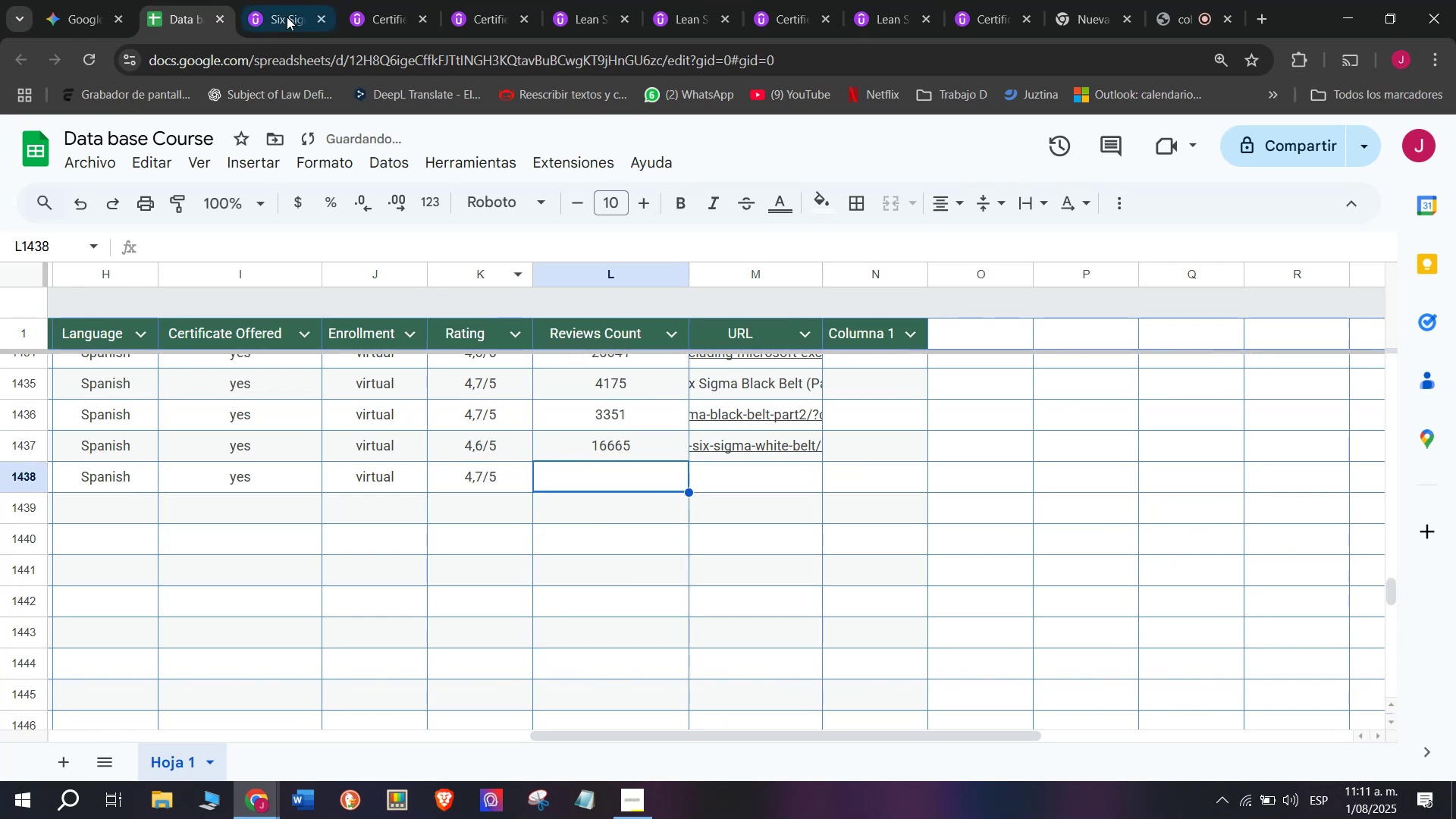 
left_click([287, 15])
 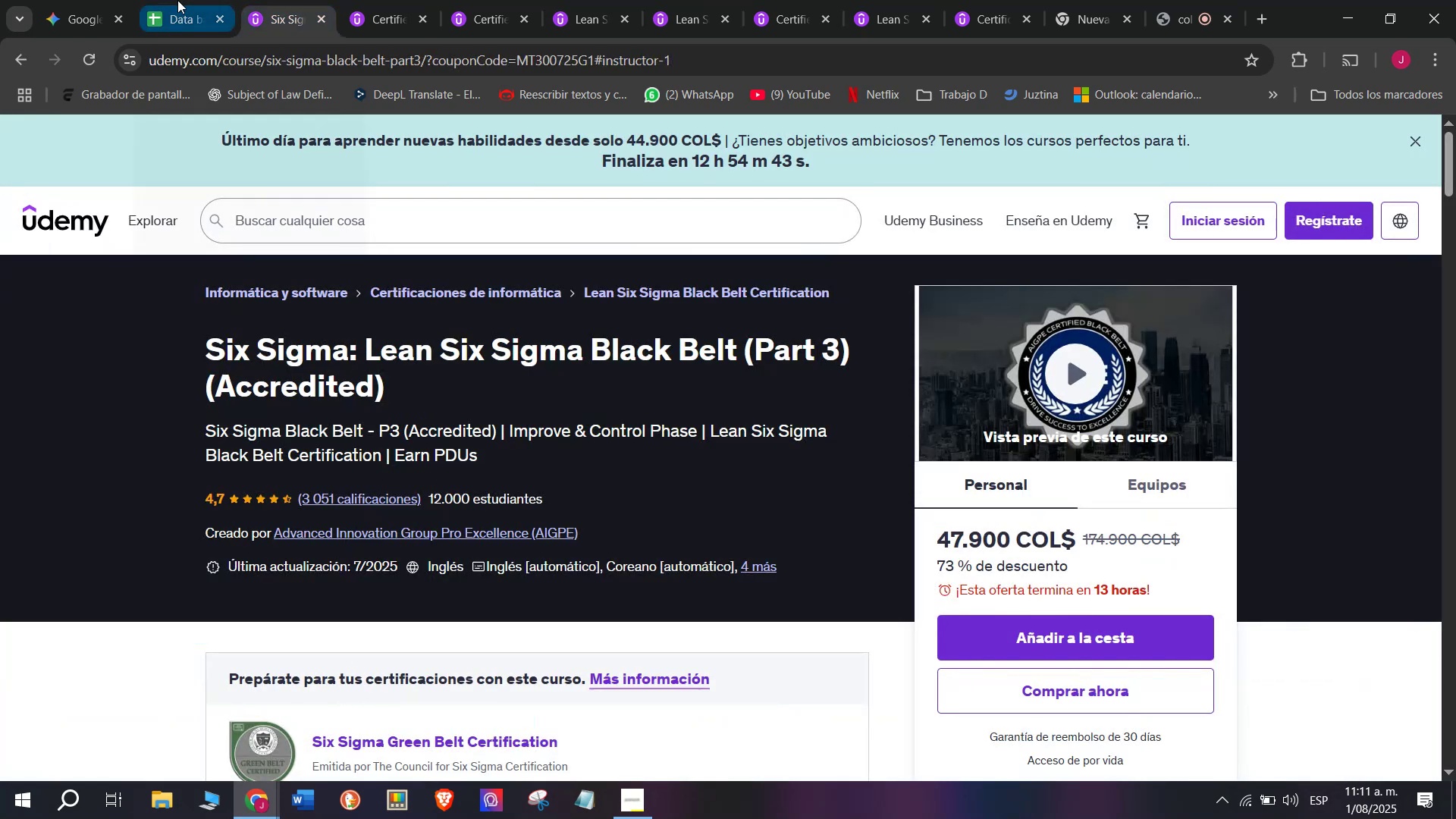 
left_click([177, 0])
 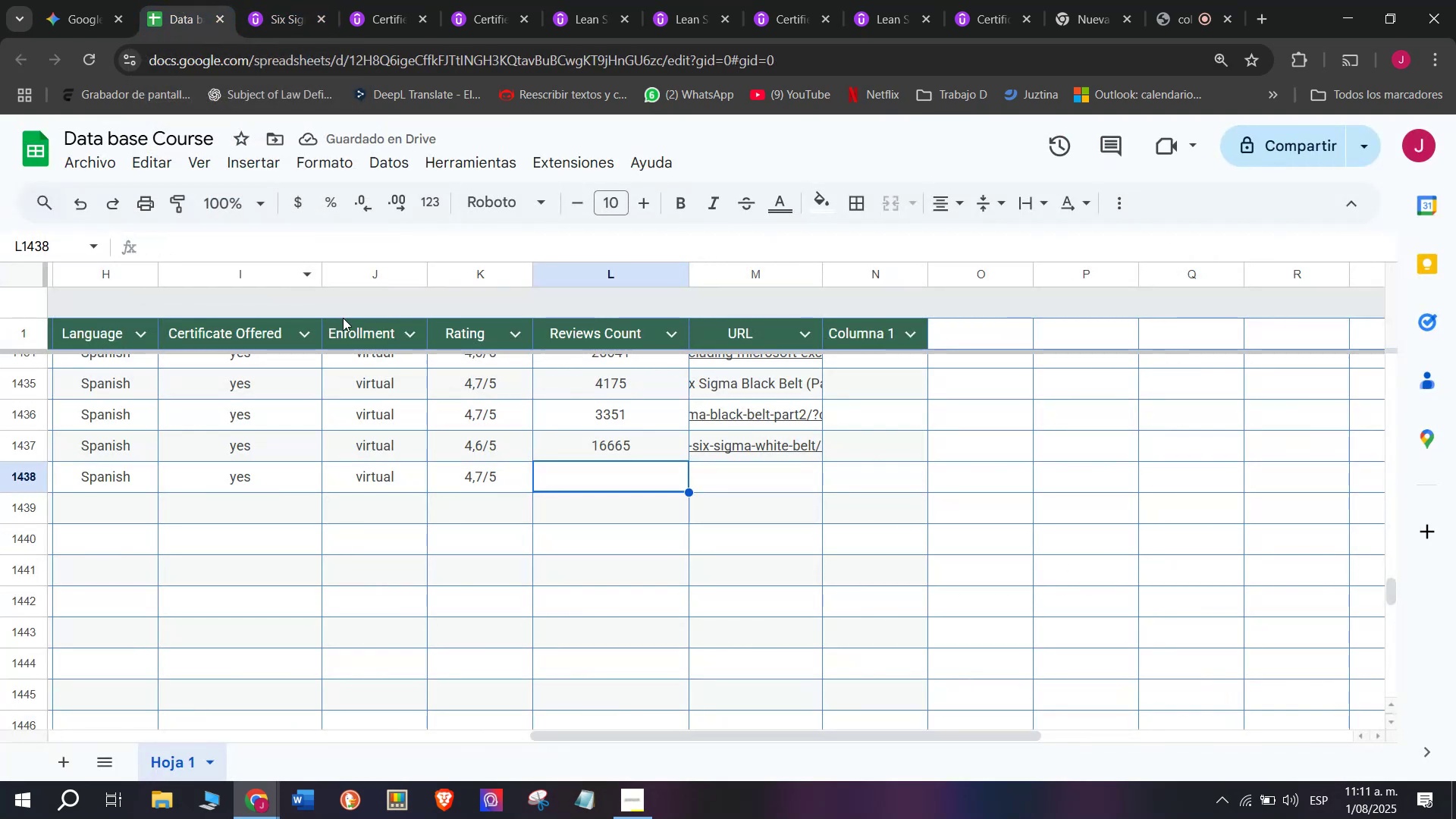 
type(3051)
 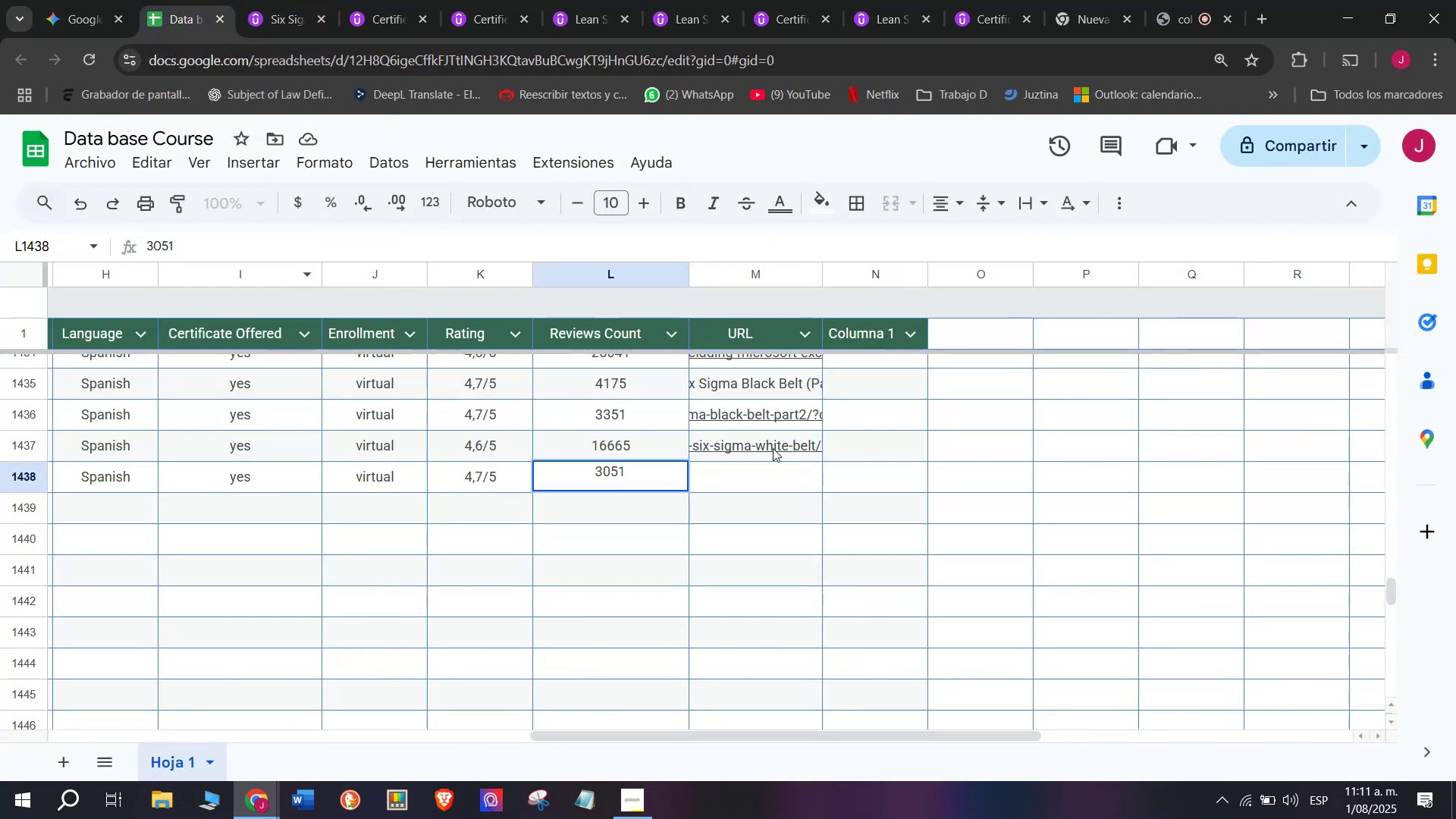 
left_click([782, 482])
 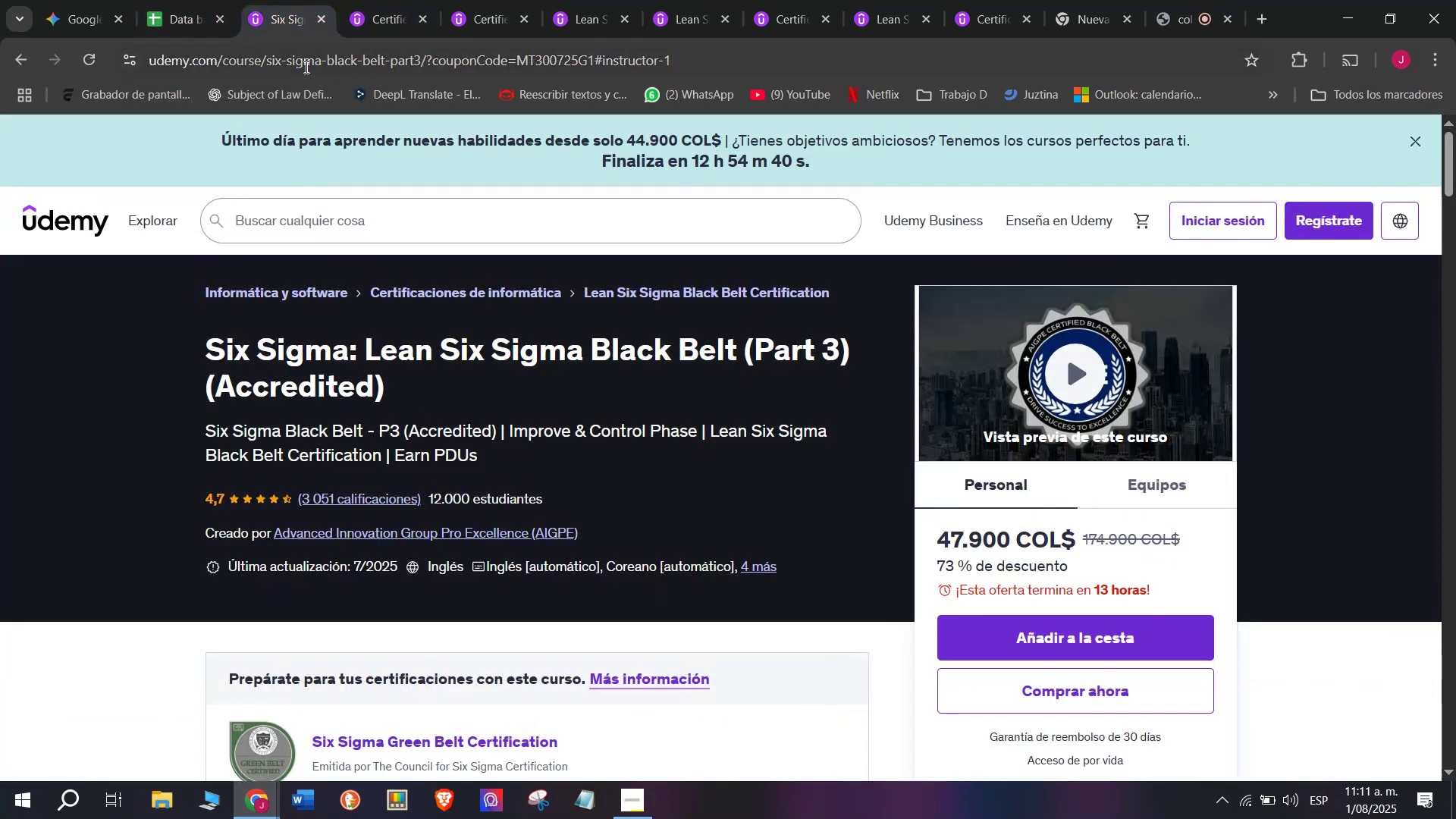 
triple_click([306, 66])
 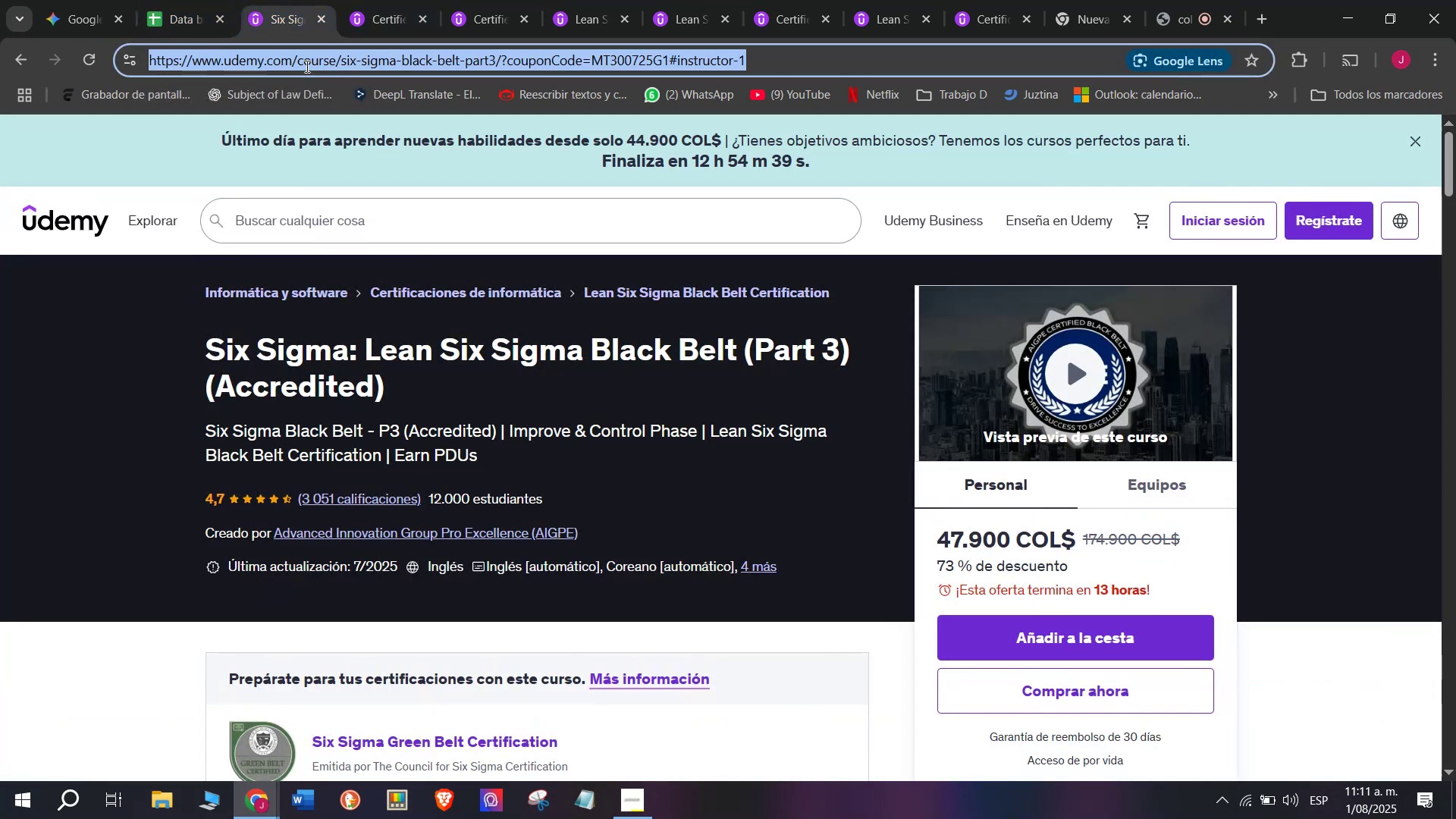 
triple_click([306, 66])
 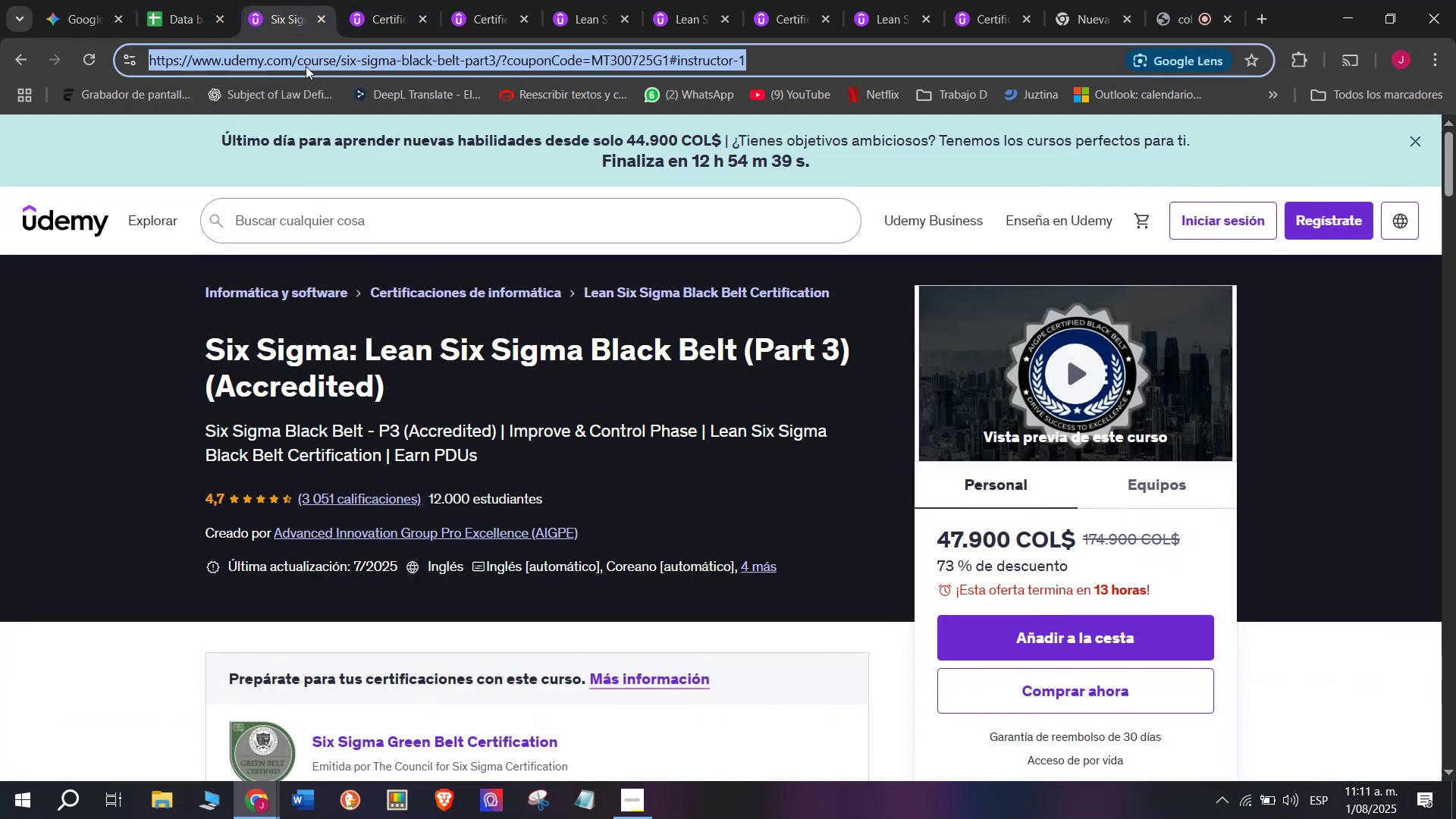 
key(Break)
 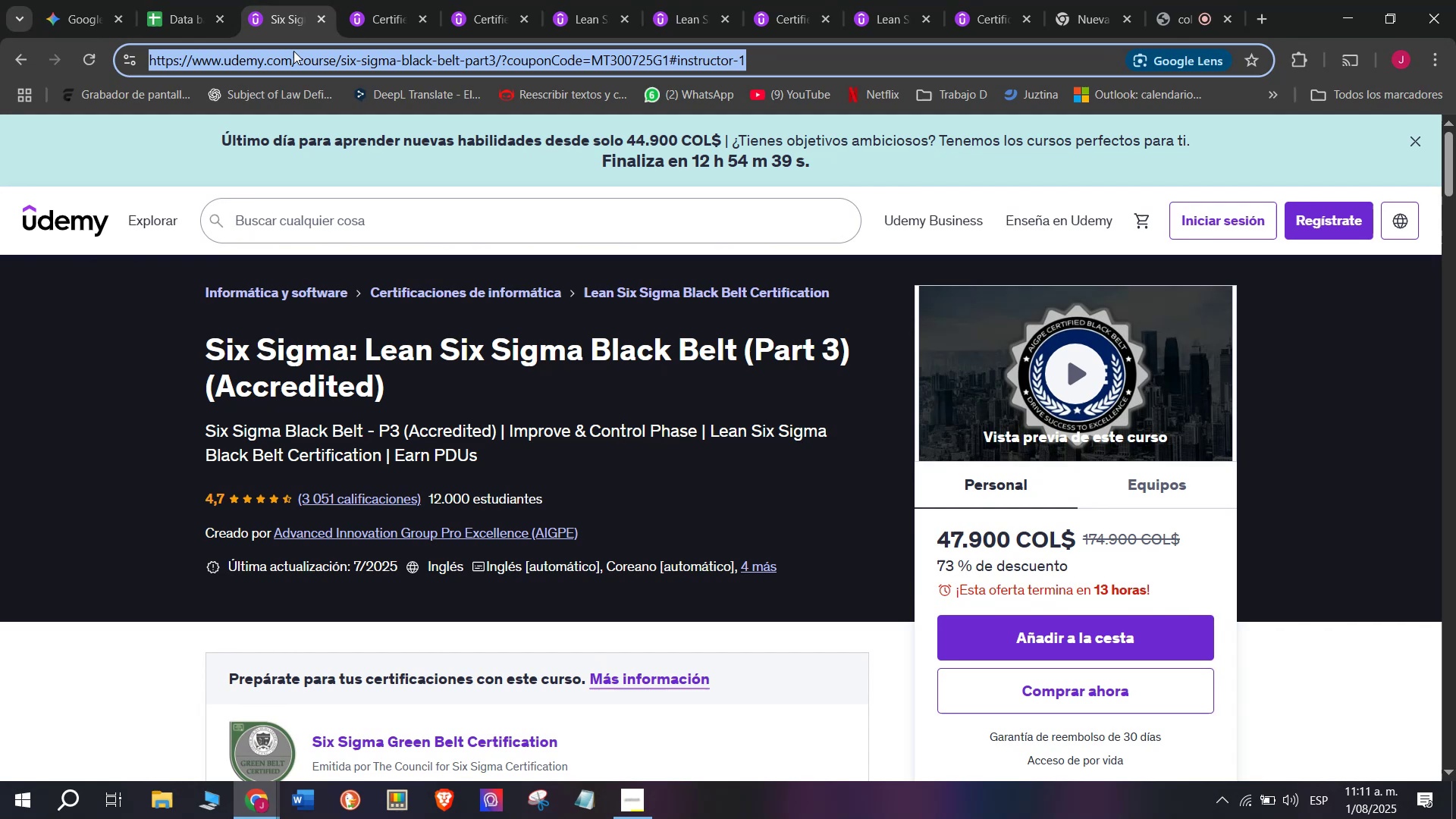 
key(Control+ControlLeft)
 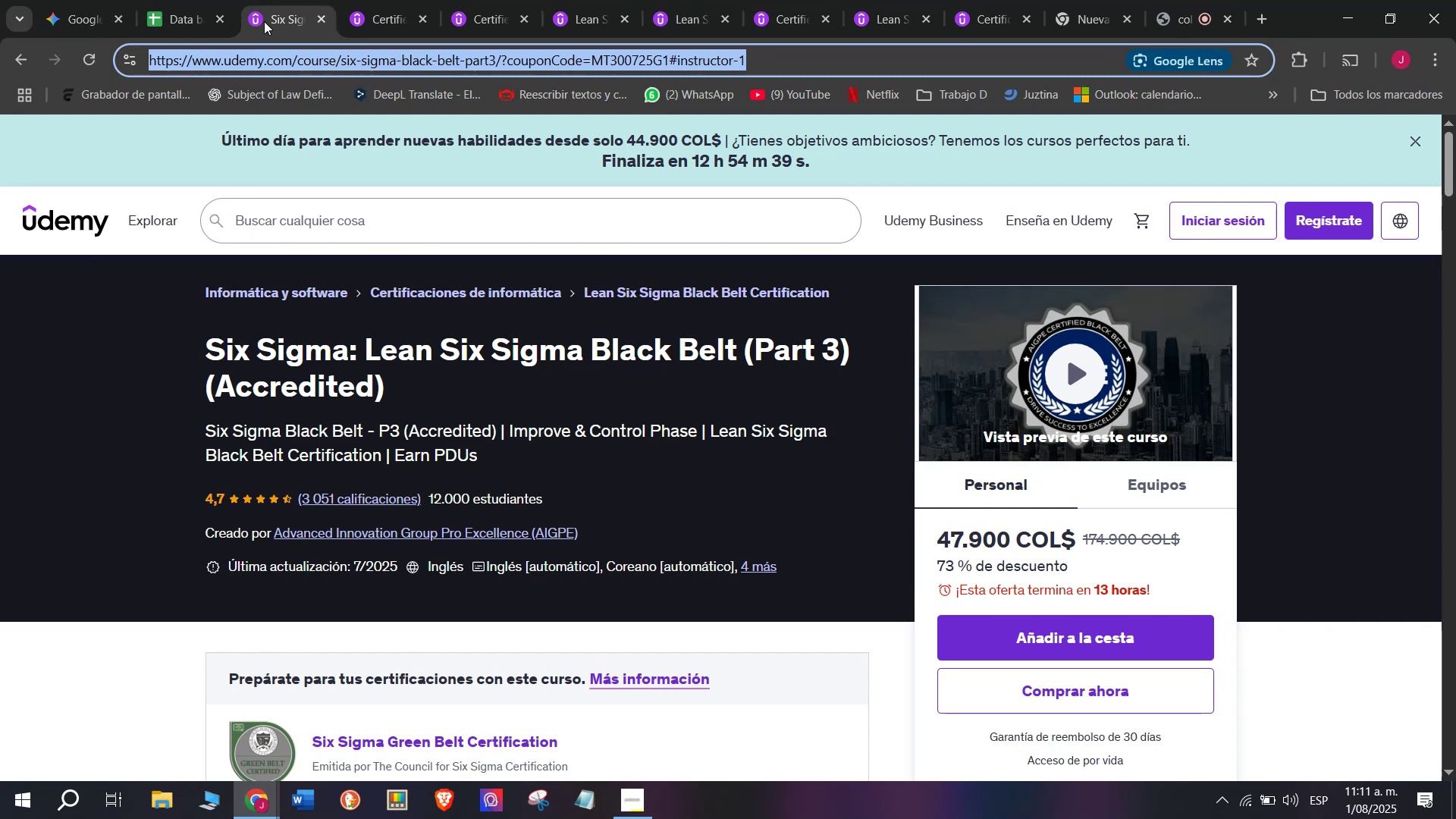 
key(Control+C)
 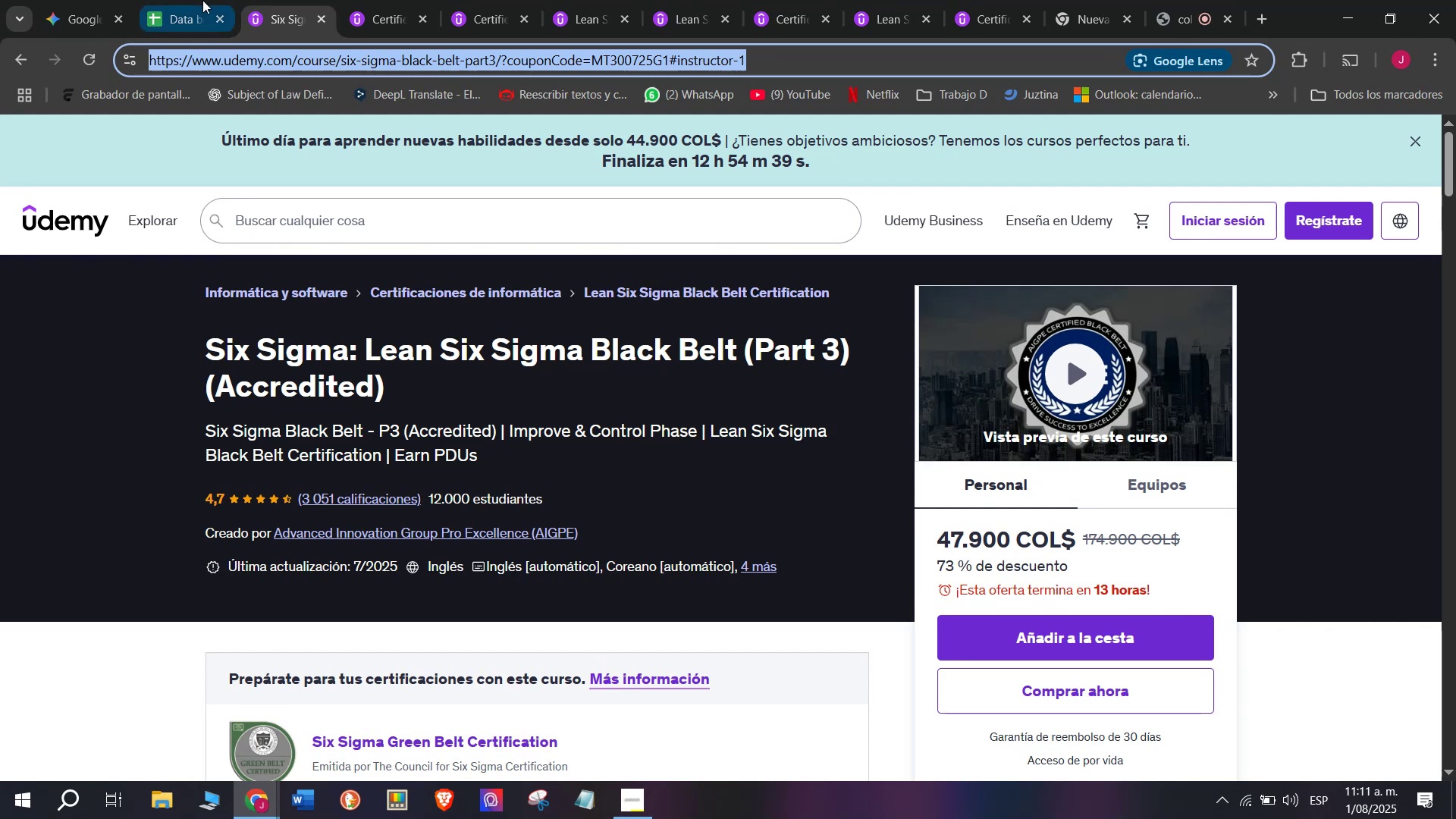 
triple_click([202, 0])
 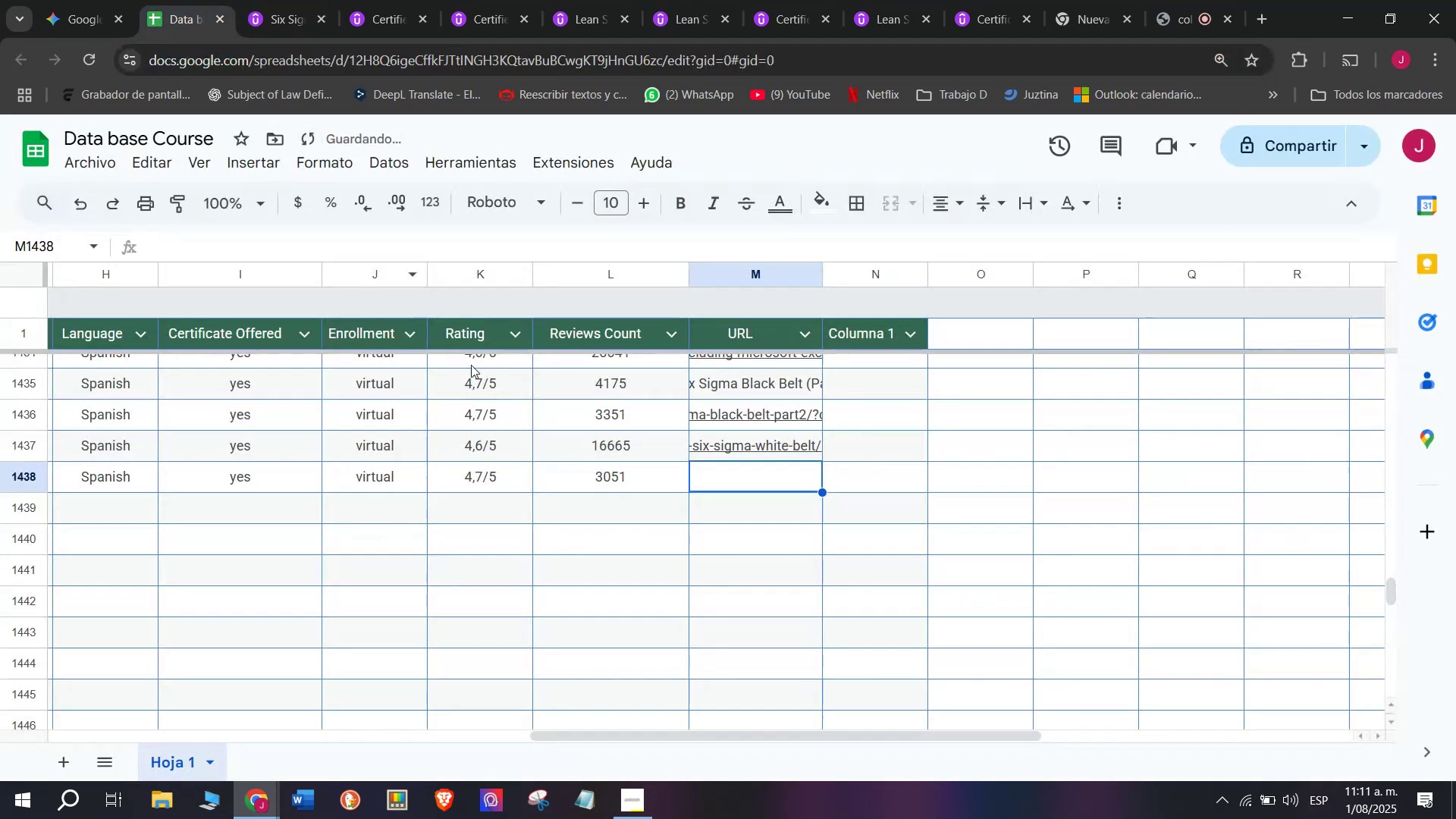 
key(Control+ControlLeft)
 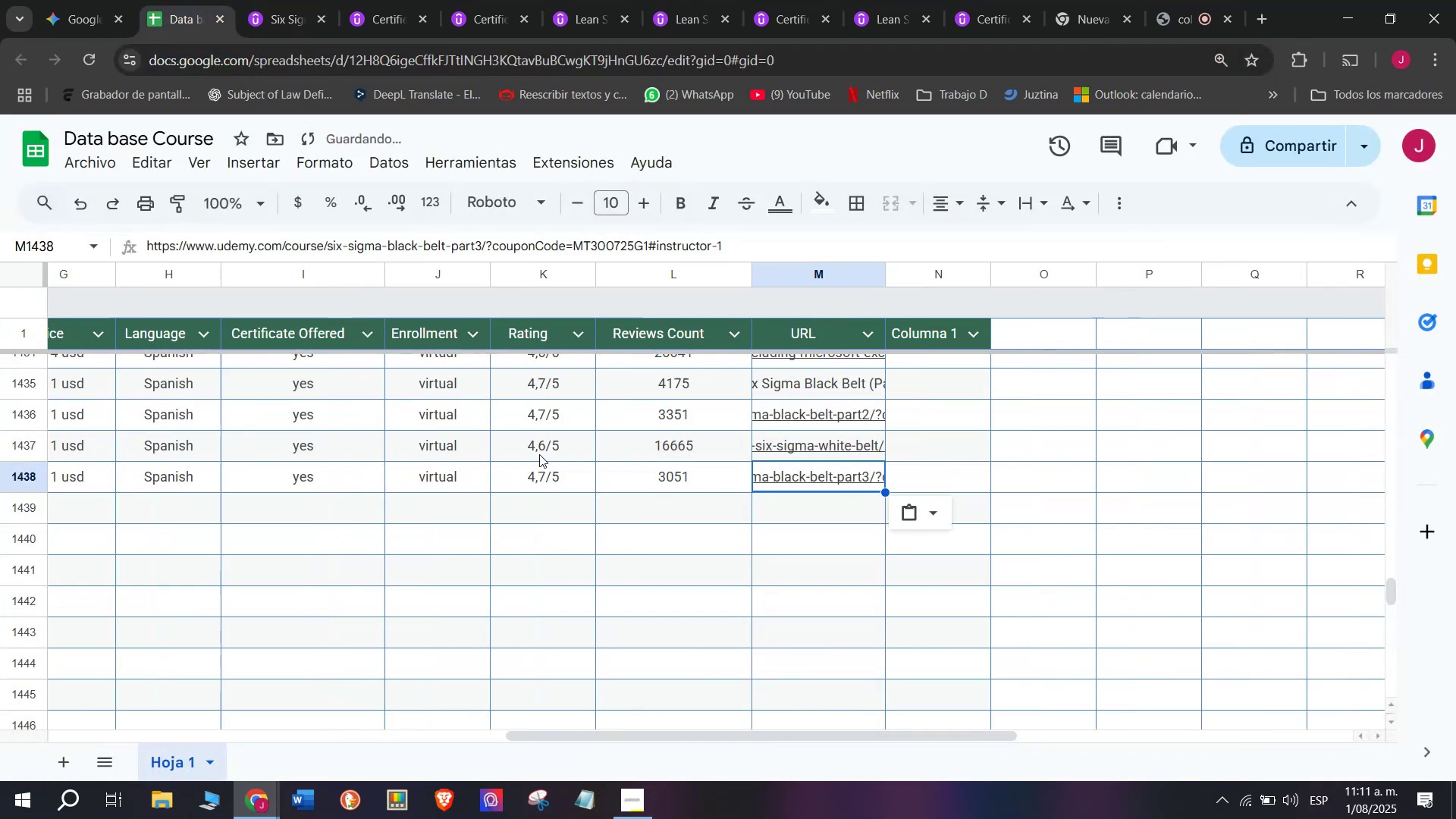 
key(Z)
 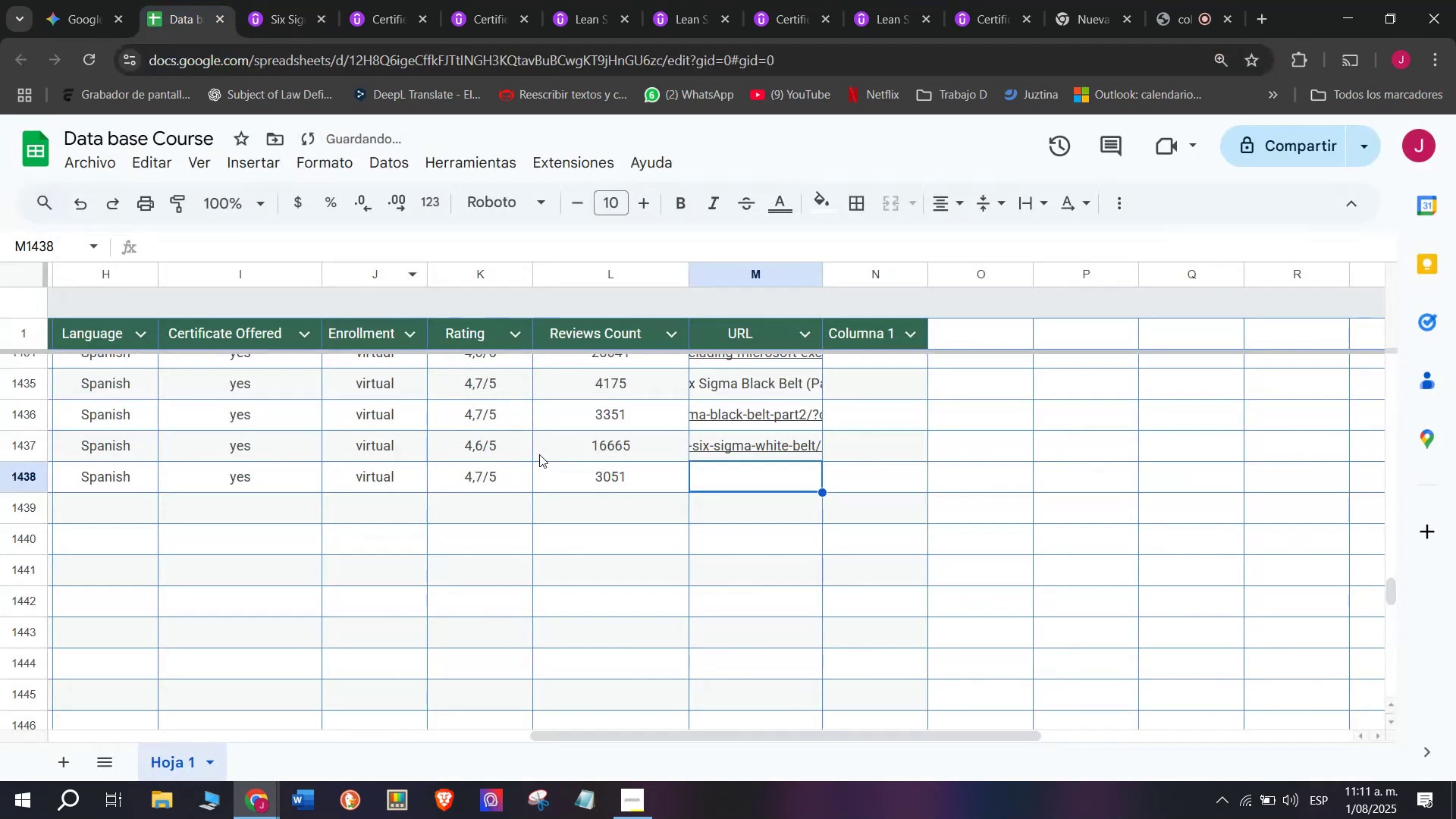 
key(Control+V)
 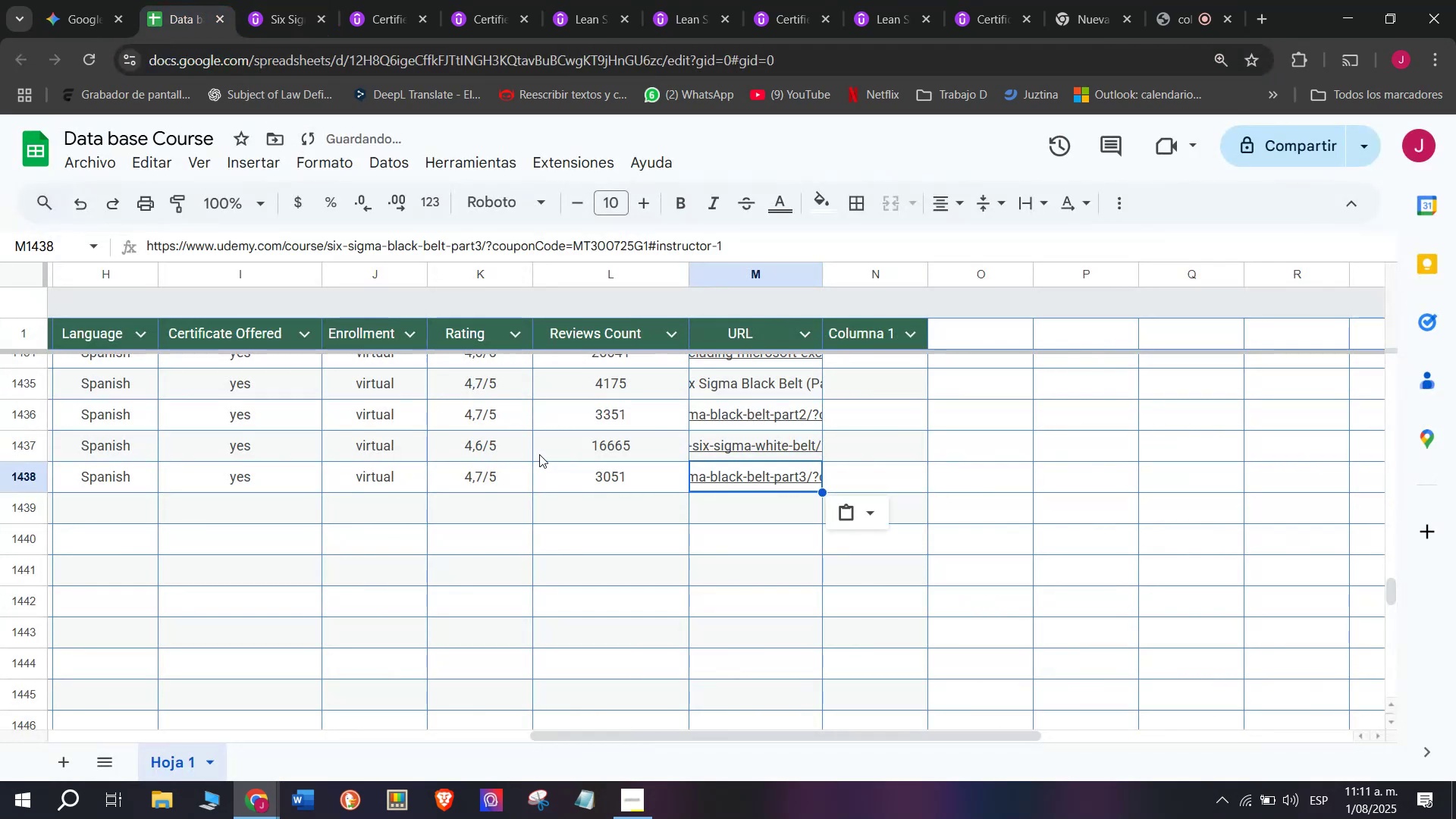 
scroll: coordinate [228, 227], scroll_direction: up, amount: 7.0
 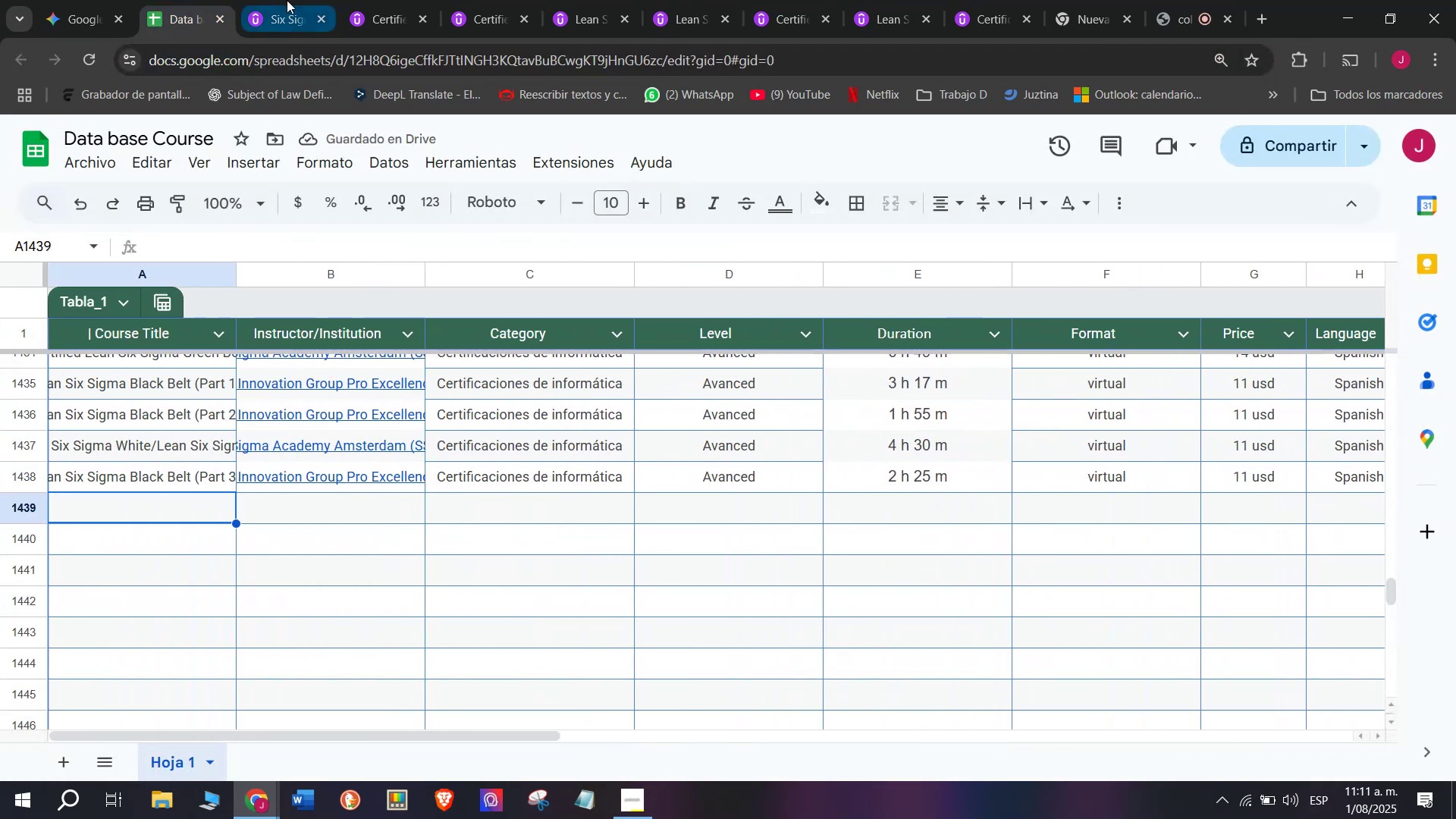 
left_click([287, 0])
 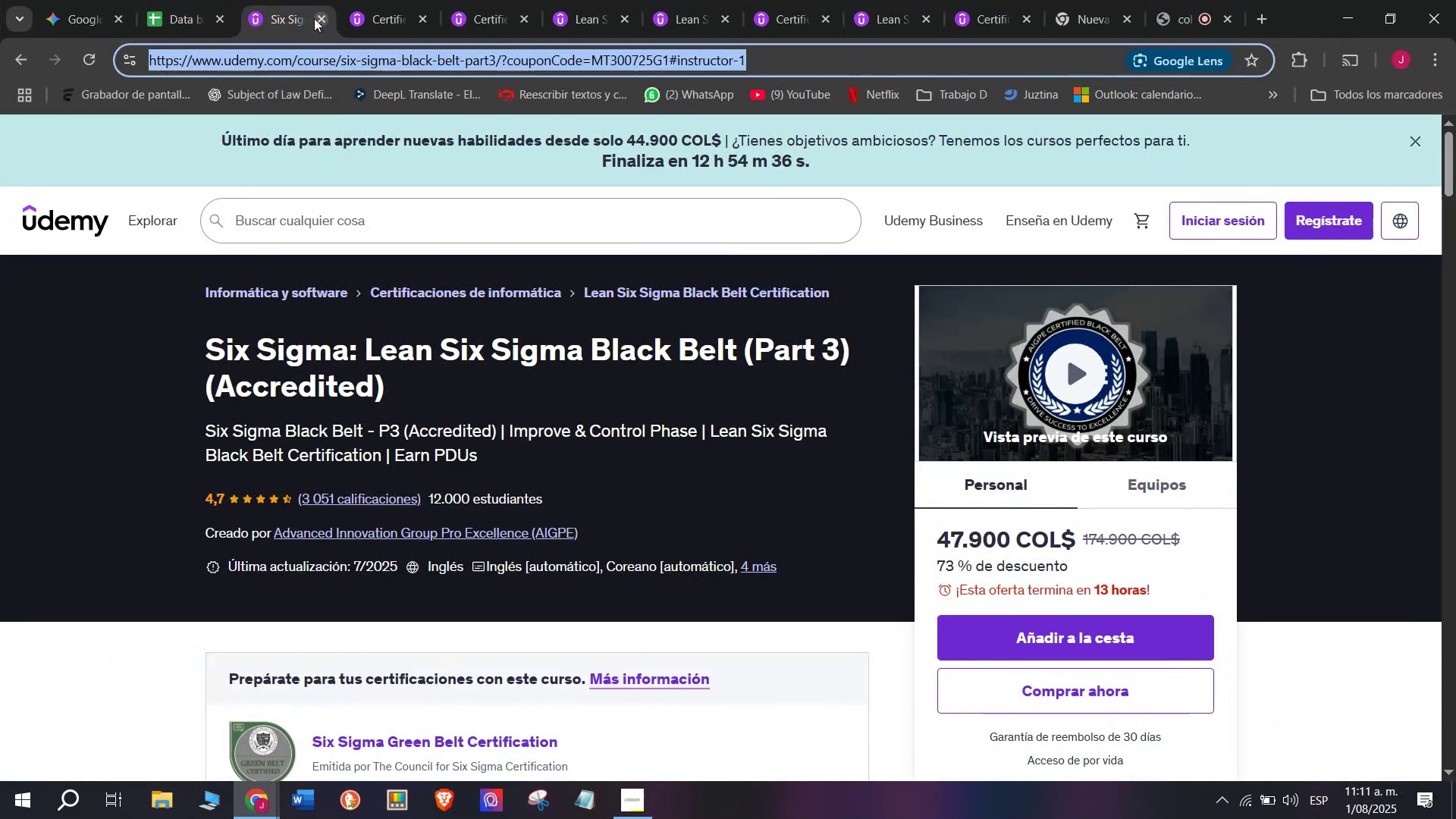 
left_click([314, 18])
 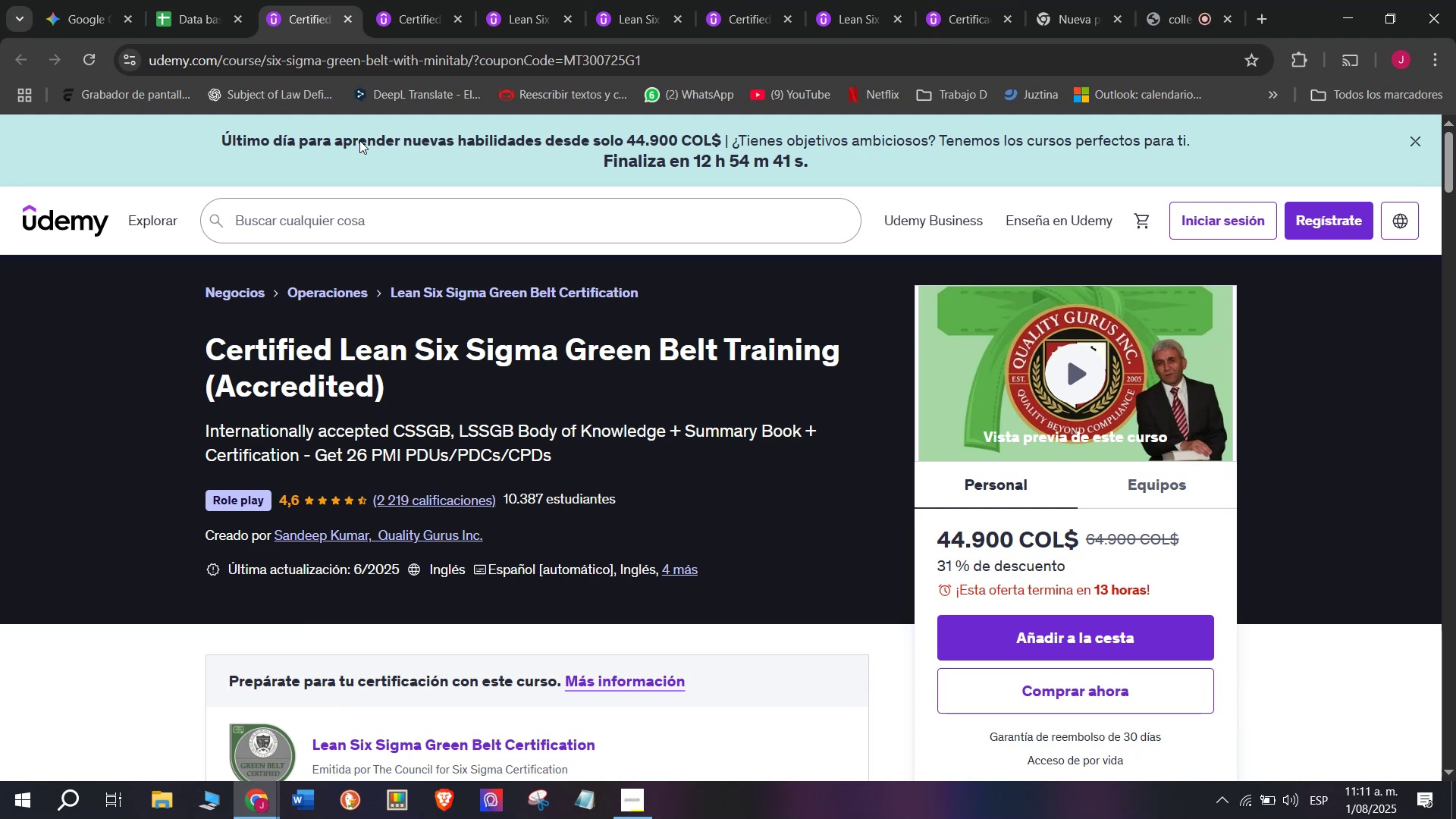 
wait(10.5)
 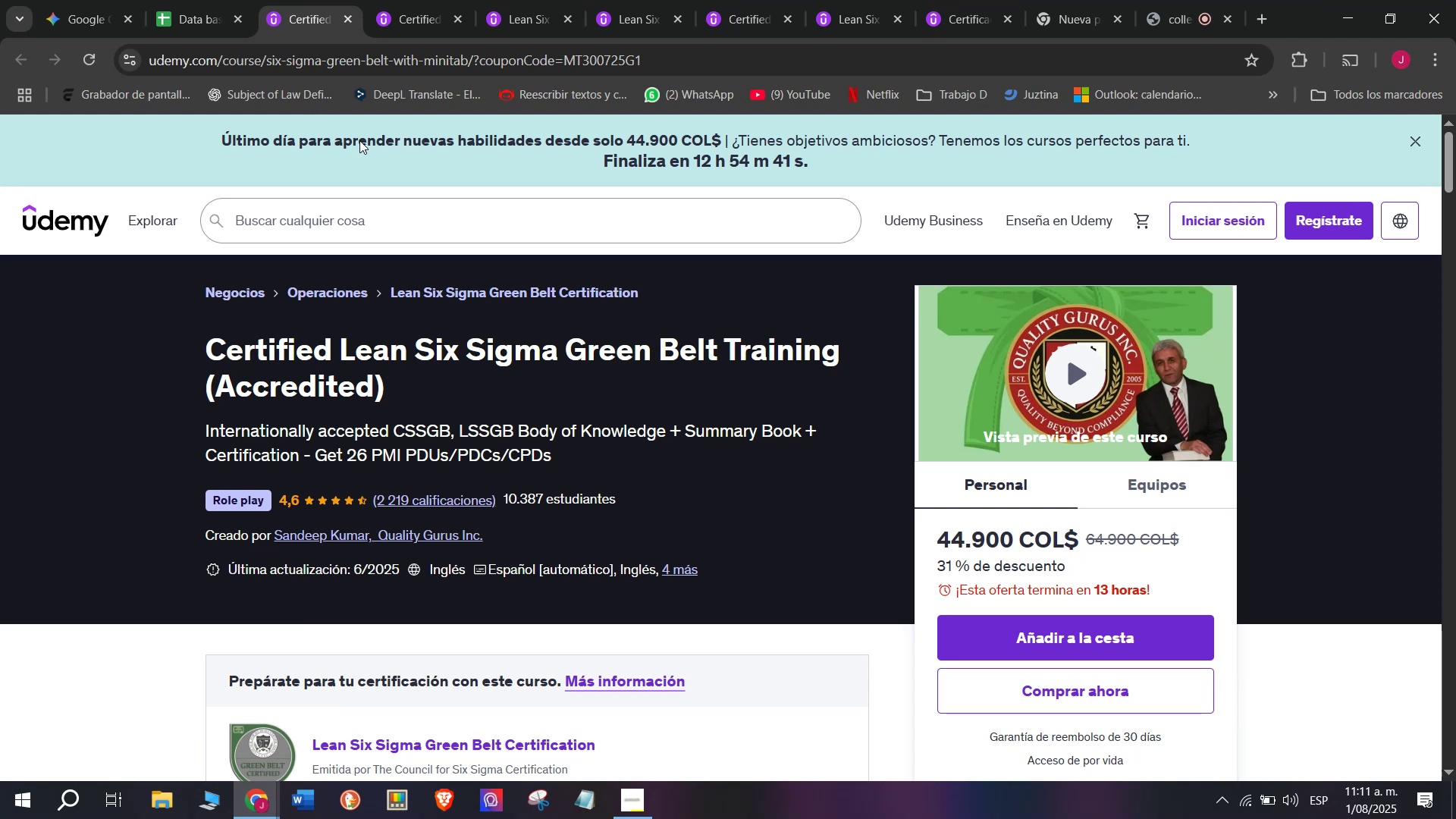 
left_click([213, 0])
 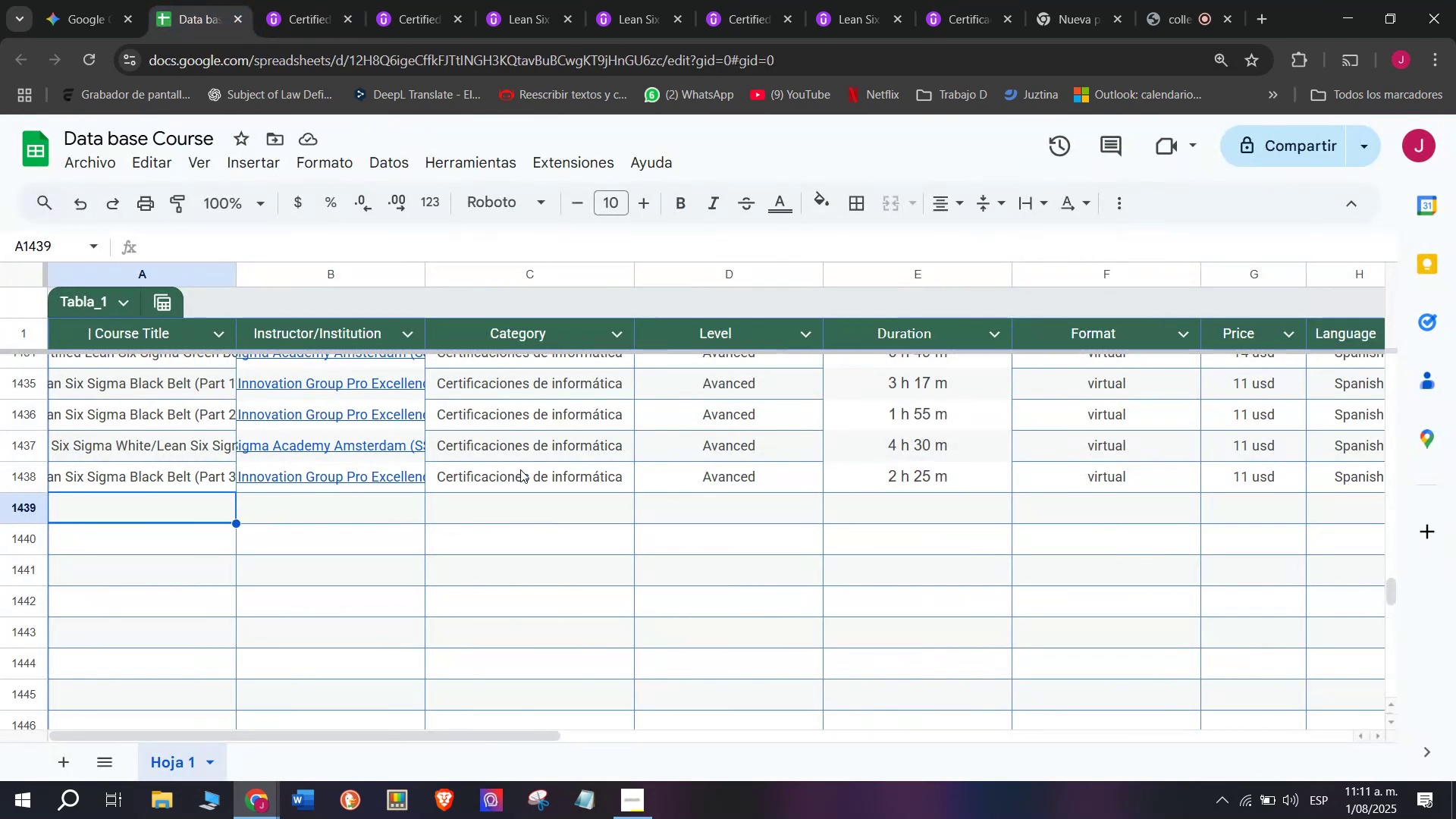 
scroll: coordinate [520, 469], scroll_direction: up, amount: 4.0
 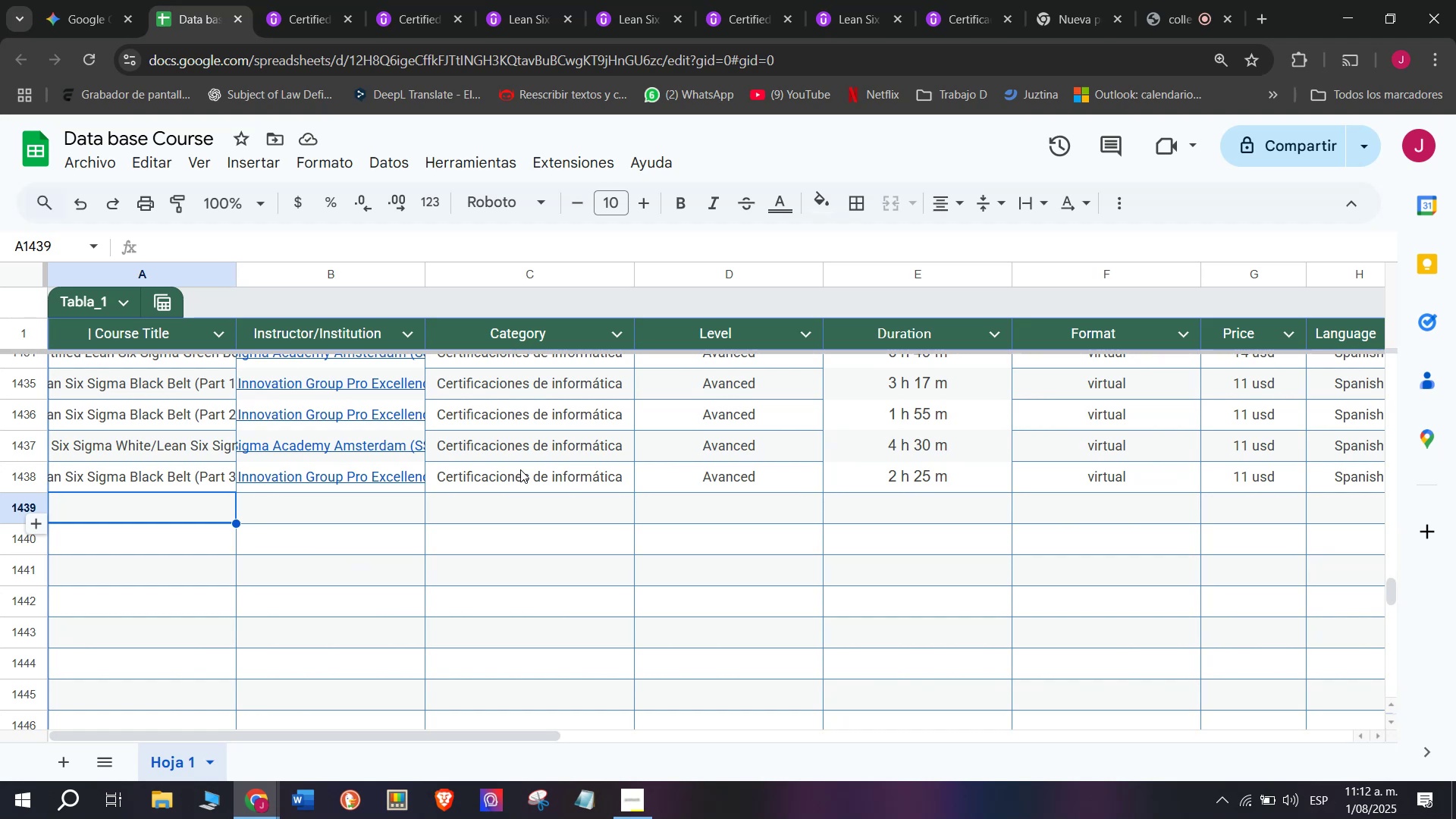 
wait(16.57)
 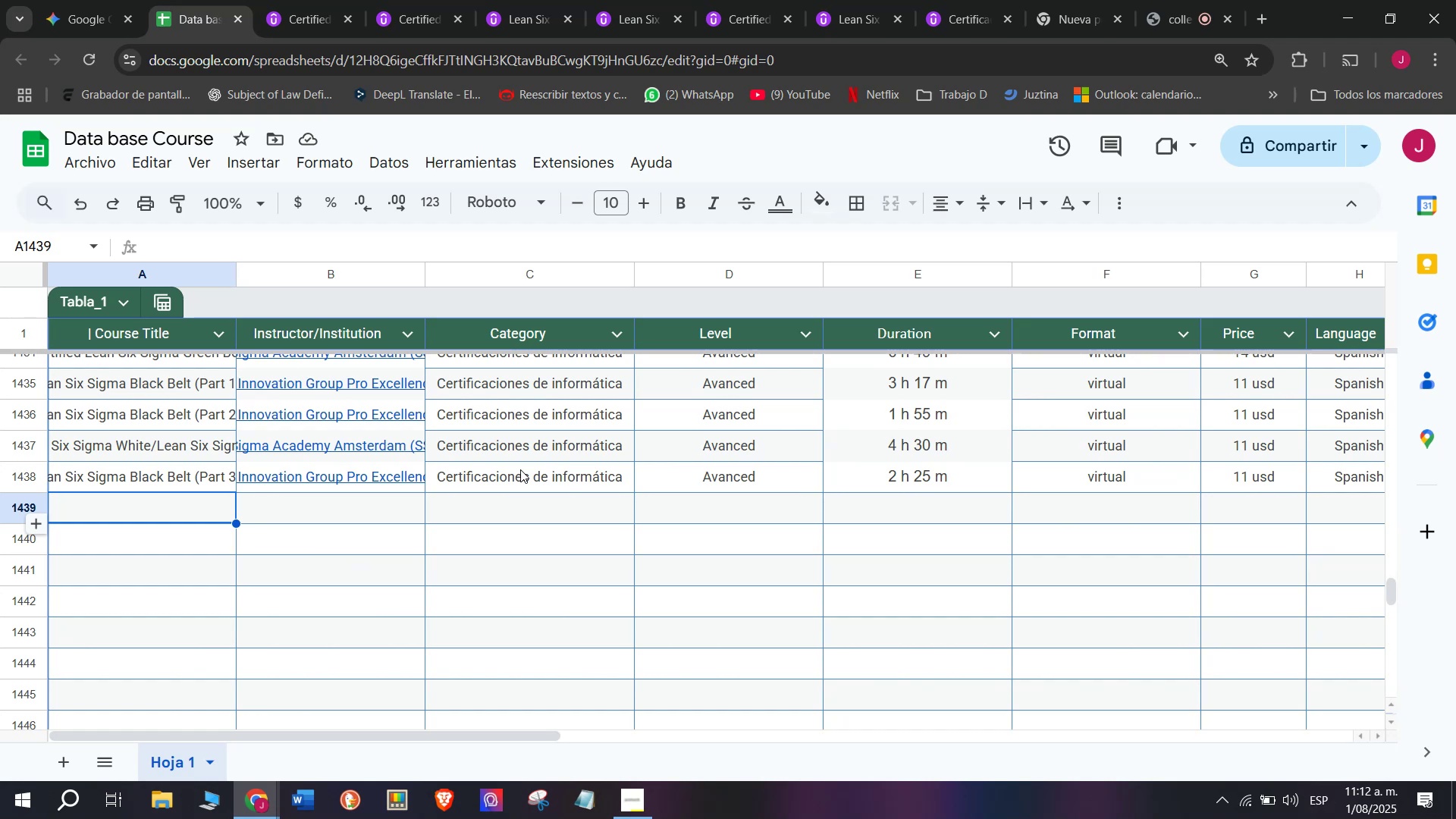 
left_click([330, 0])
 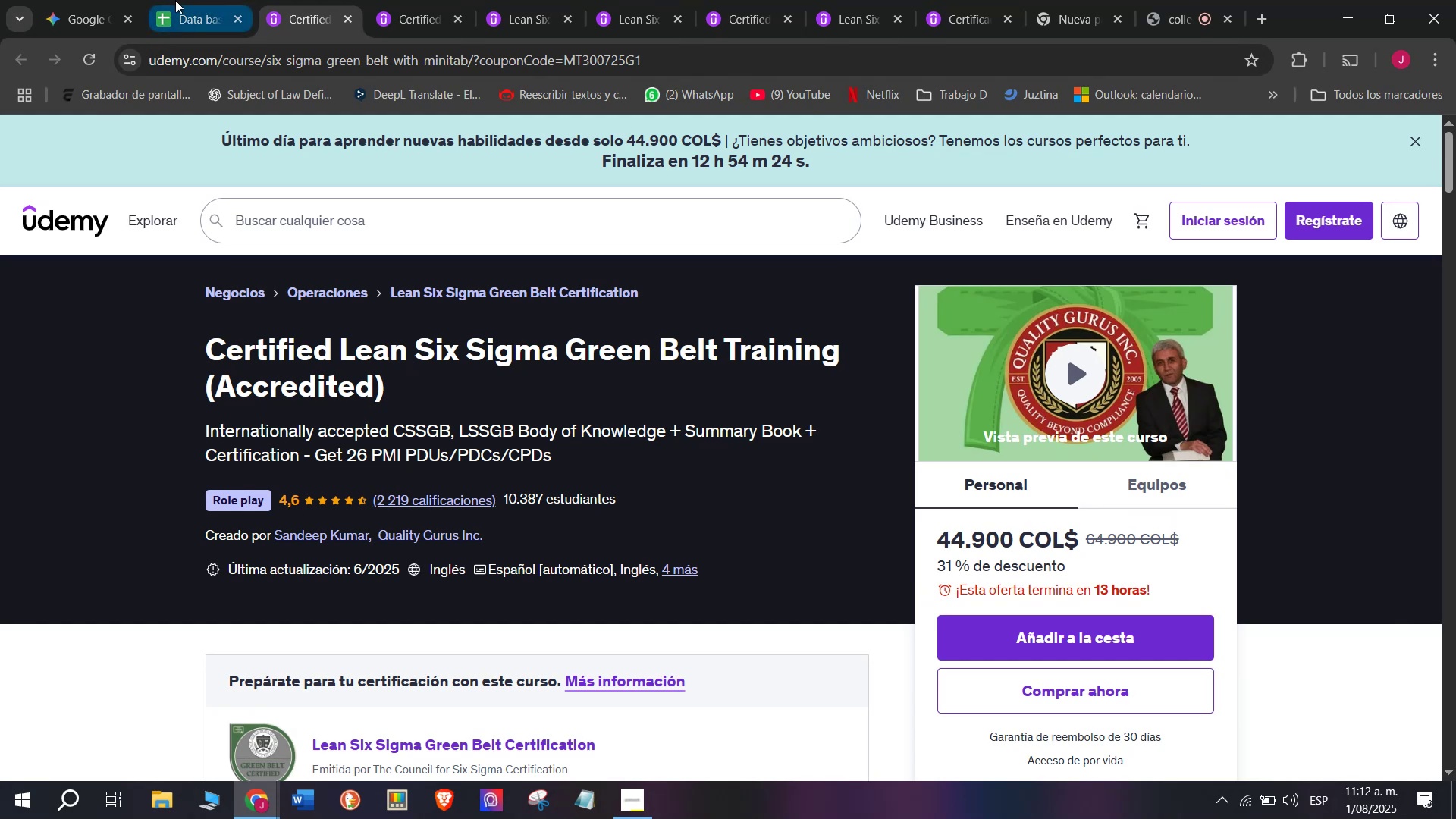 
left_click([175, 0])
 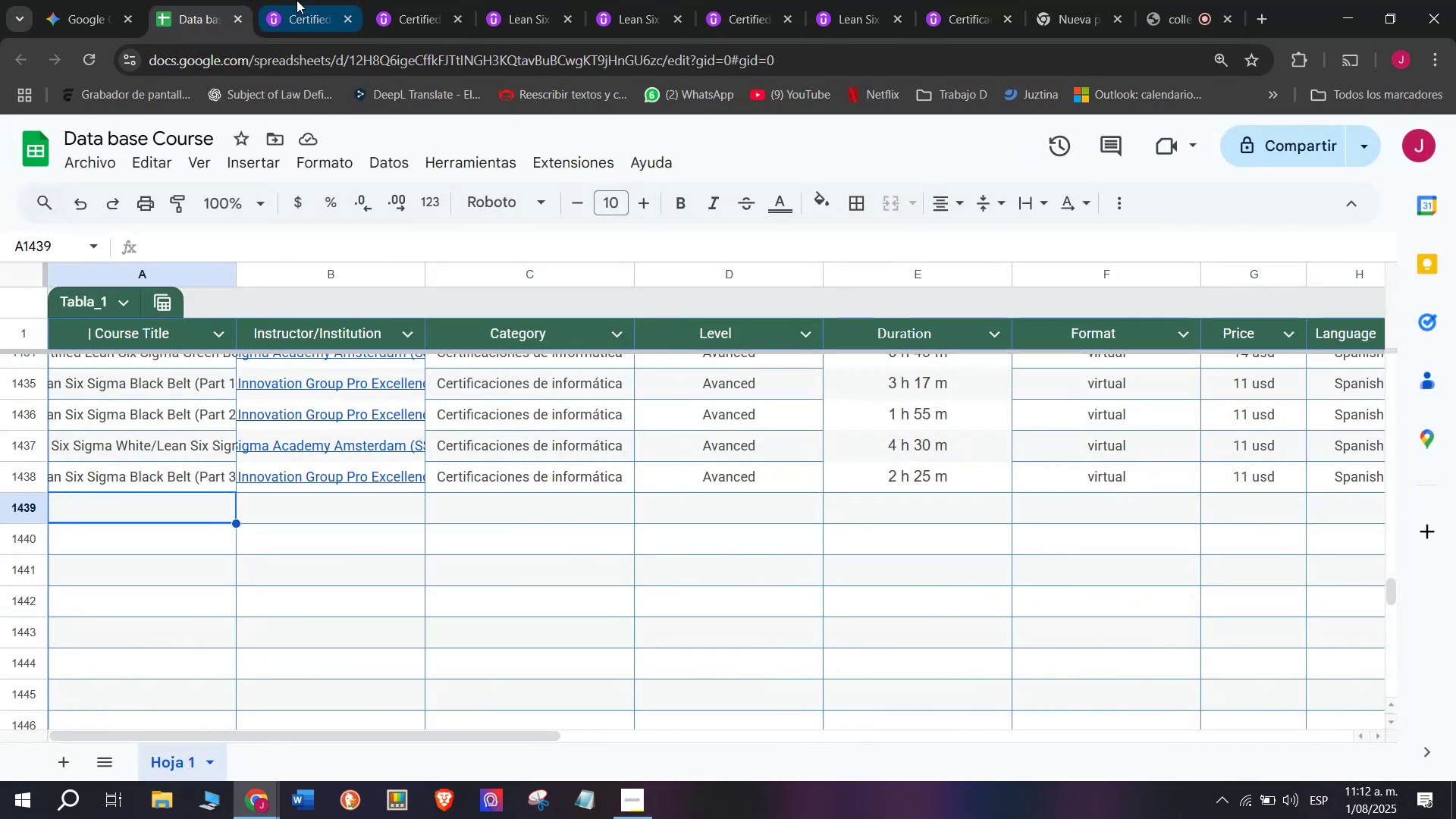 
left_click([307, 0])
 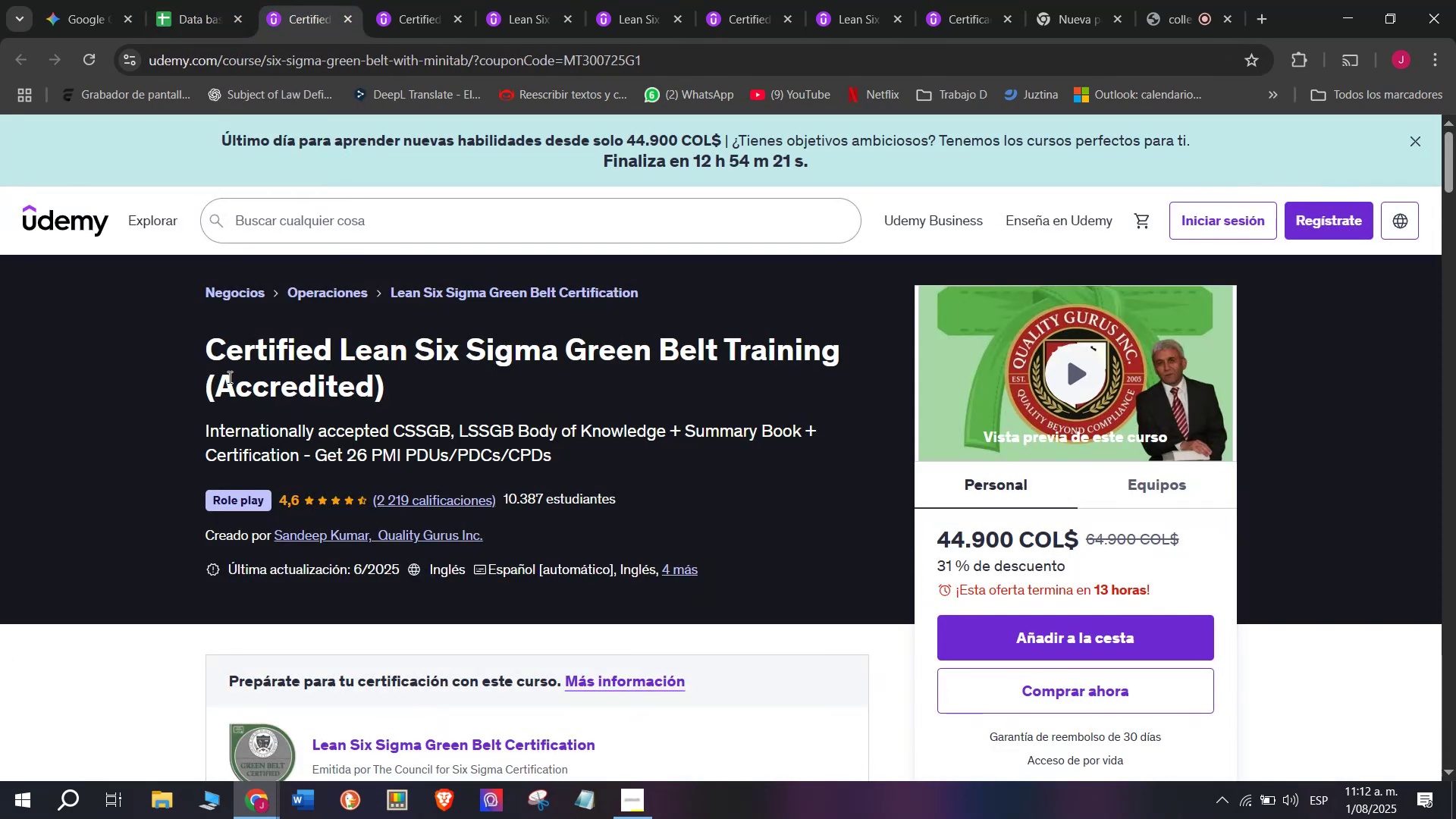 
left_click_drag(start_coordinate=[162, 344], to_coordinate=[423, 410])
 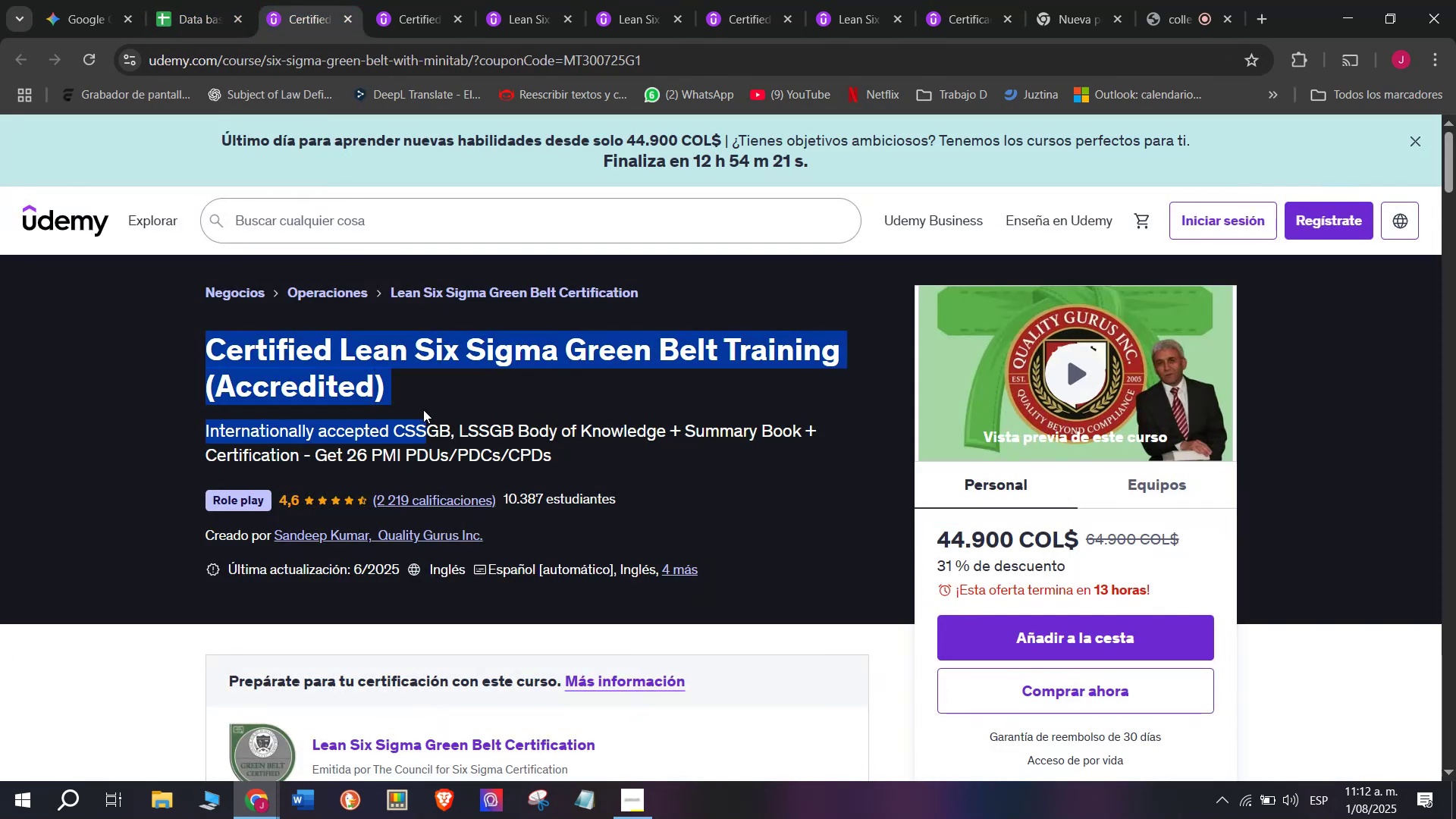 
key(Break)
 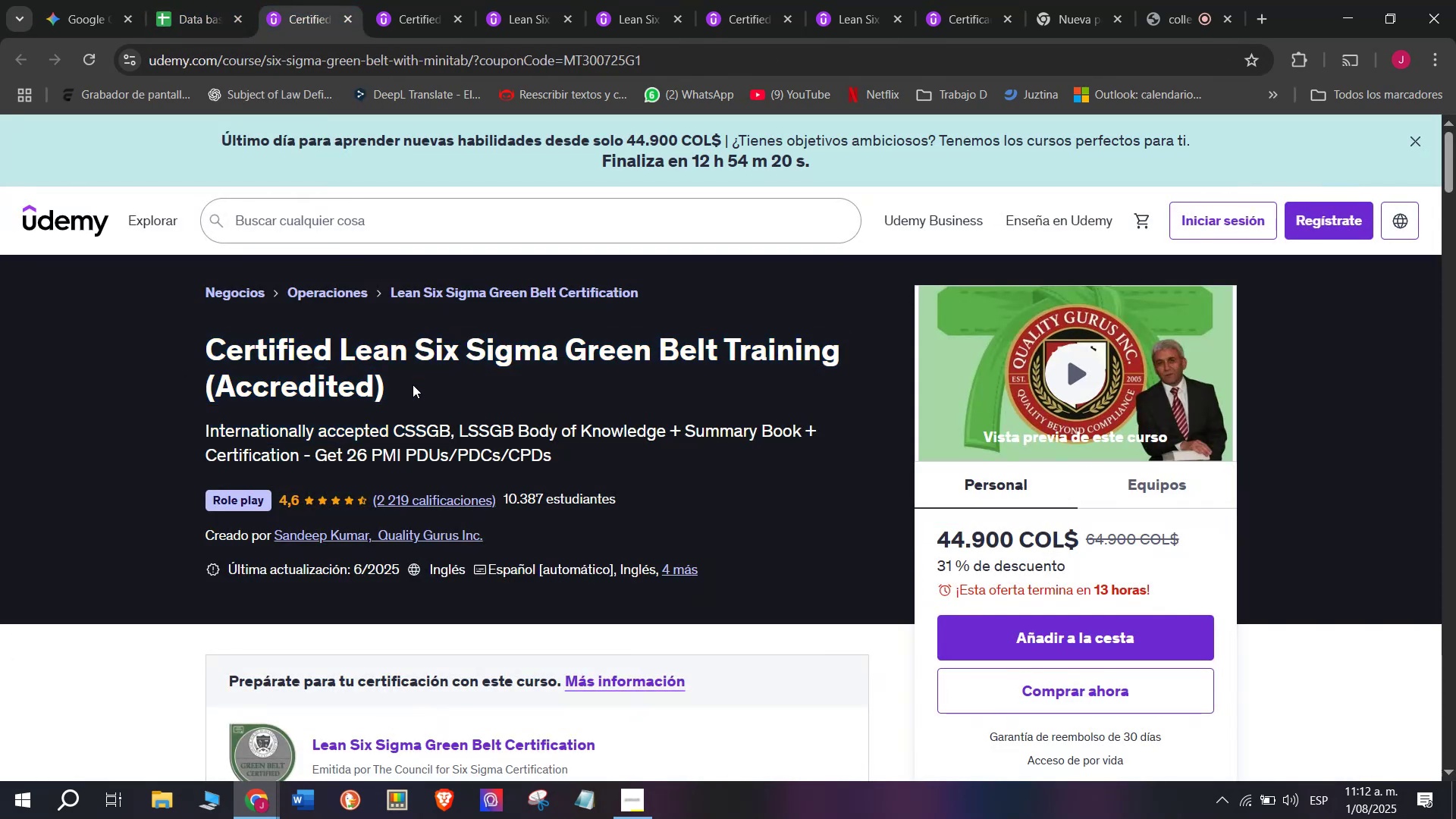 
key(Control+ControlLeft)
 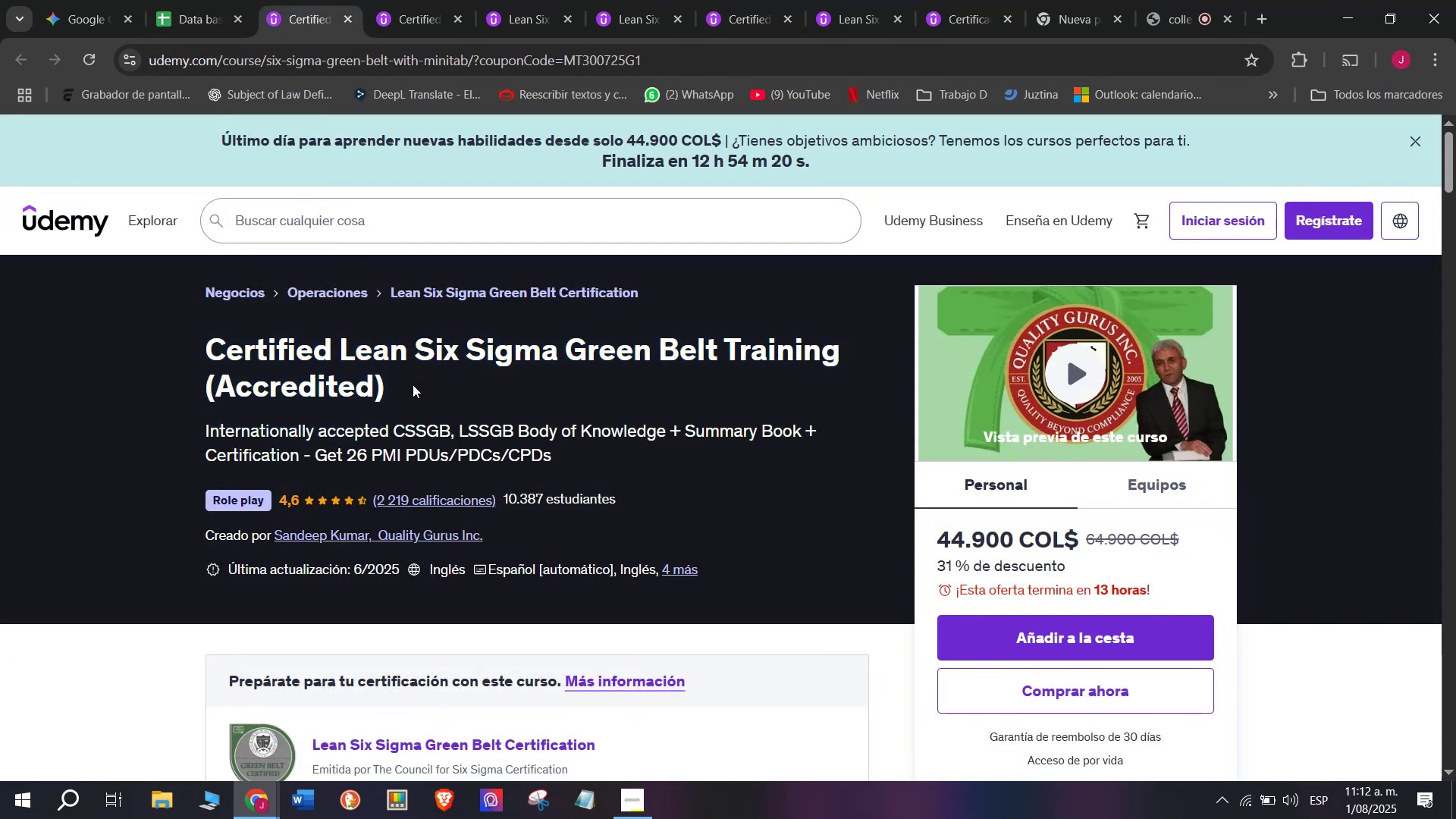 
key(Control+C)
 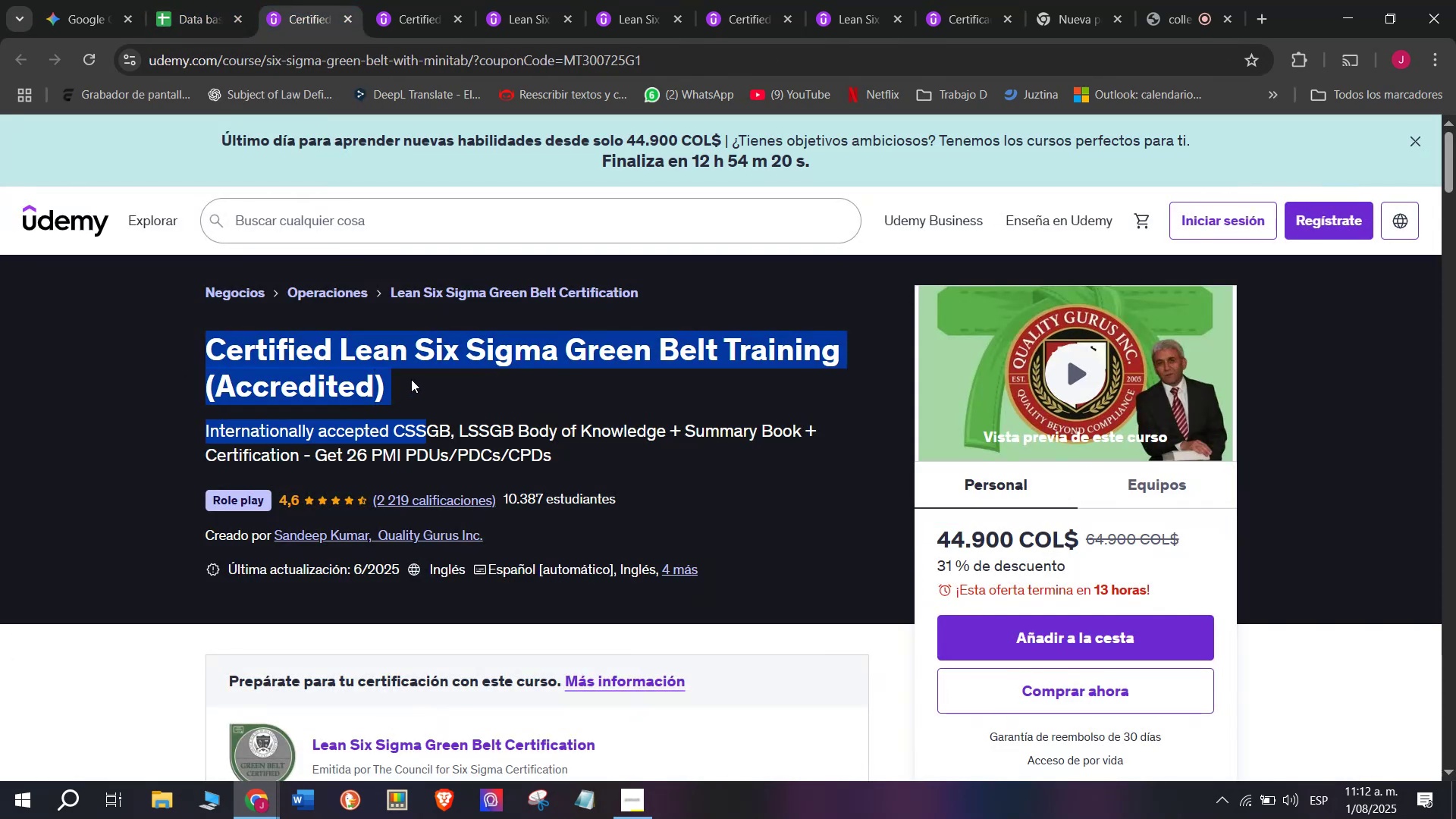 
left_click([411, 379])
 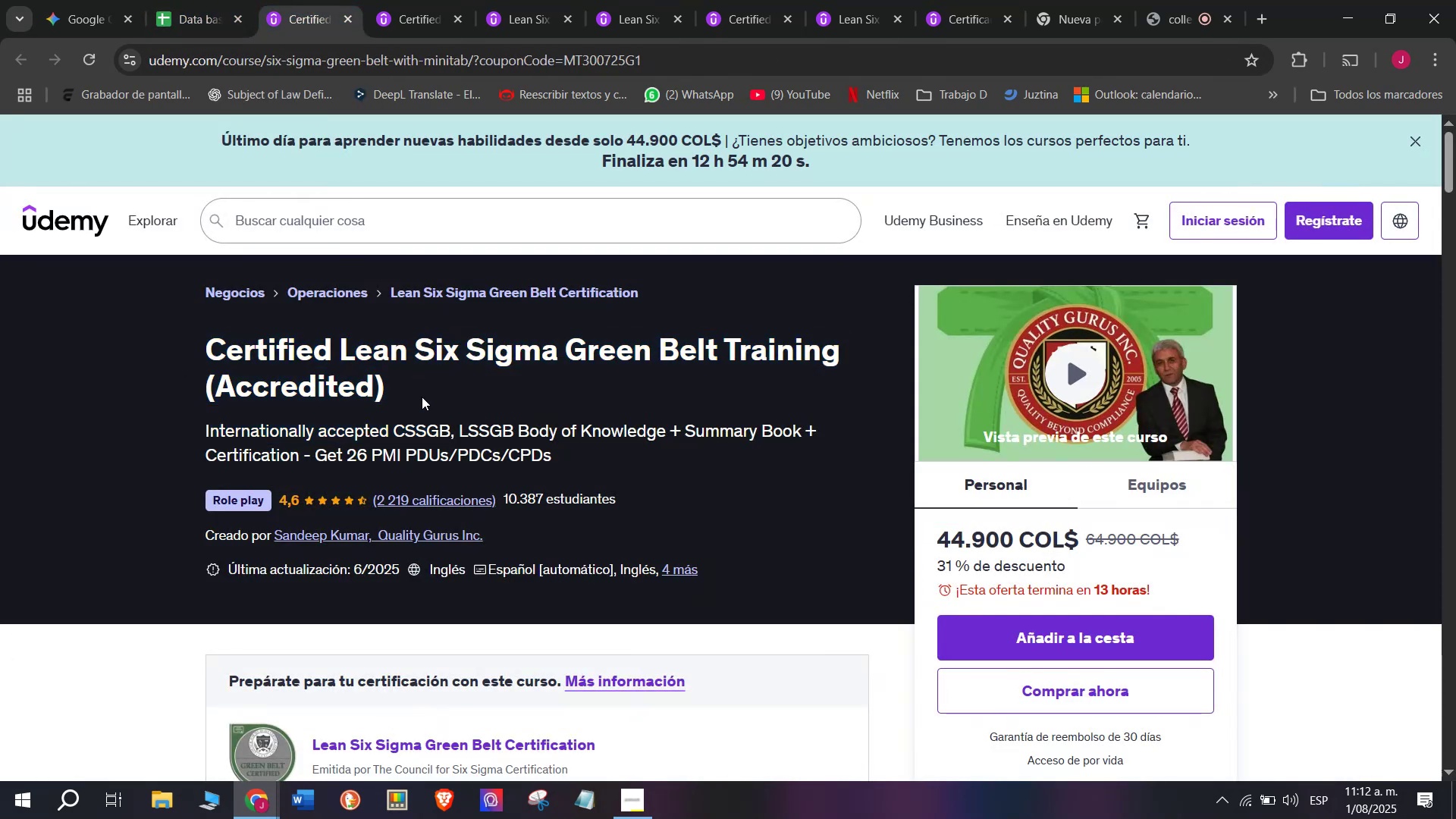 
left_click_drag(start_coordinate=[422, 397], to_coordinate=[203, 349])
 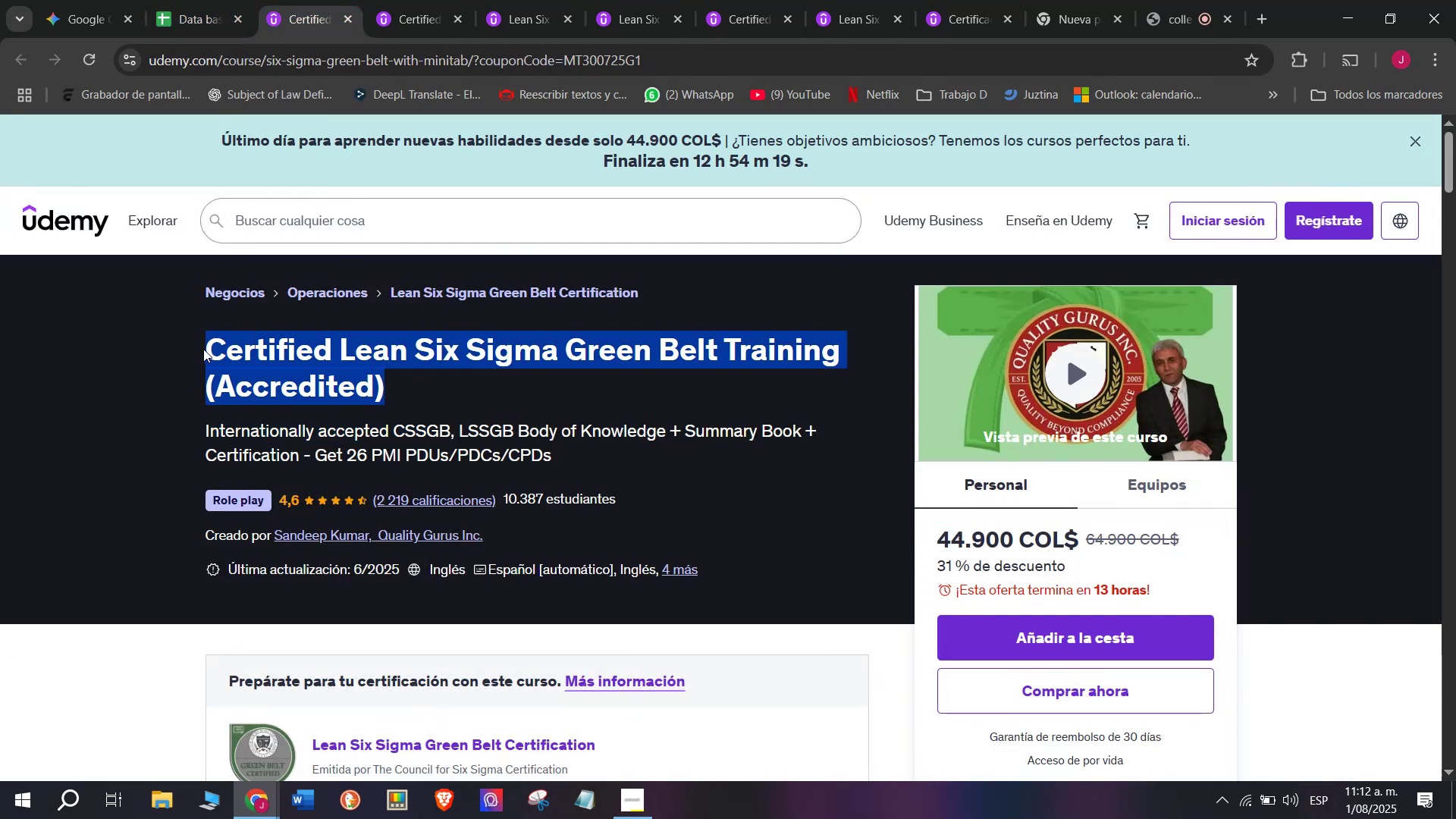 
key(Control+ControlLeft)
 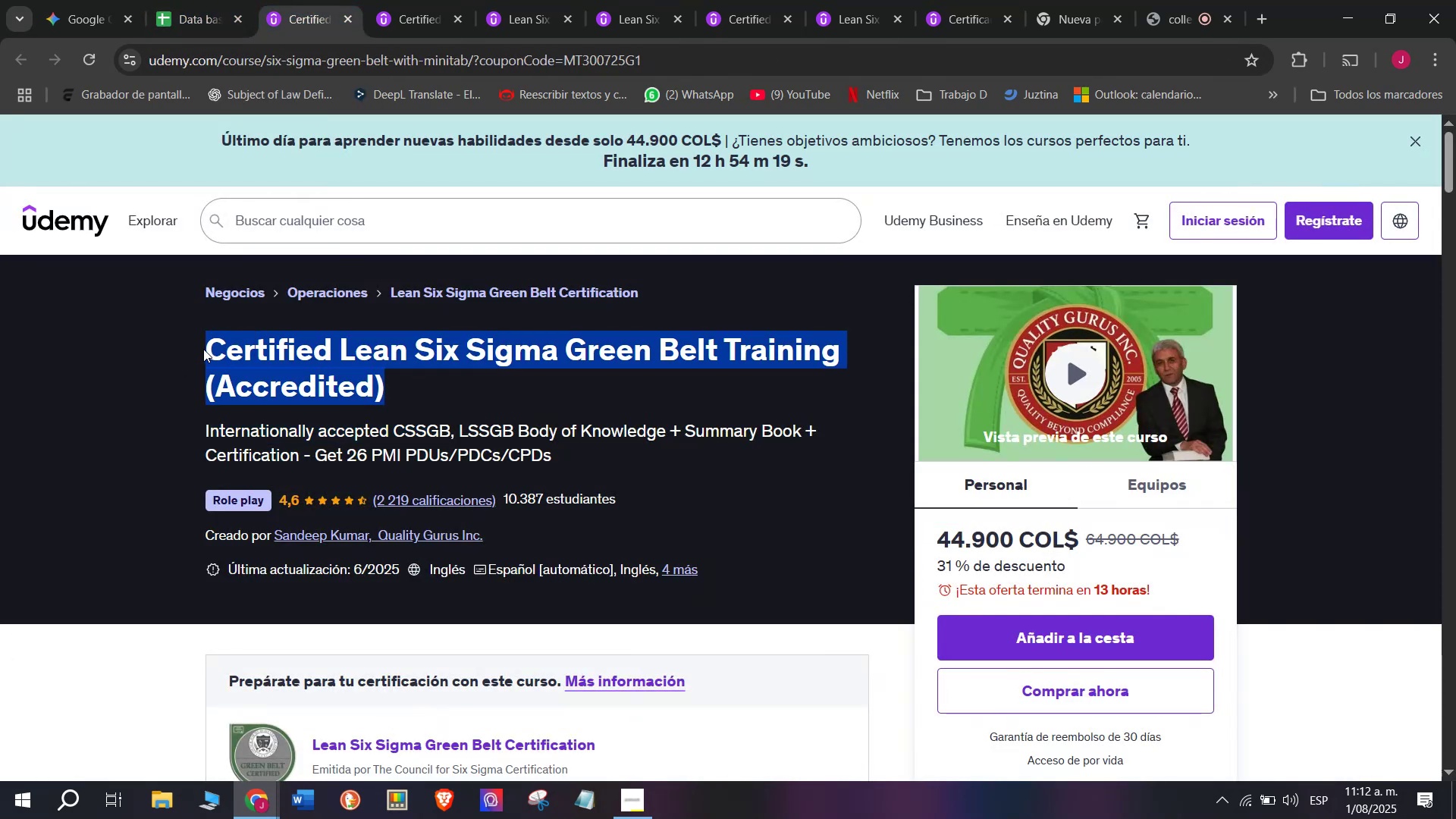 
key(Break)
 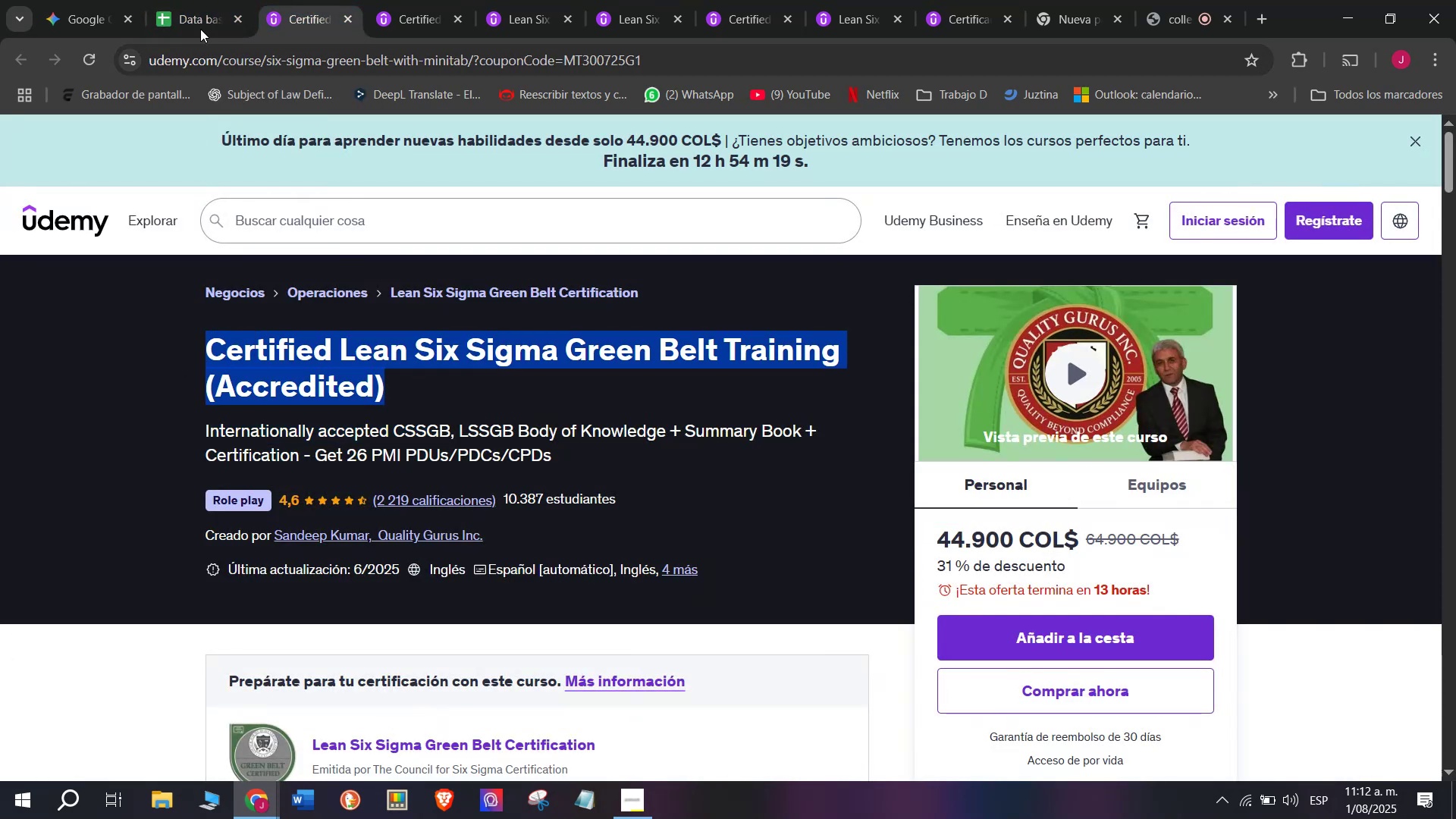 
key(Control+C)
 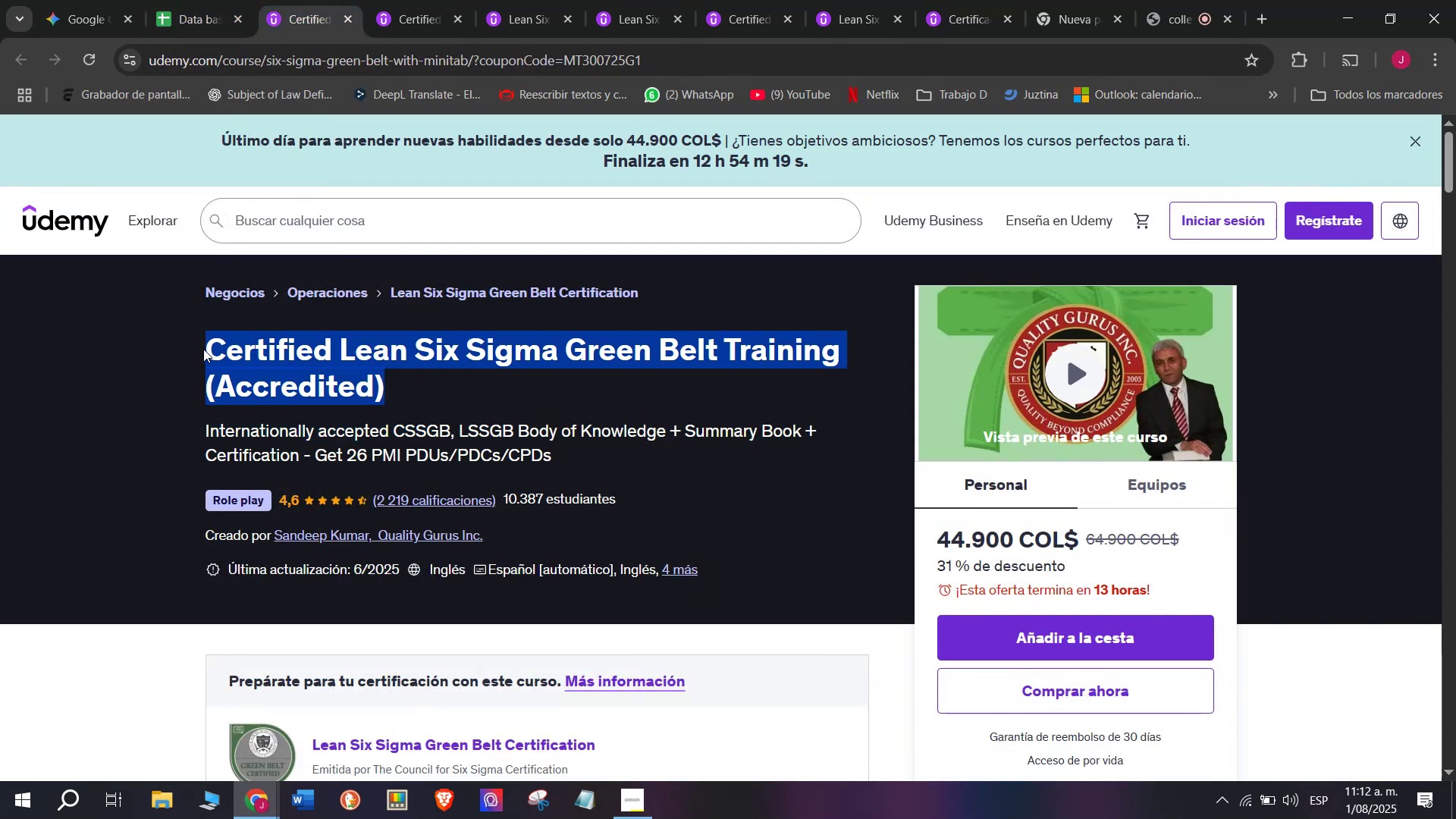 
key(Break)
 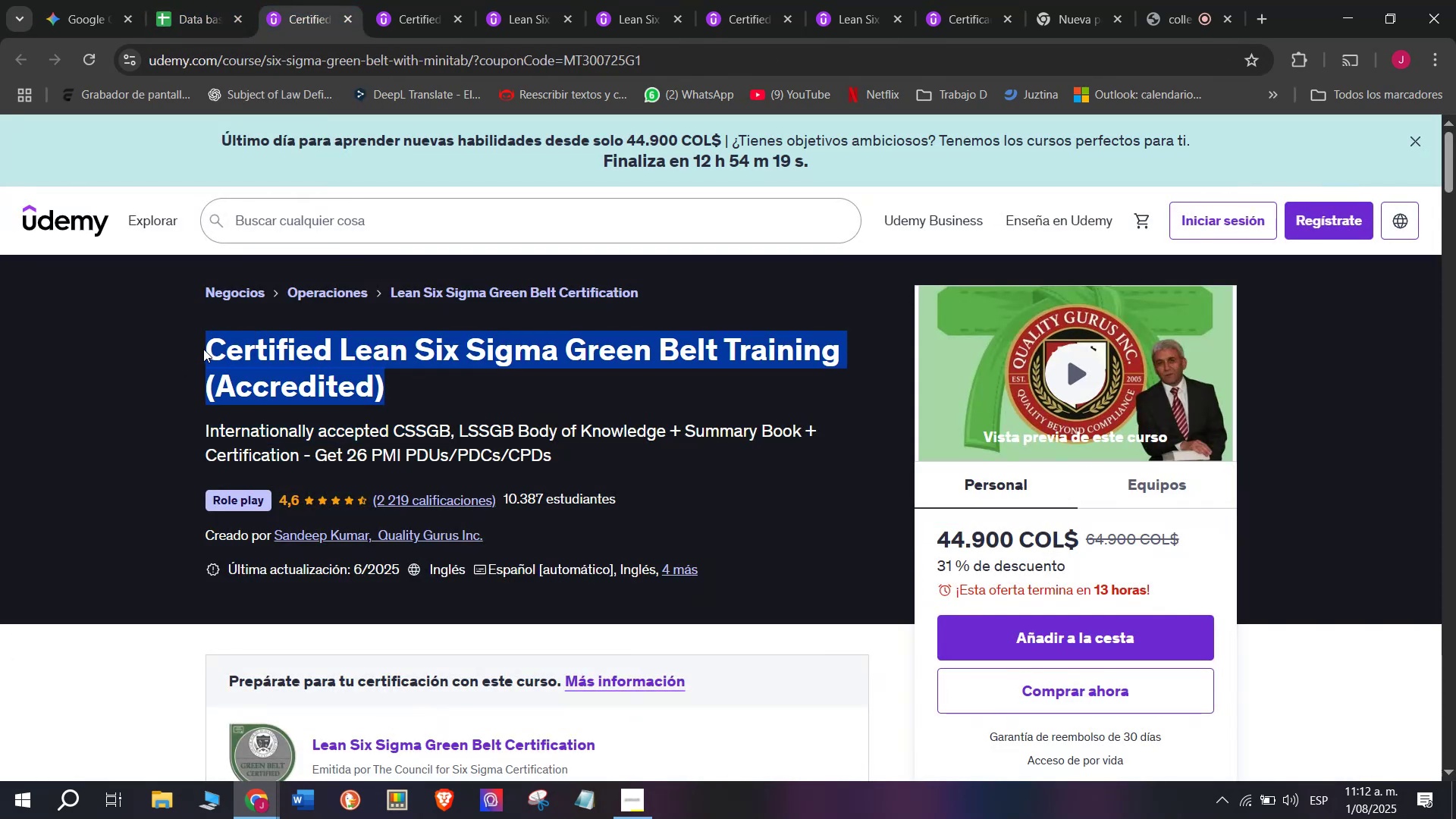 
key(Control+ControlLeft)
 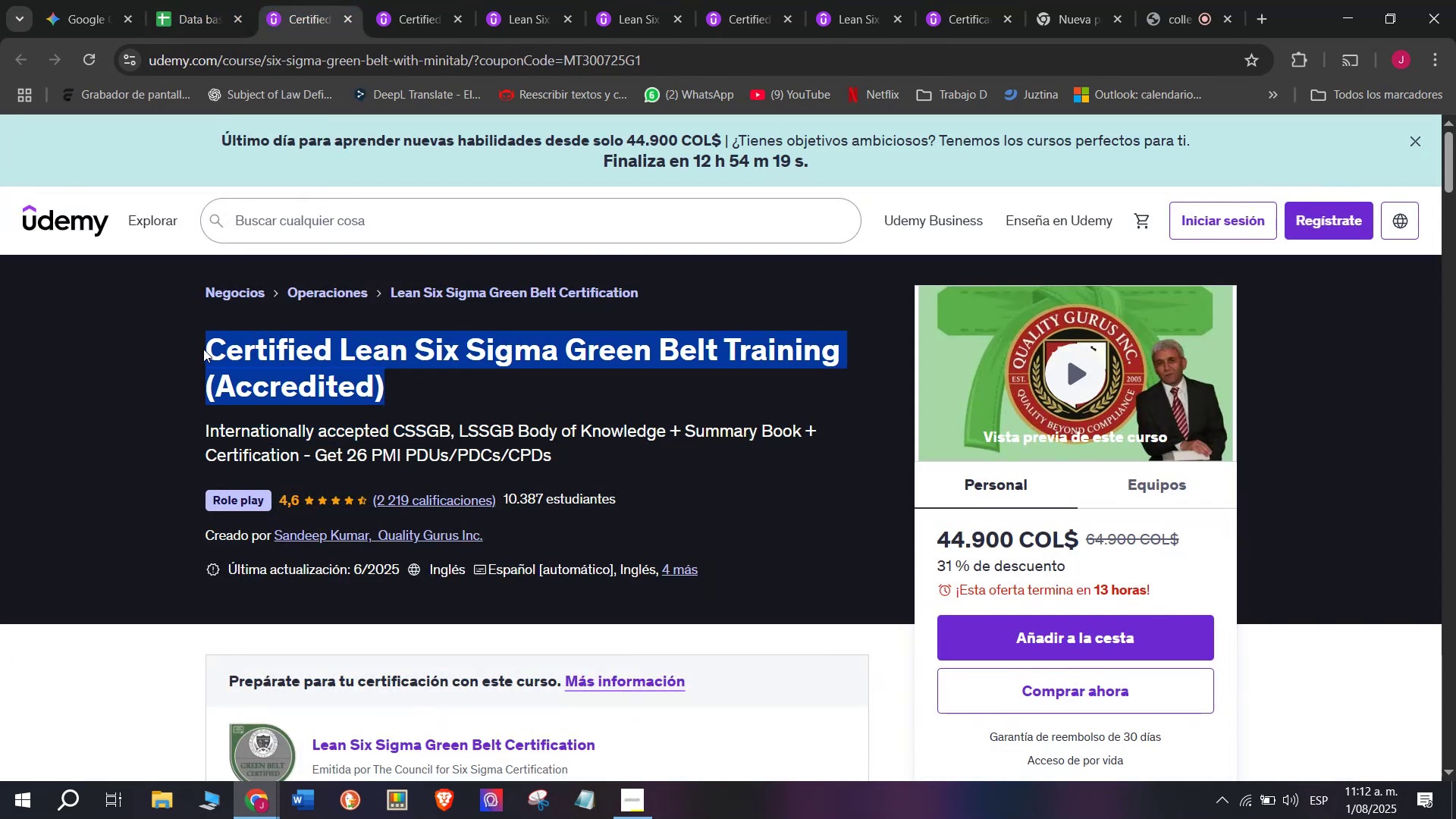 
key(Control+C)
 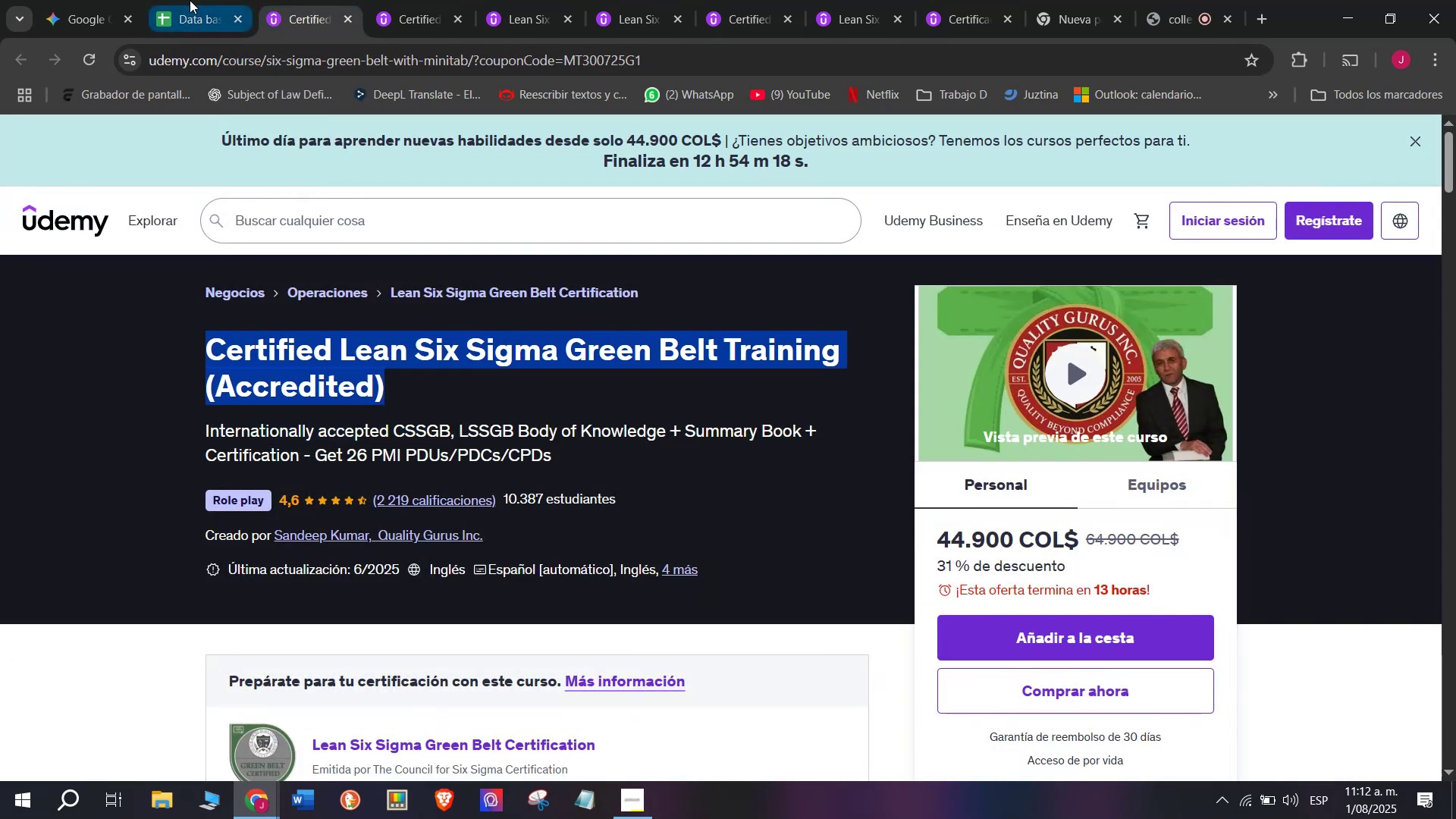 
left_click([173, 0])
 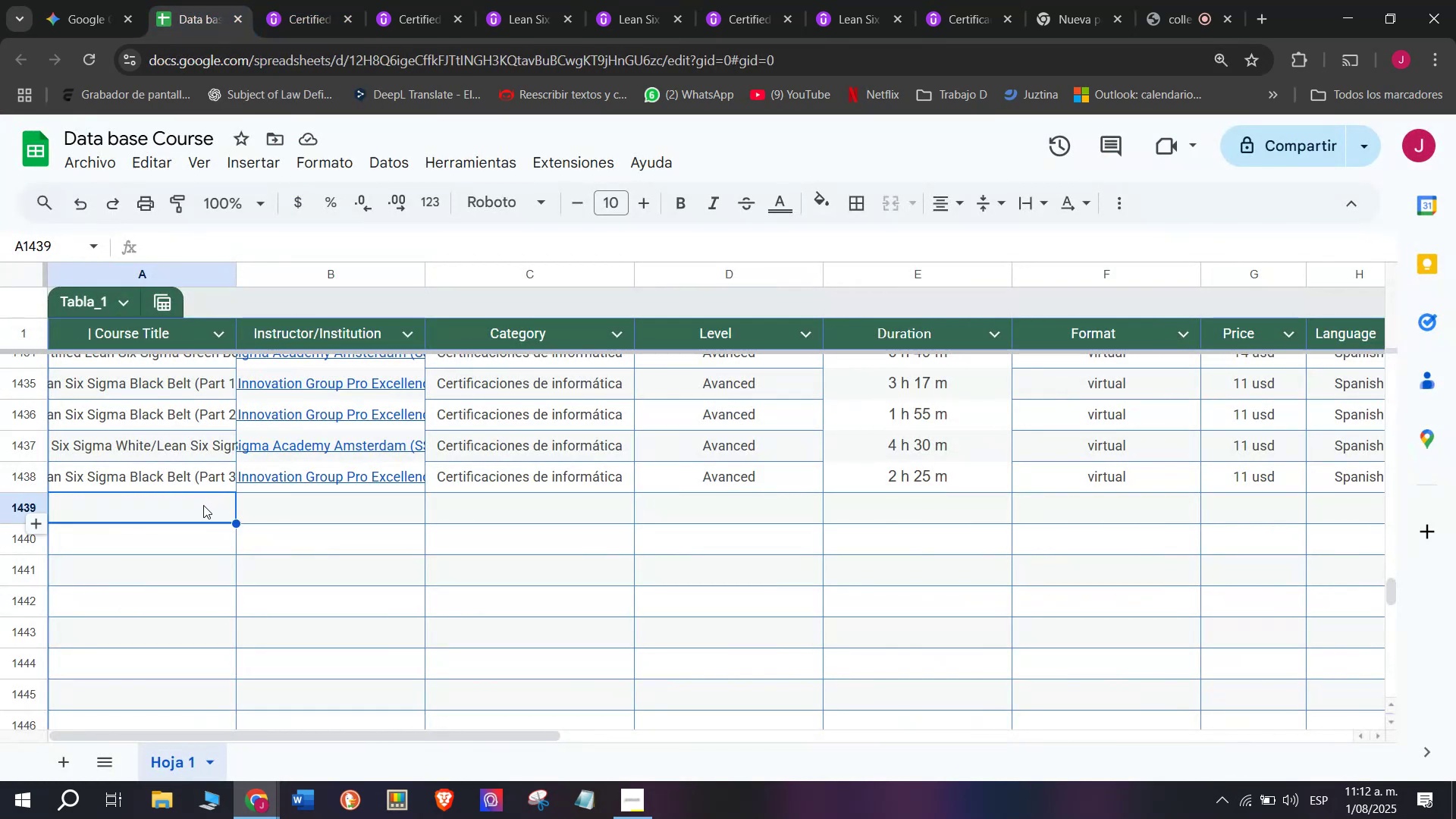 
double_click([203, 504])
 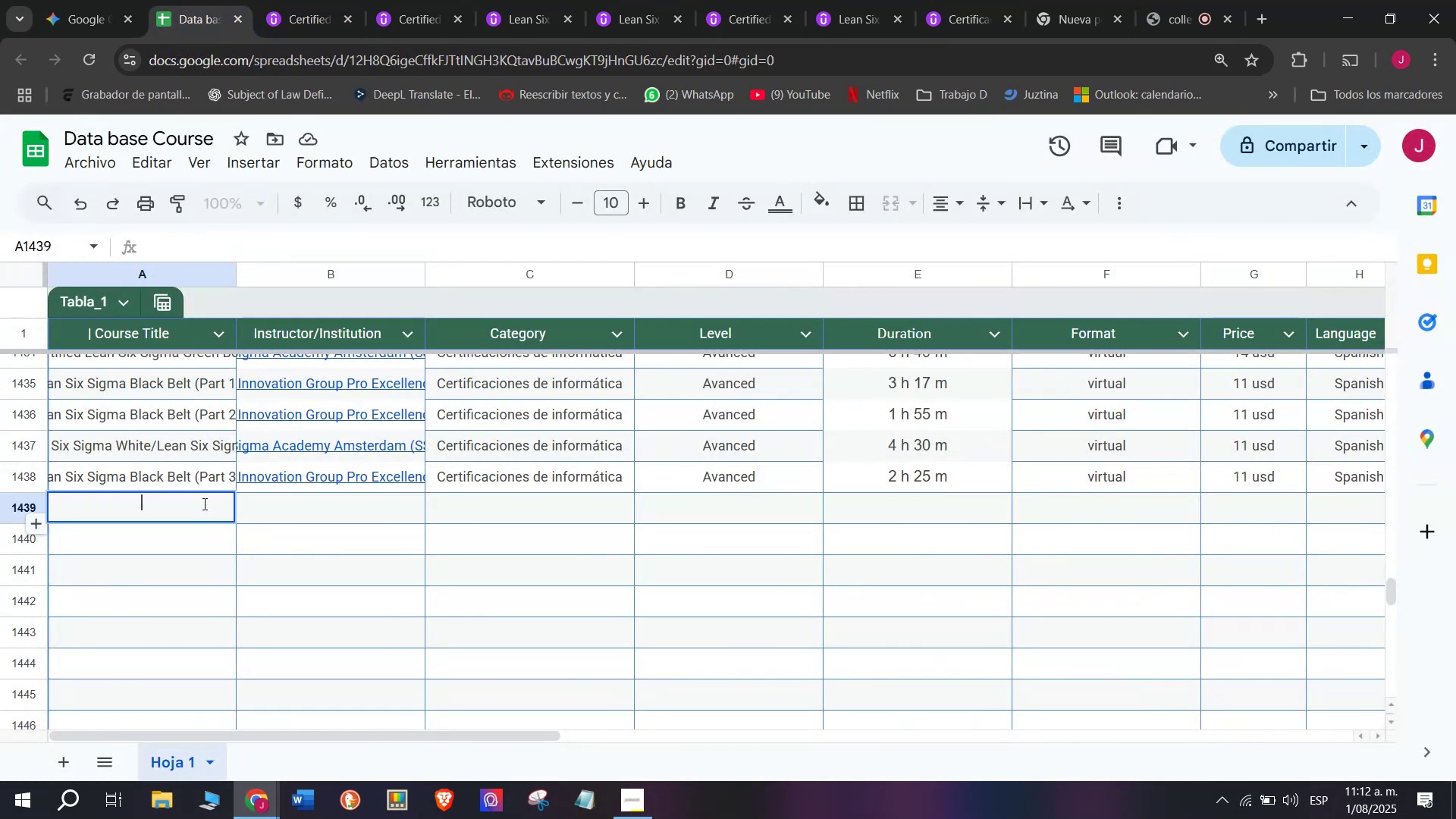 
key(Z)
 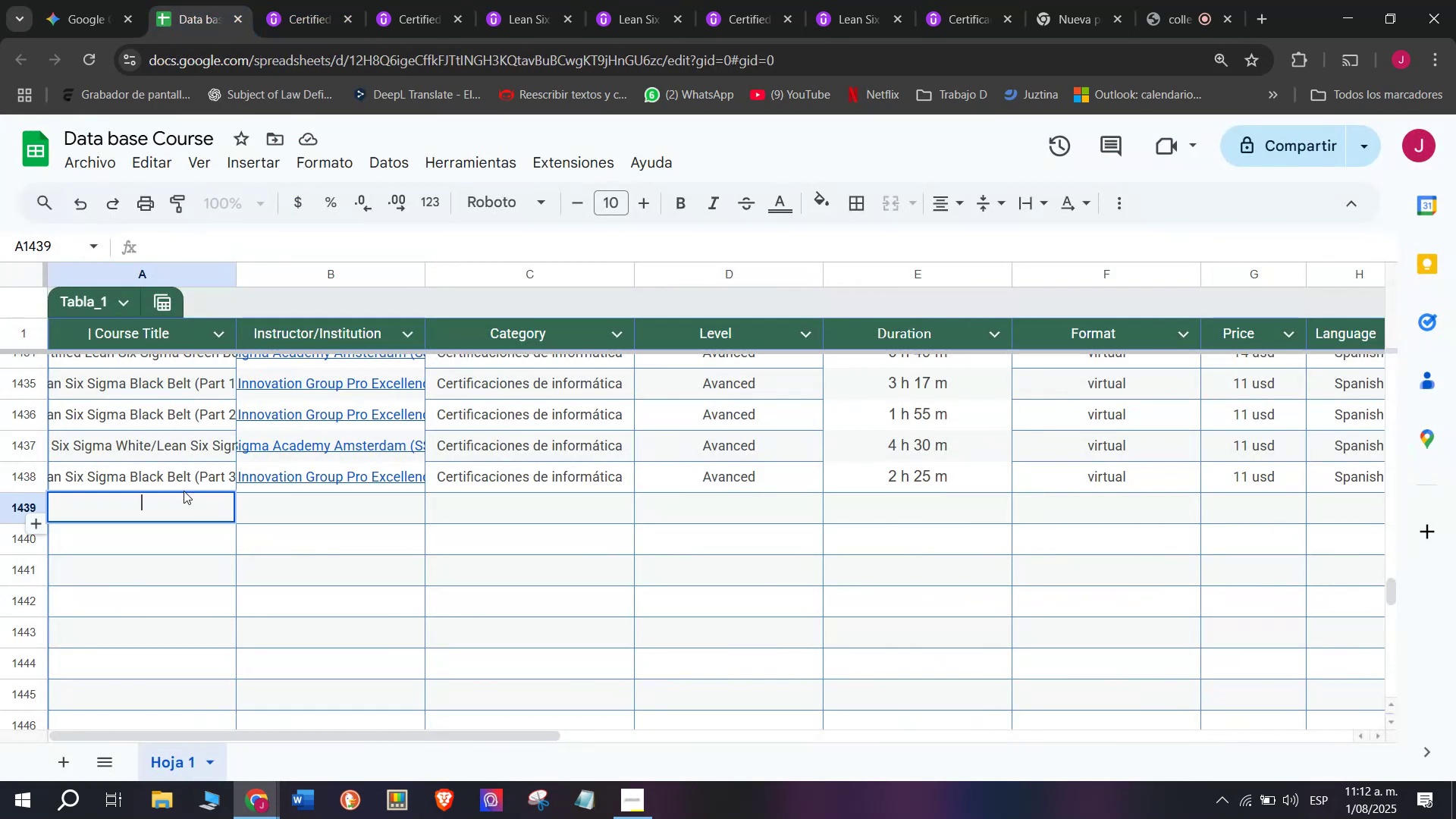 
key(Control+V)
 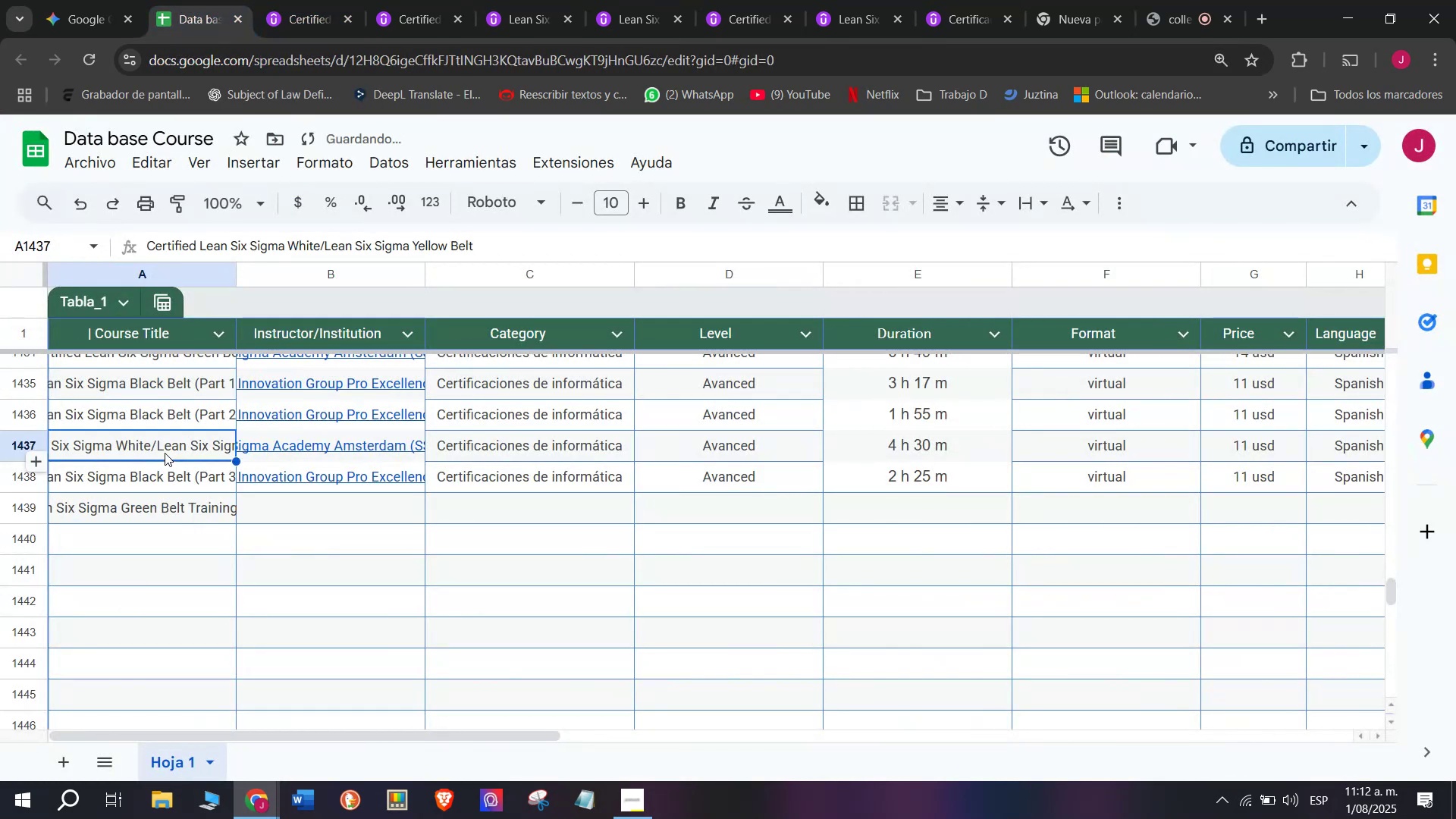 
key(Control+ControlLeft)
 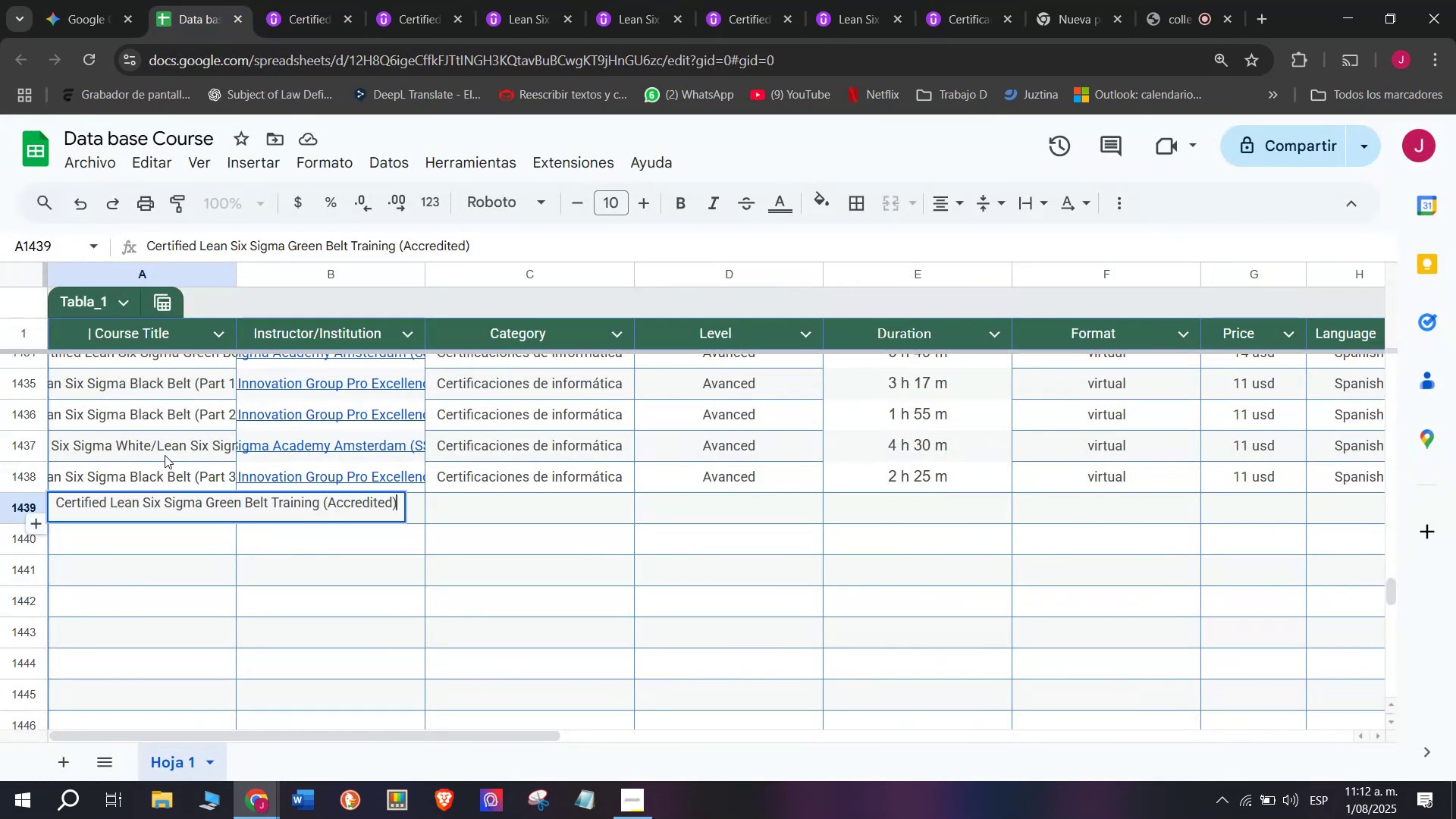 
left_click([165, 453])
 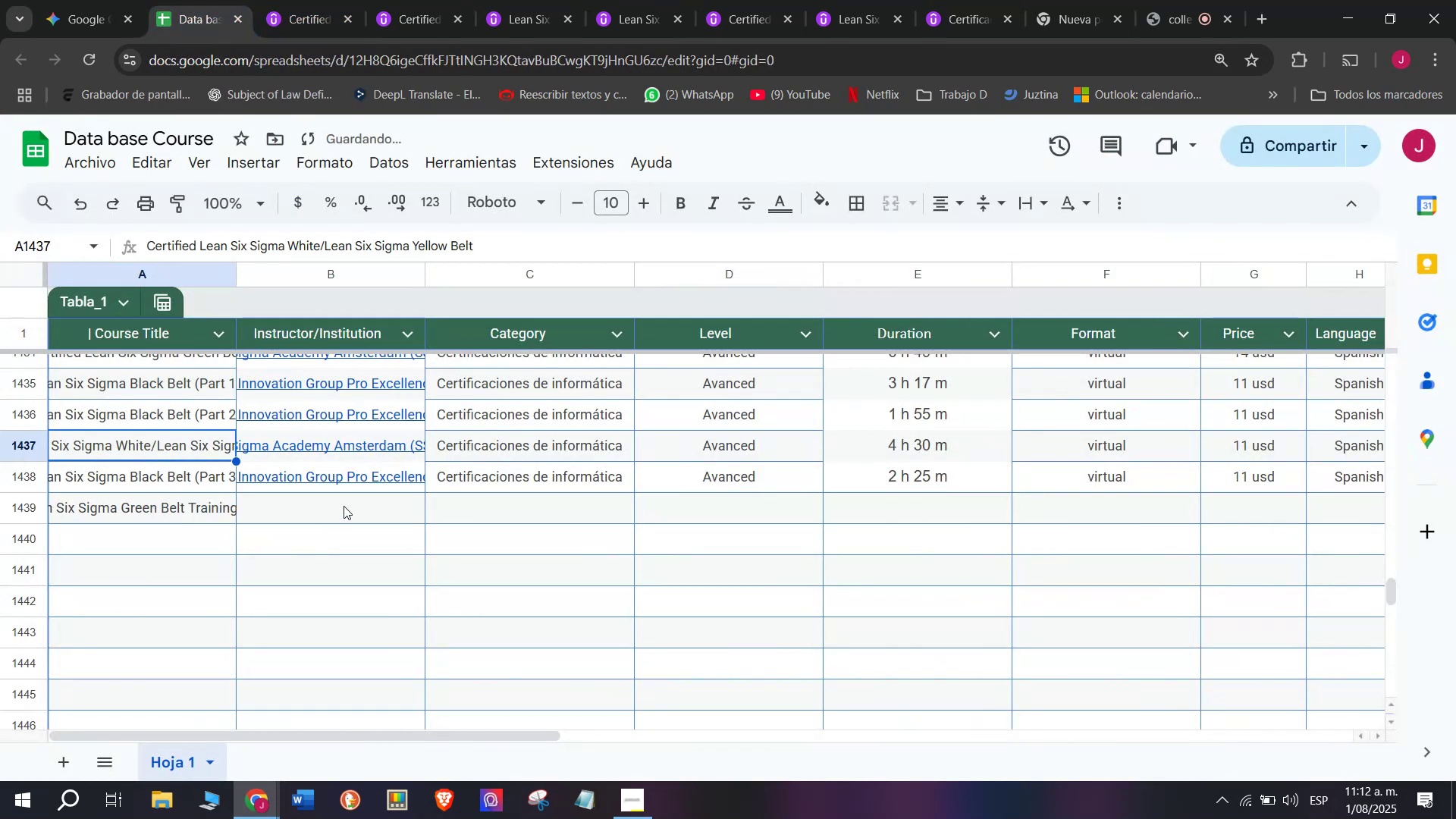 
left_click([346, 504])
 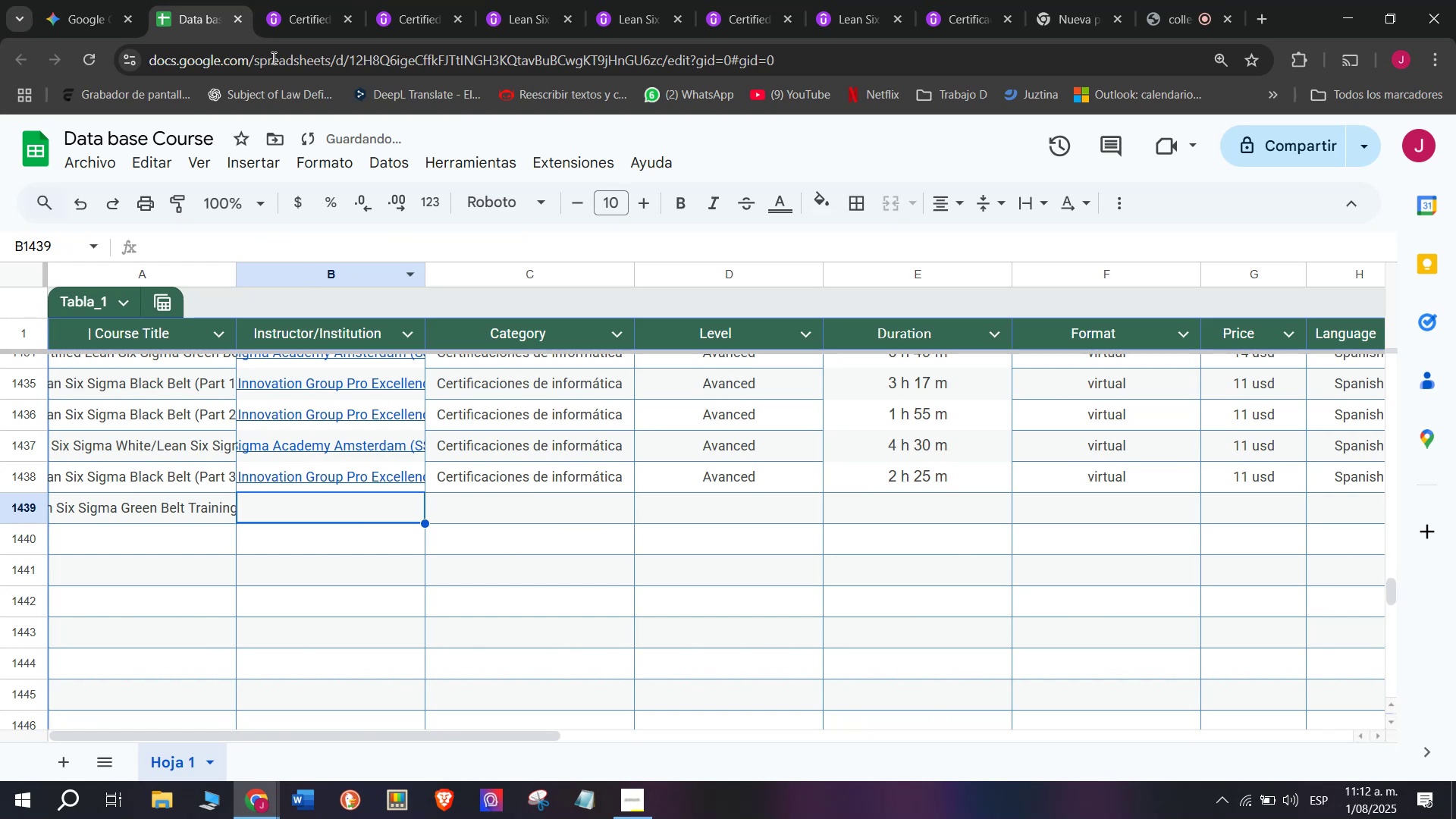 
left_click([303, 0])
 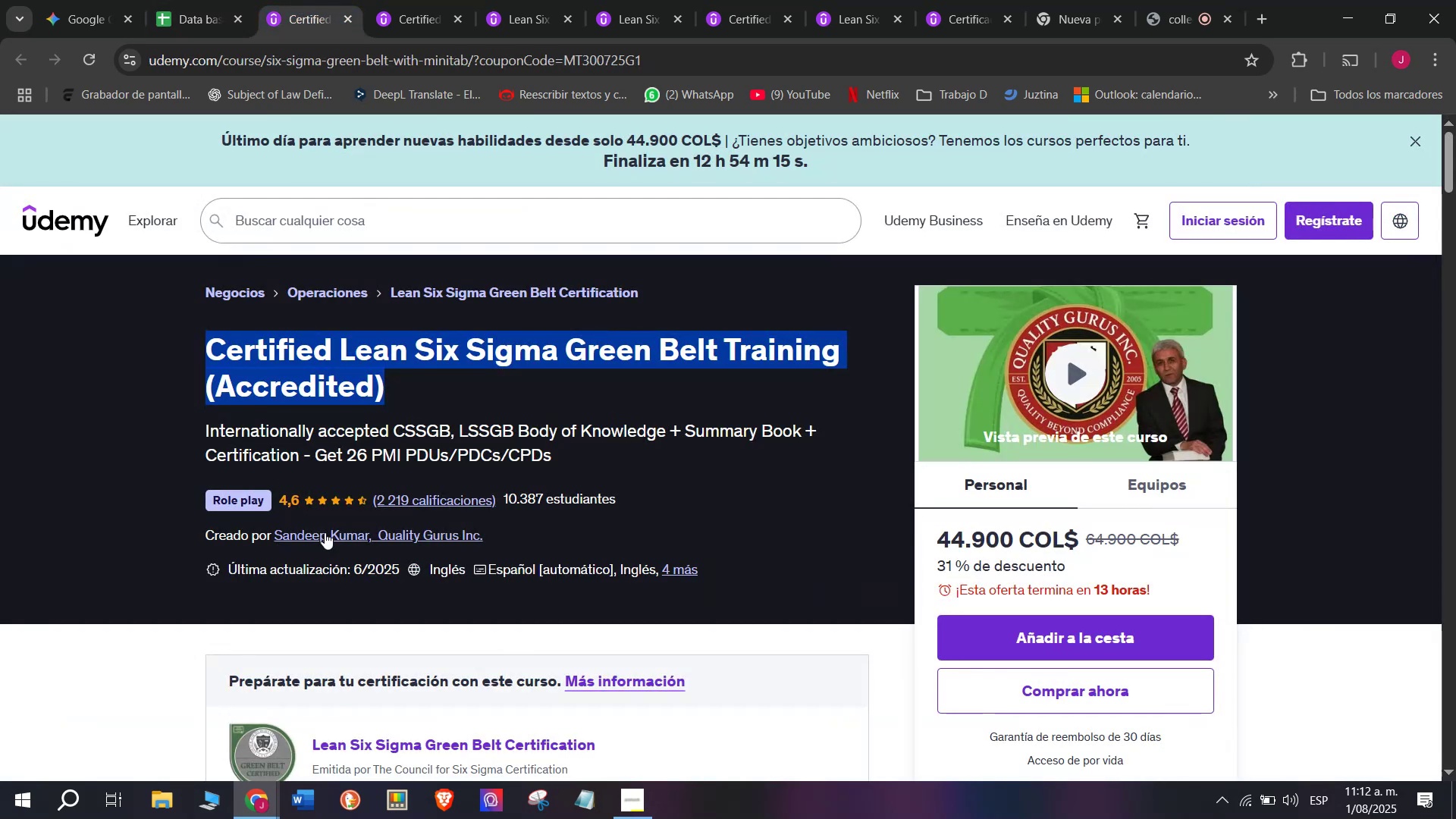 
left_click([330, 537])
 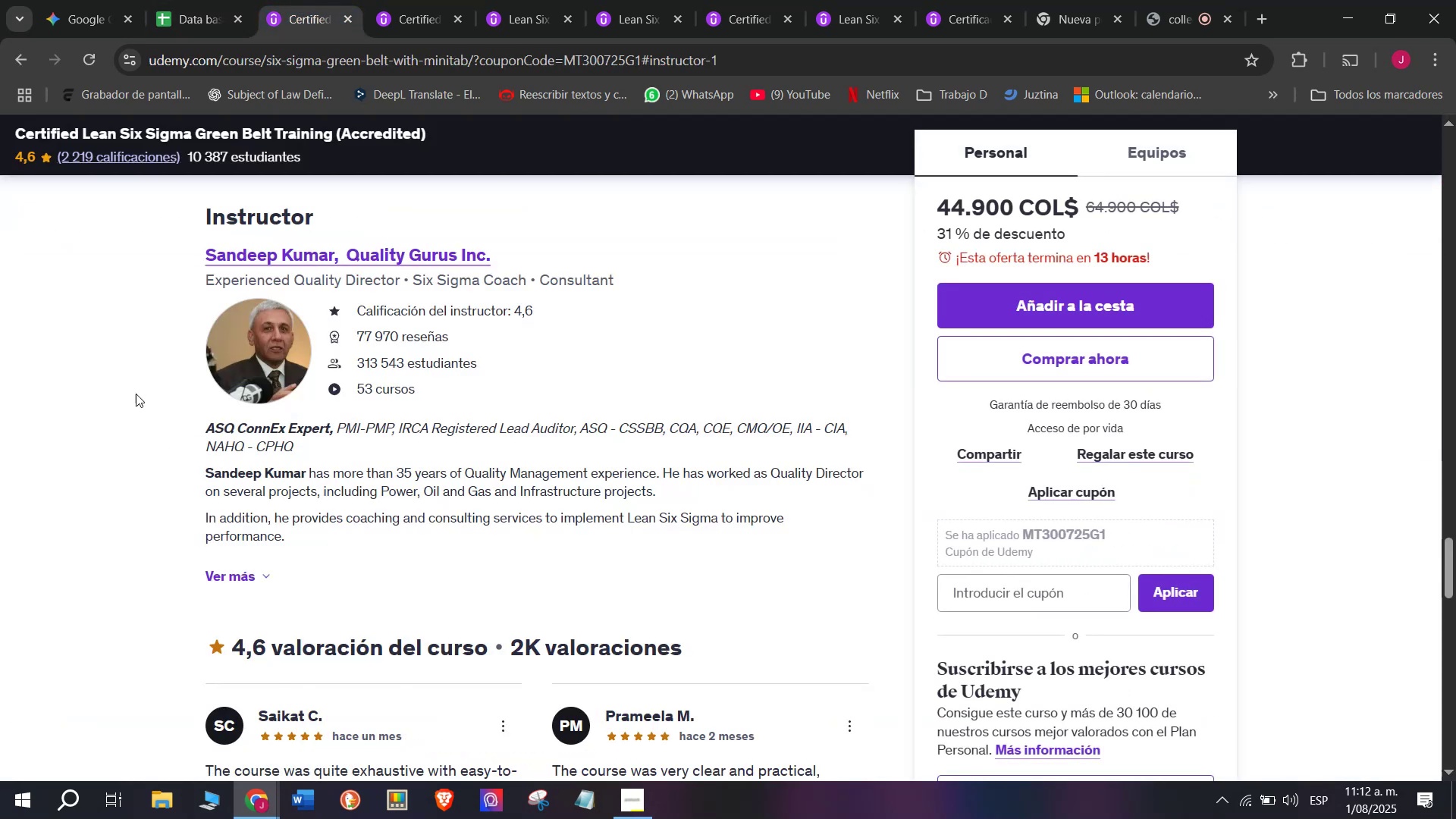 
left_click_drag(start_coordinate=[177, 251], to_coordinate=[529, 242])
 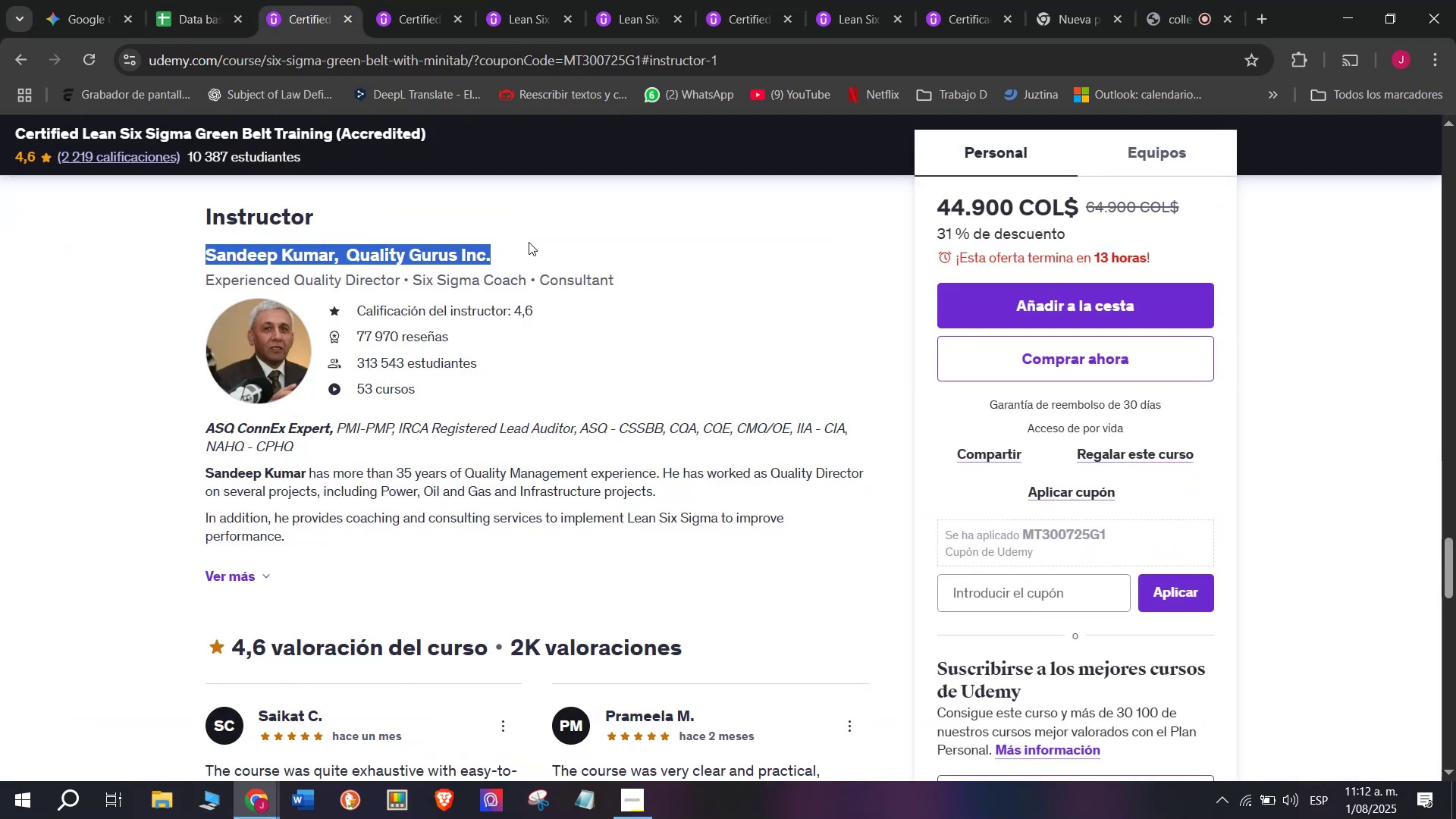 
key(Break)
 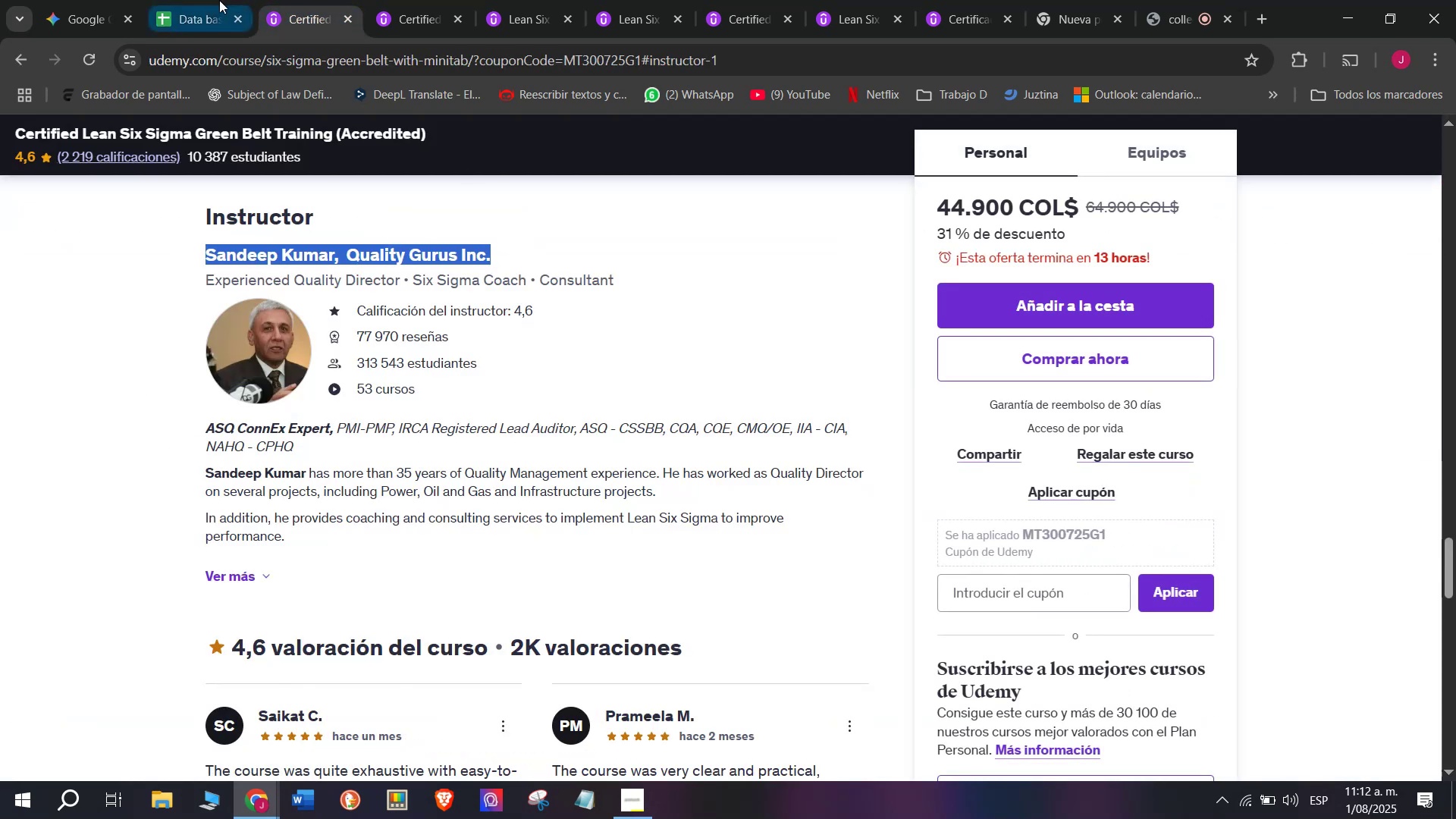 
key(Control+ControlLeft)
 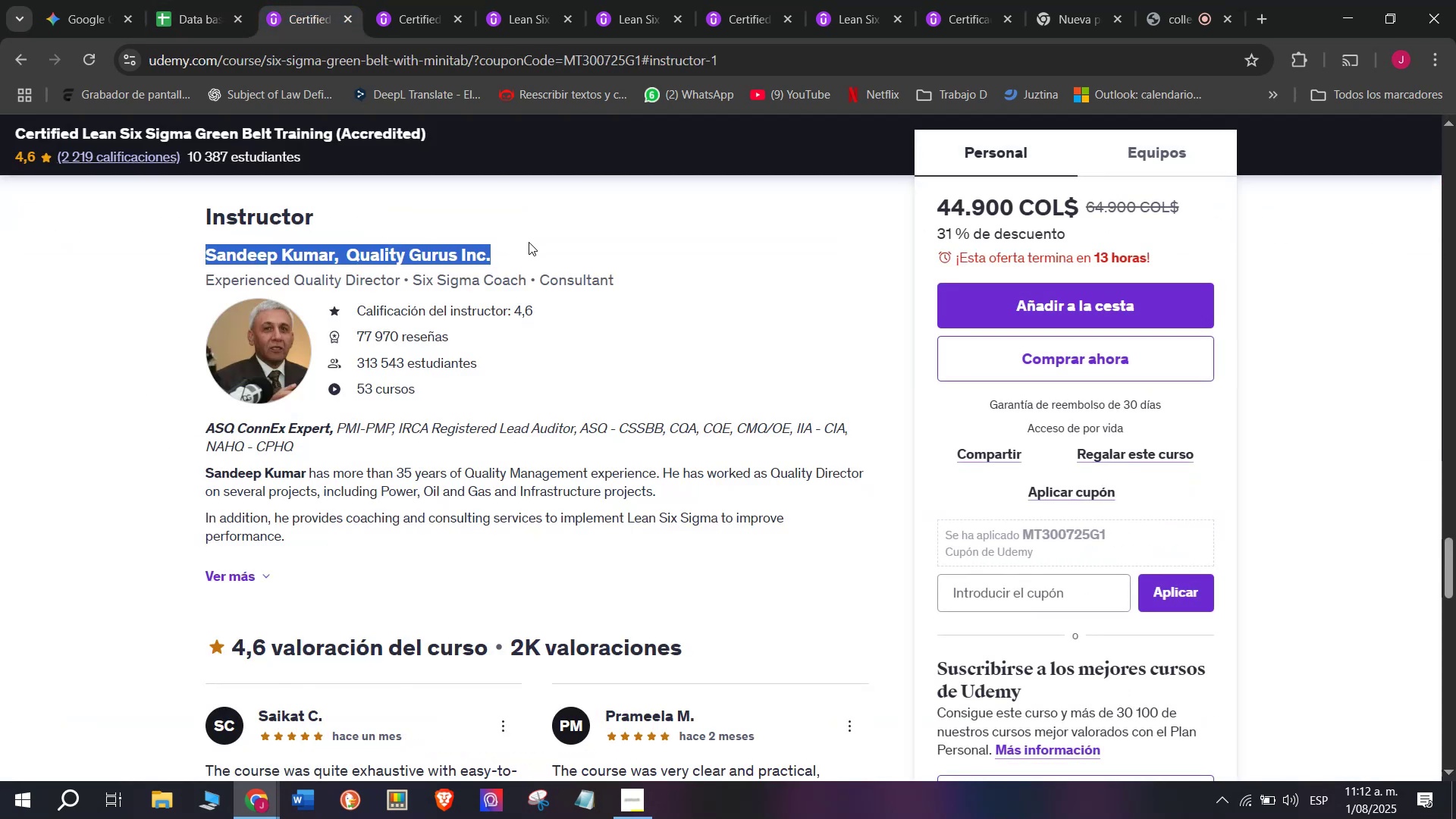 
key(Control+C)
 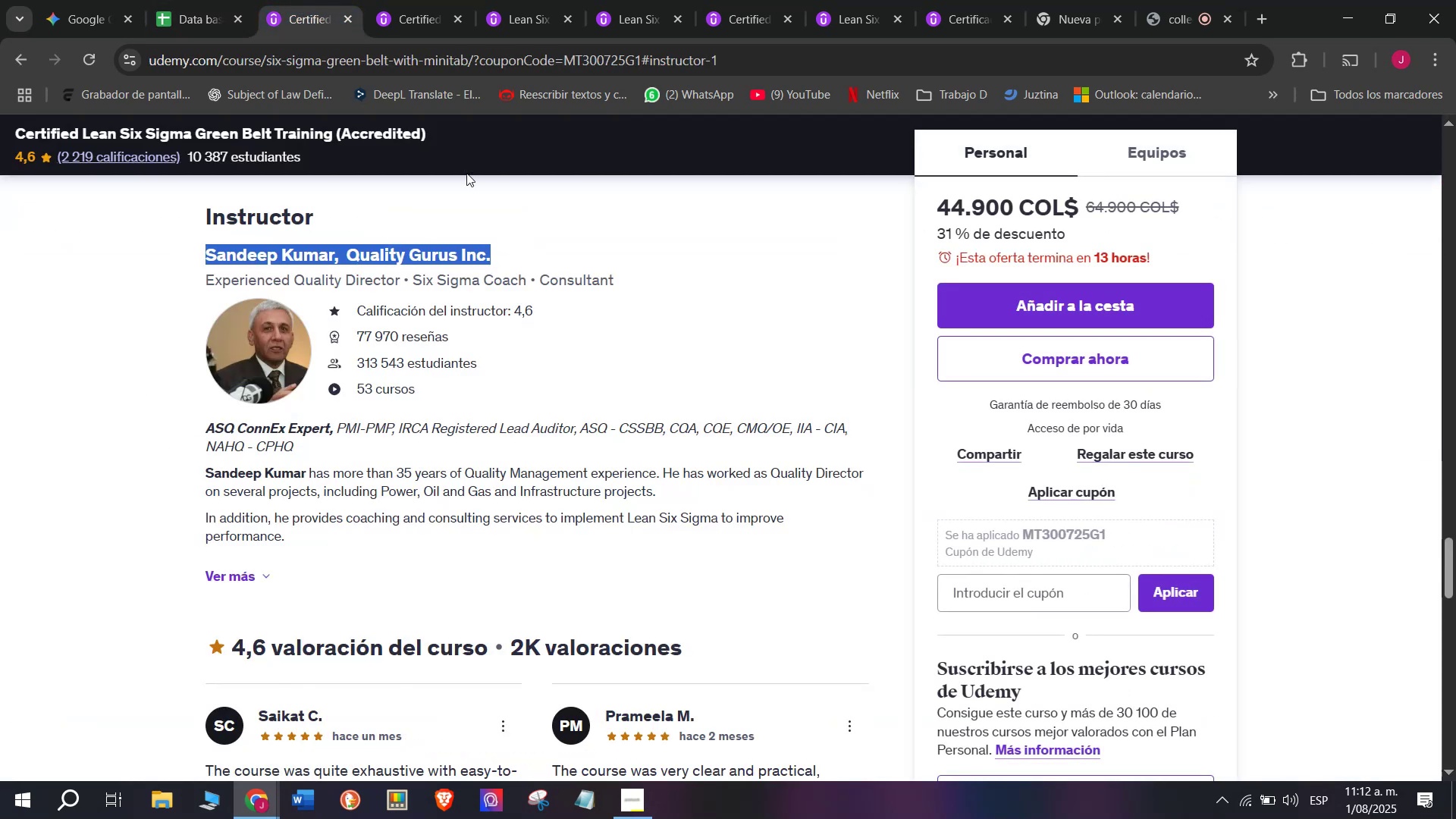 
key(Break)
 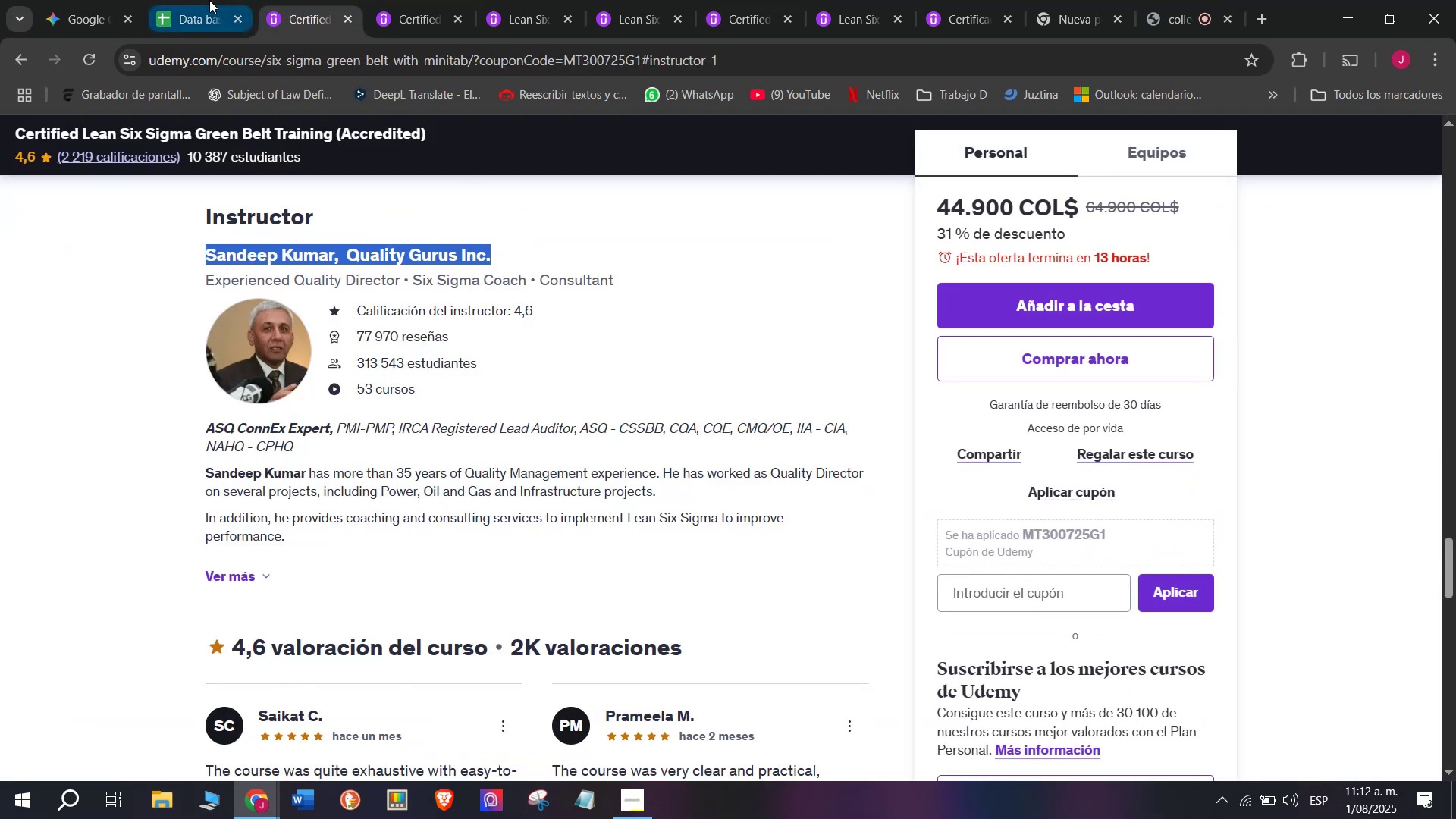 
key(Control+ControlLeft)
 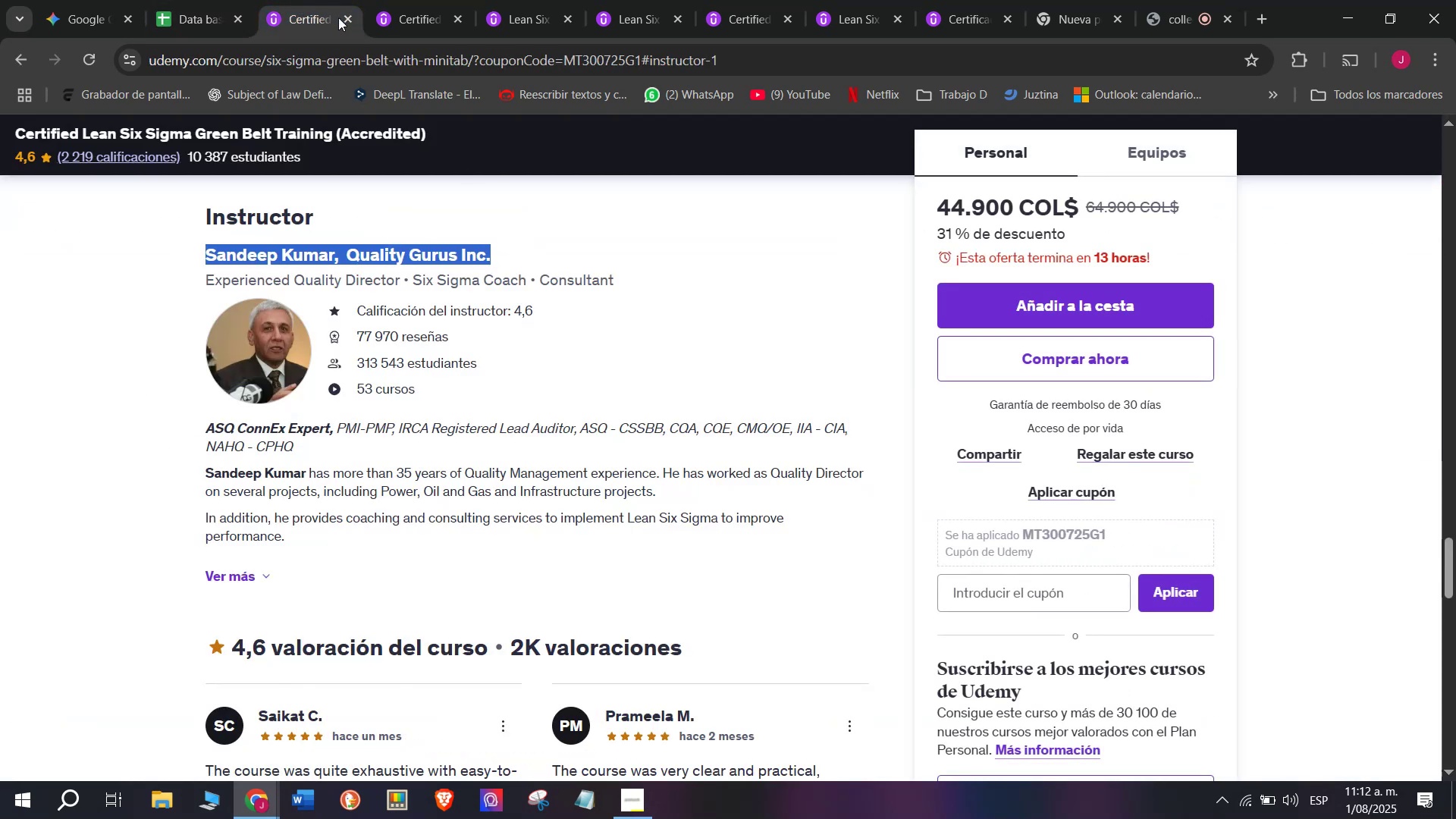 
key(Control+C)
 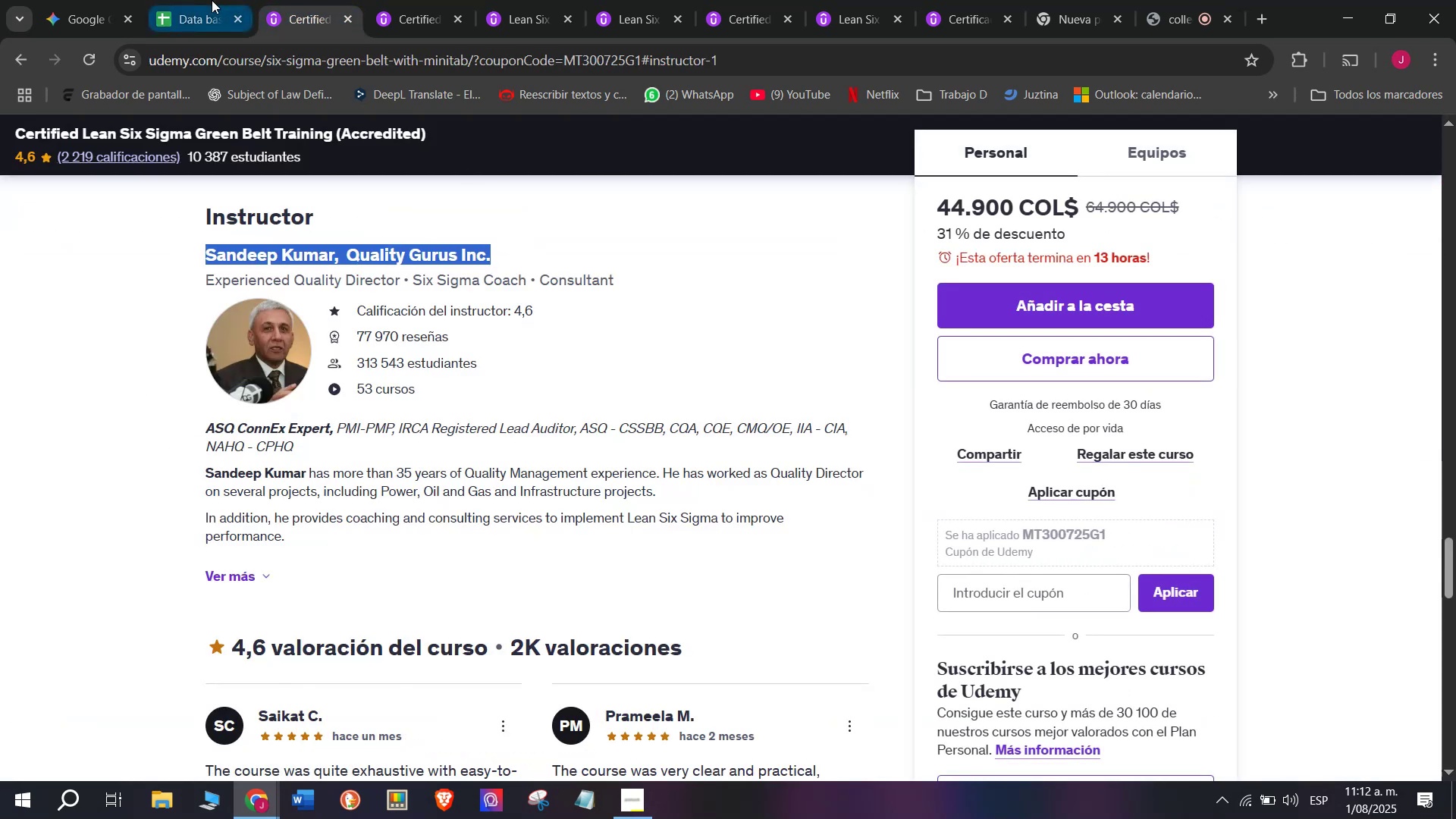 
left_click([209, 0])
 